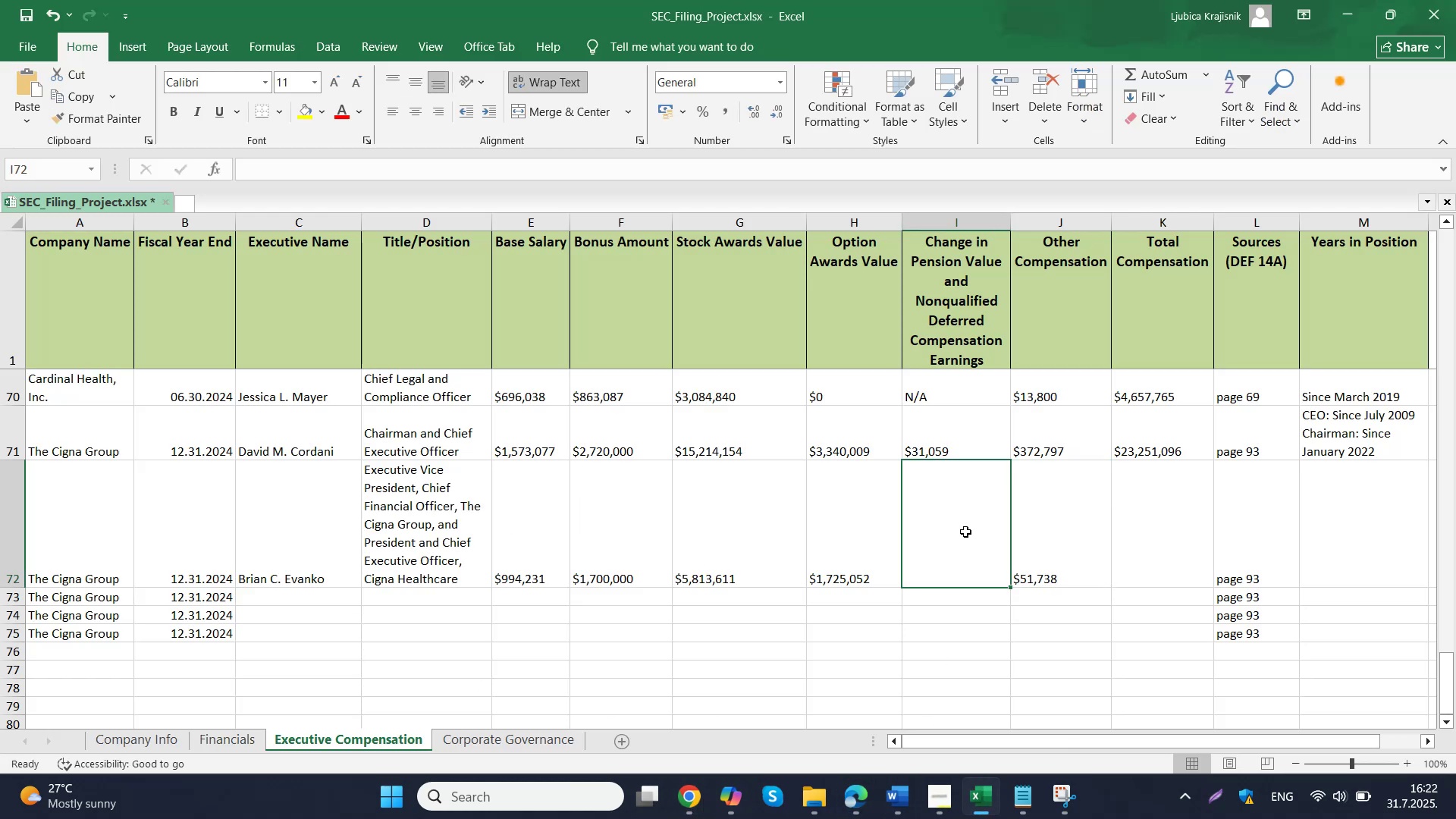 
key(N)
 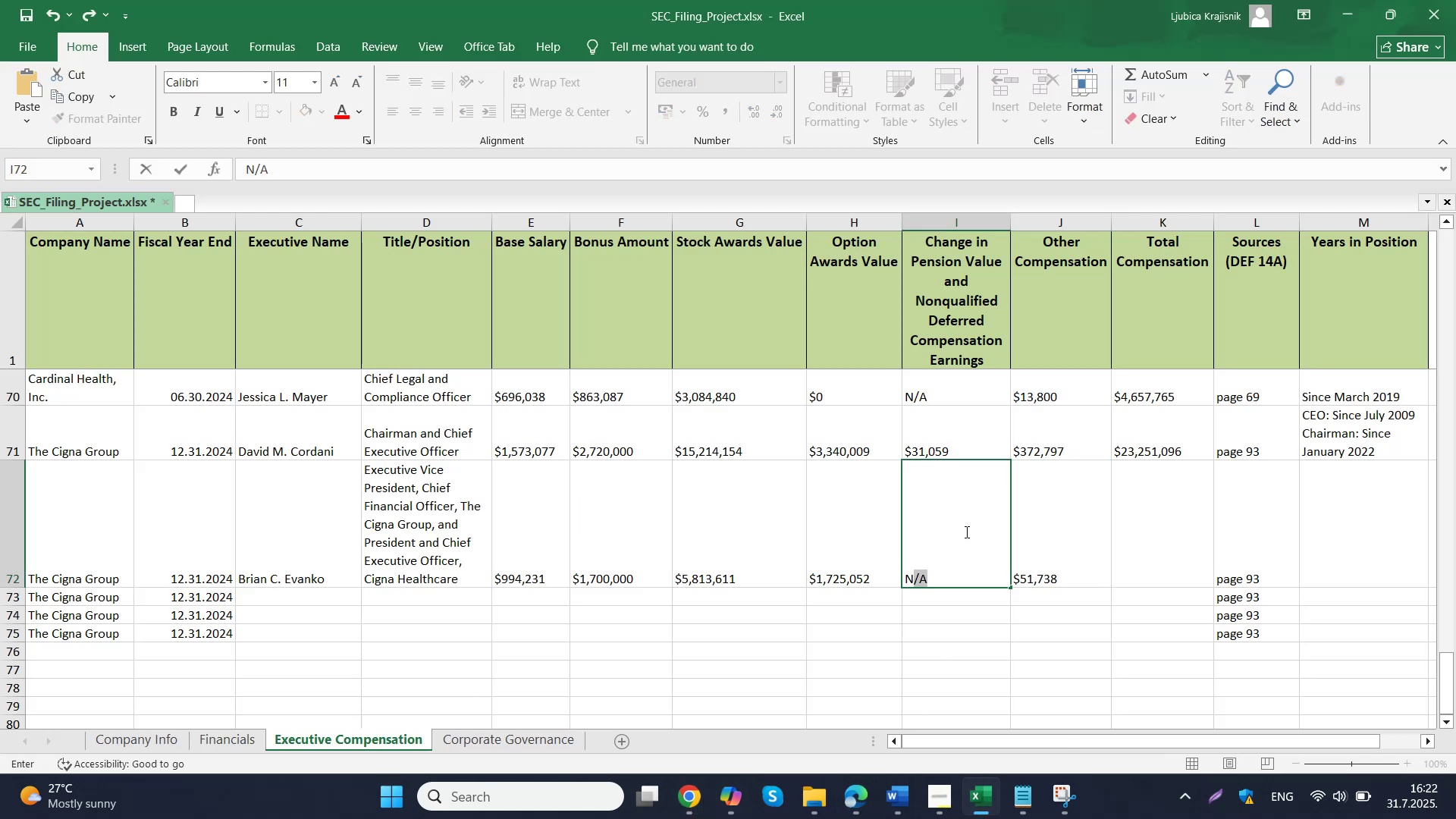 
left_click([1149, 532])
 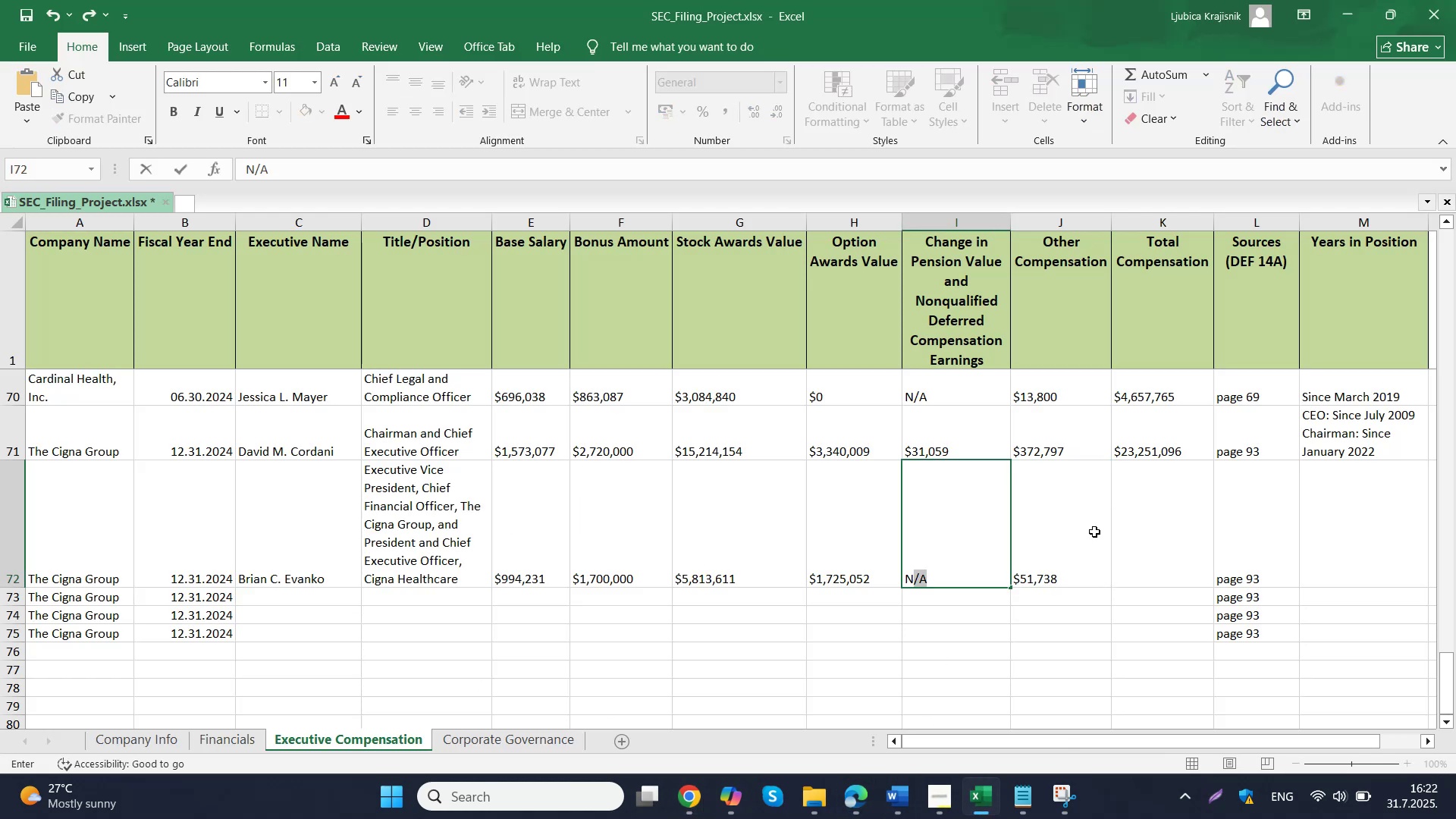 
key(CapsLock)
 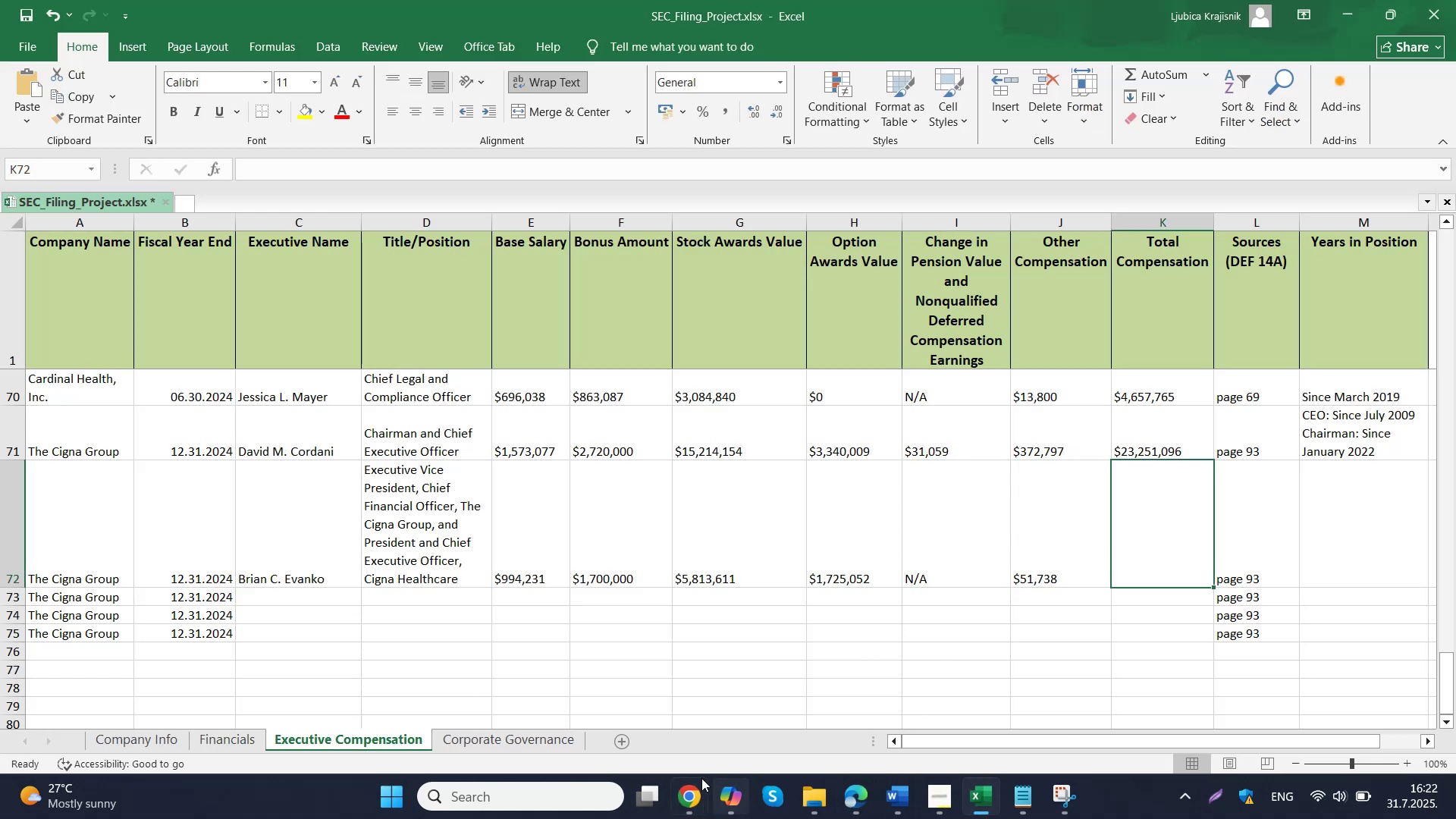 
left_click([617, 689])
 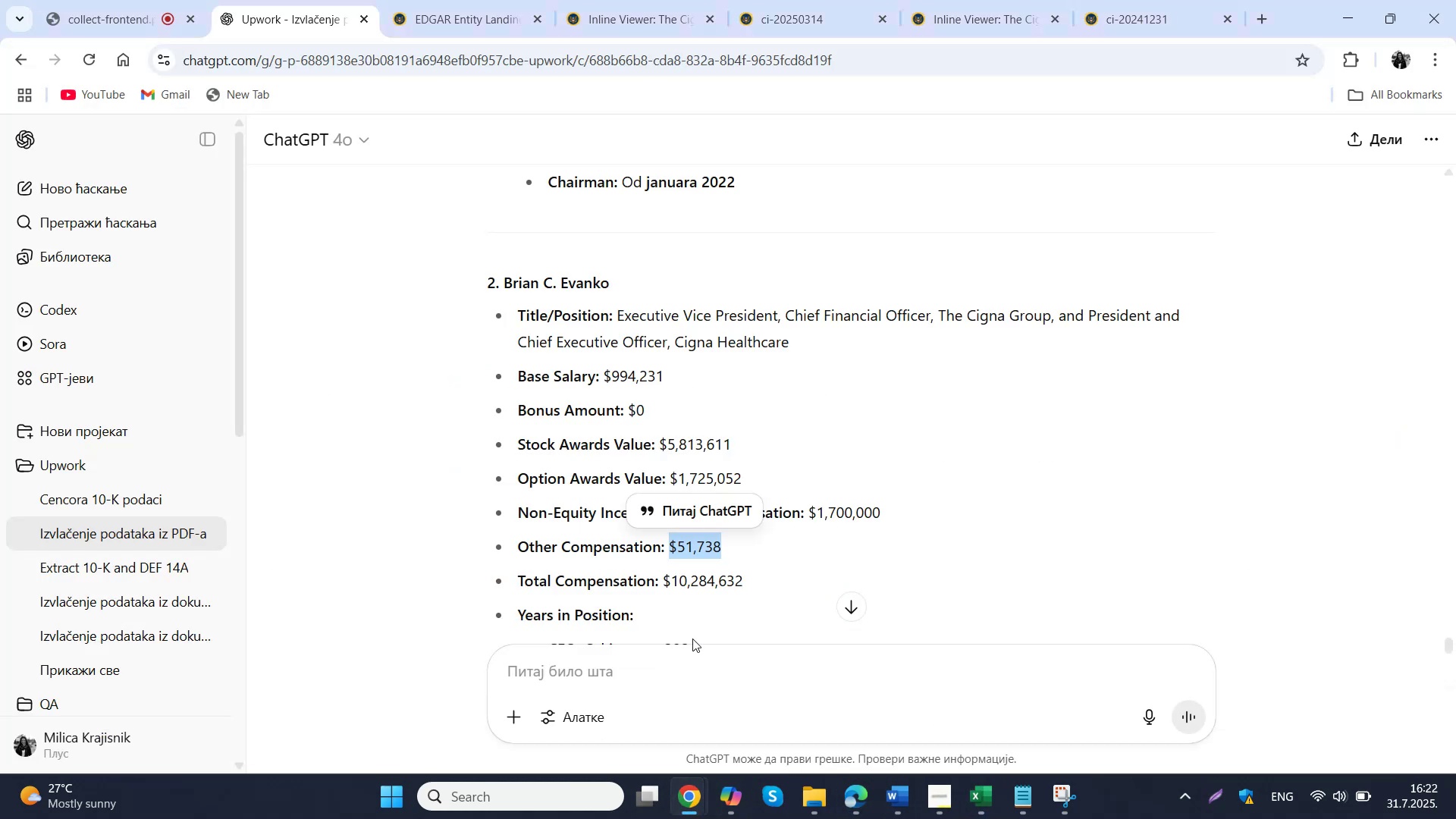 
left_click_drag(start_coordinate=[758, 581], to_coordinate=[661, 585])
 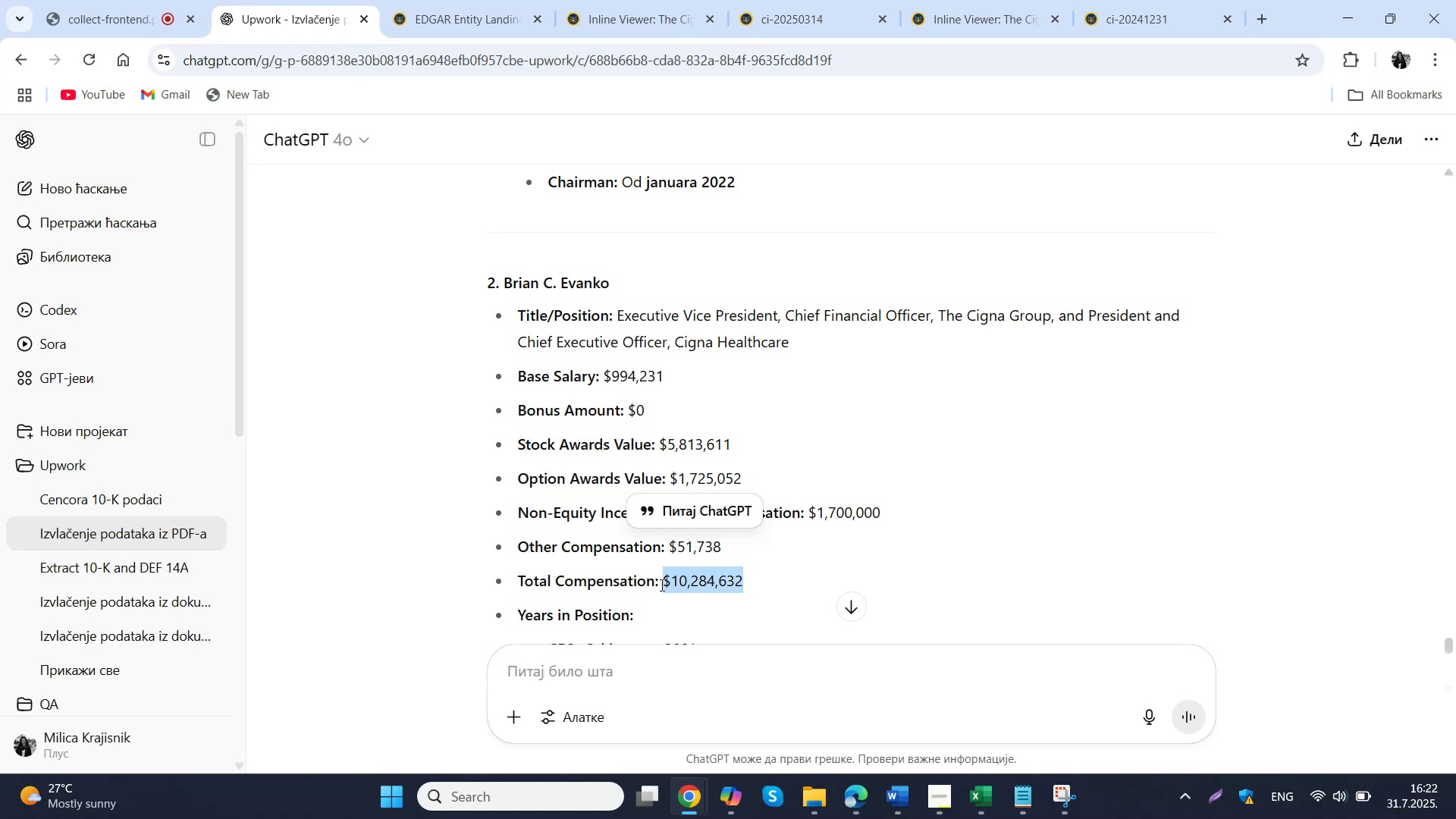 
key(Control+C)
 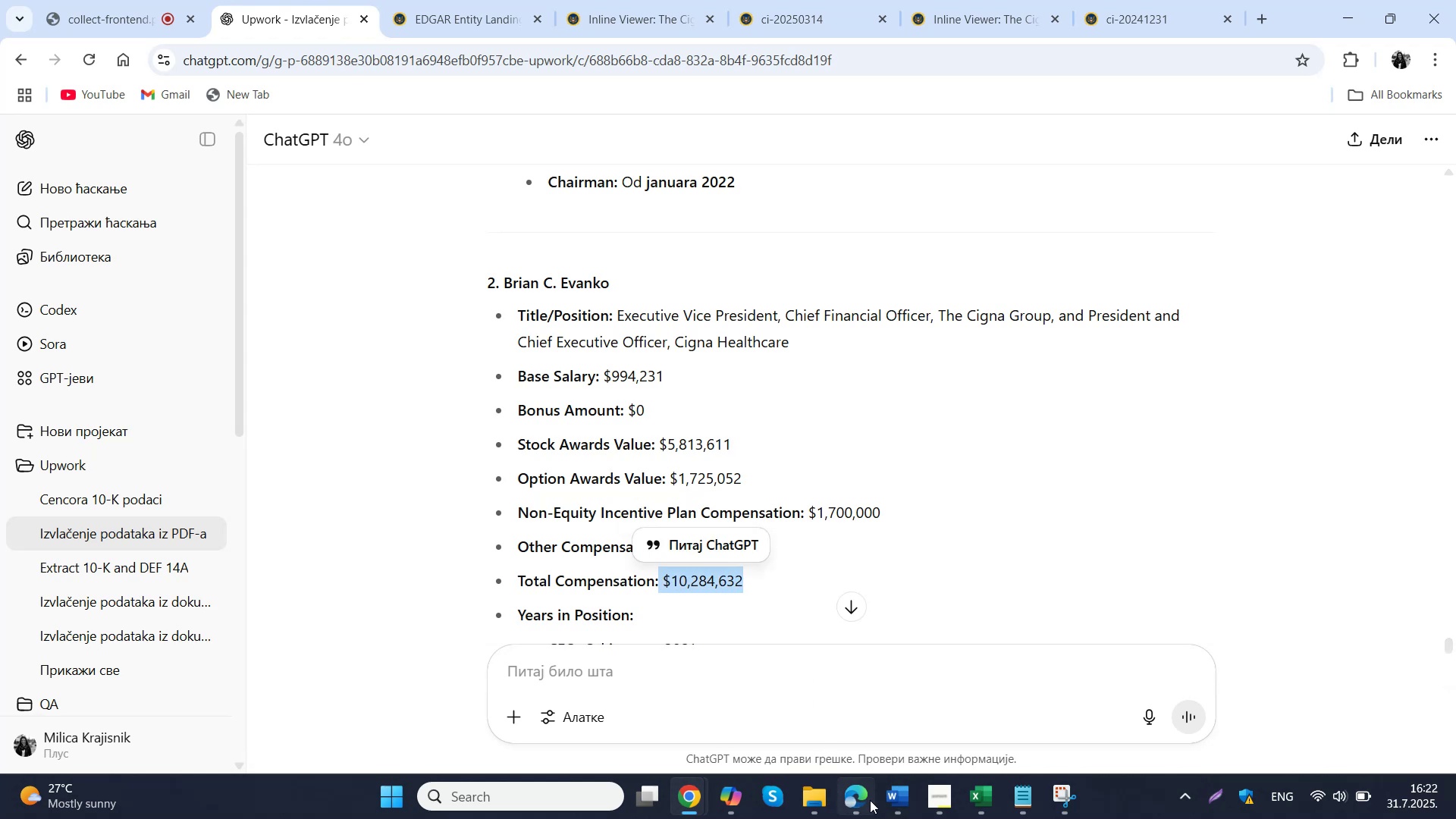 
left_click([991, 799])
 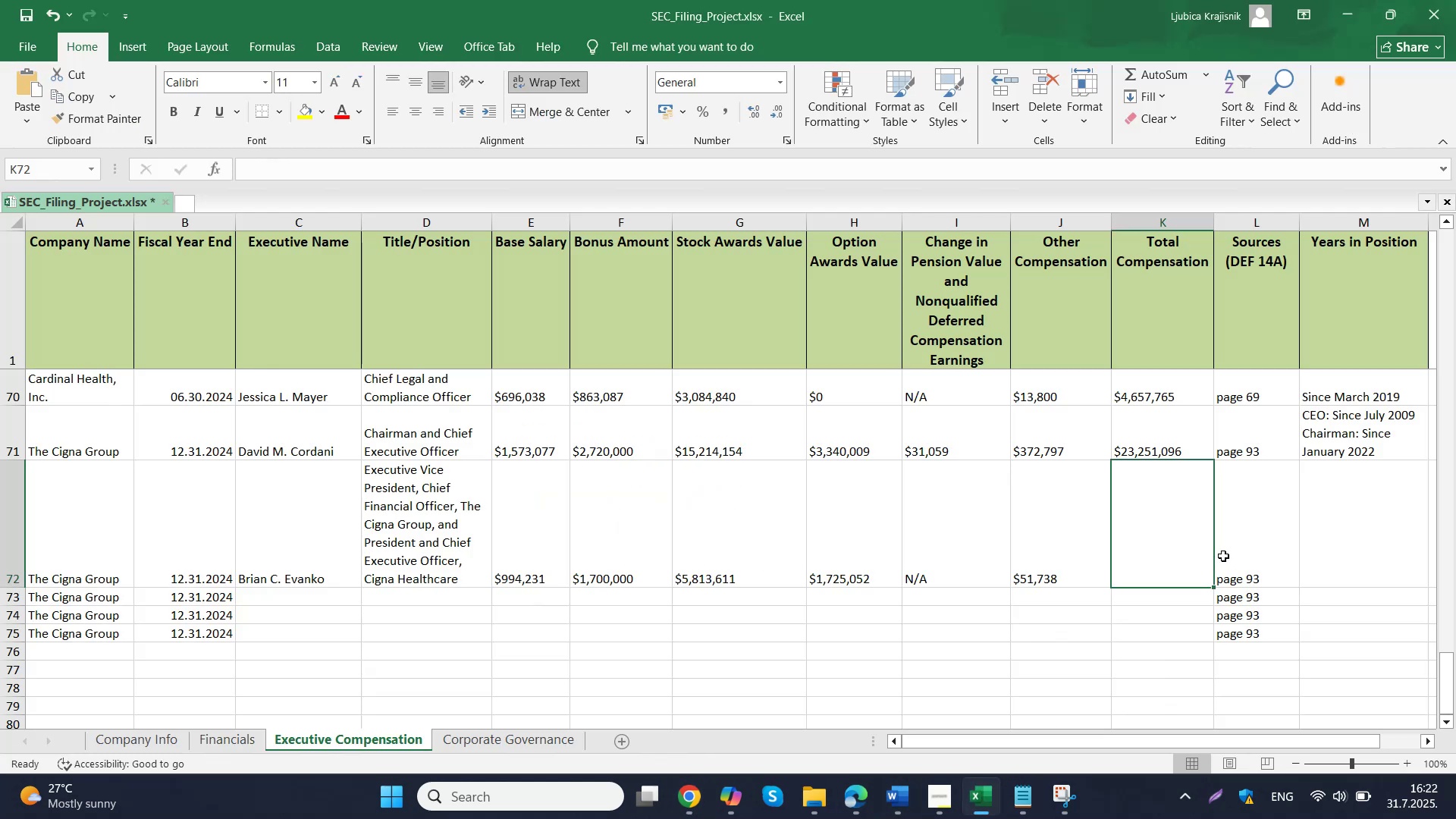 
double_click([1183, 512])
 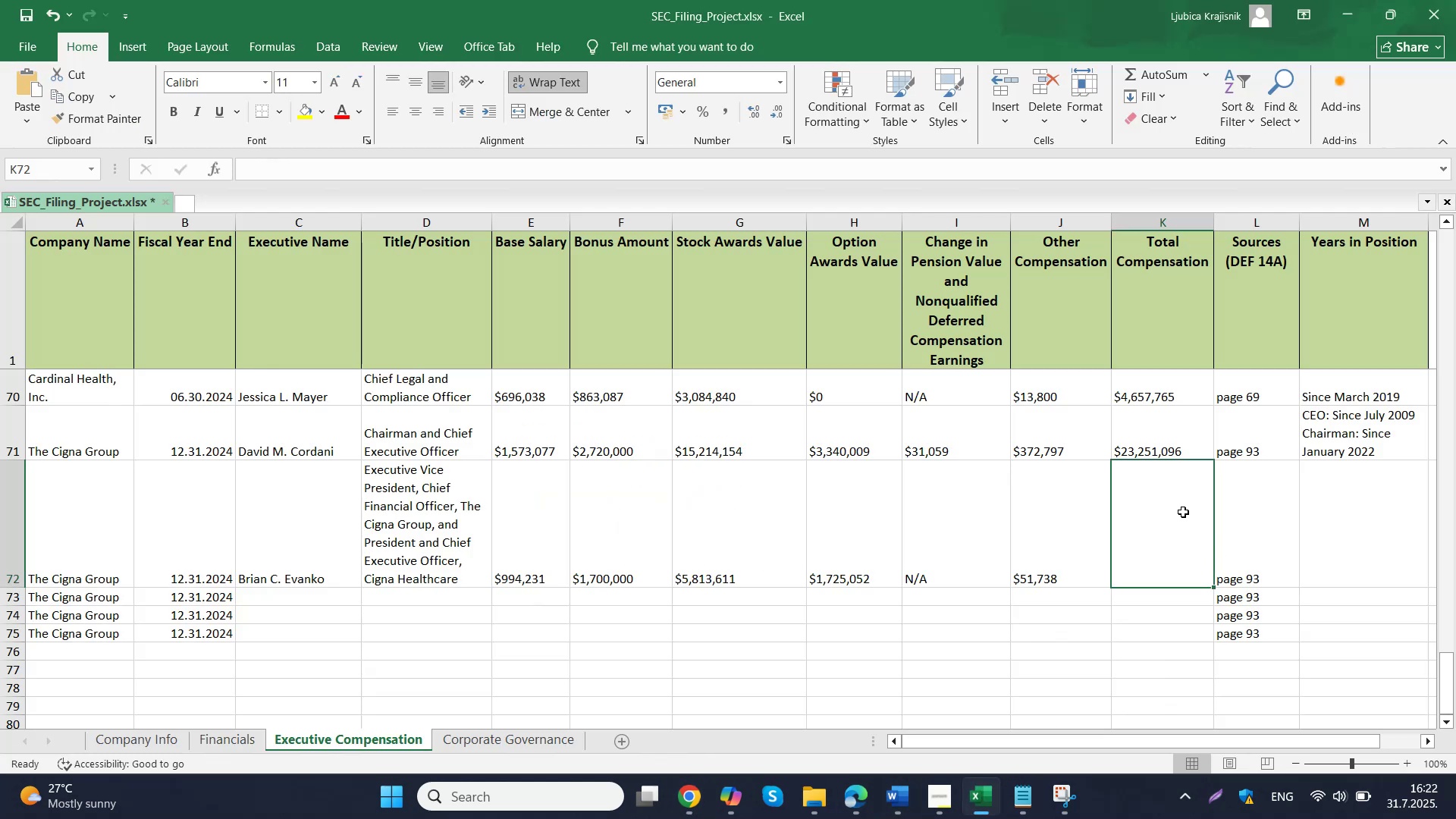 
key(Control+ControlLeft)
 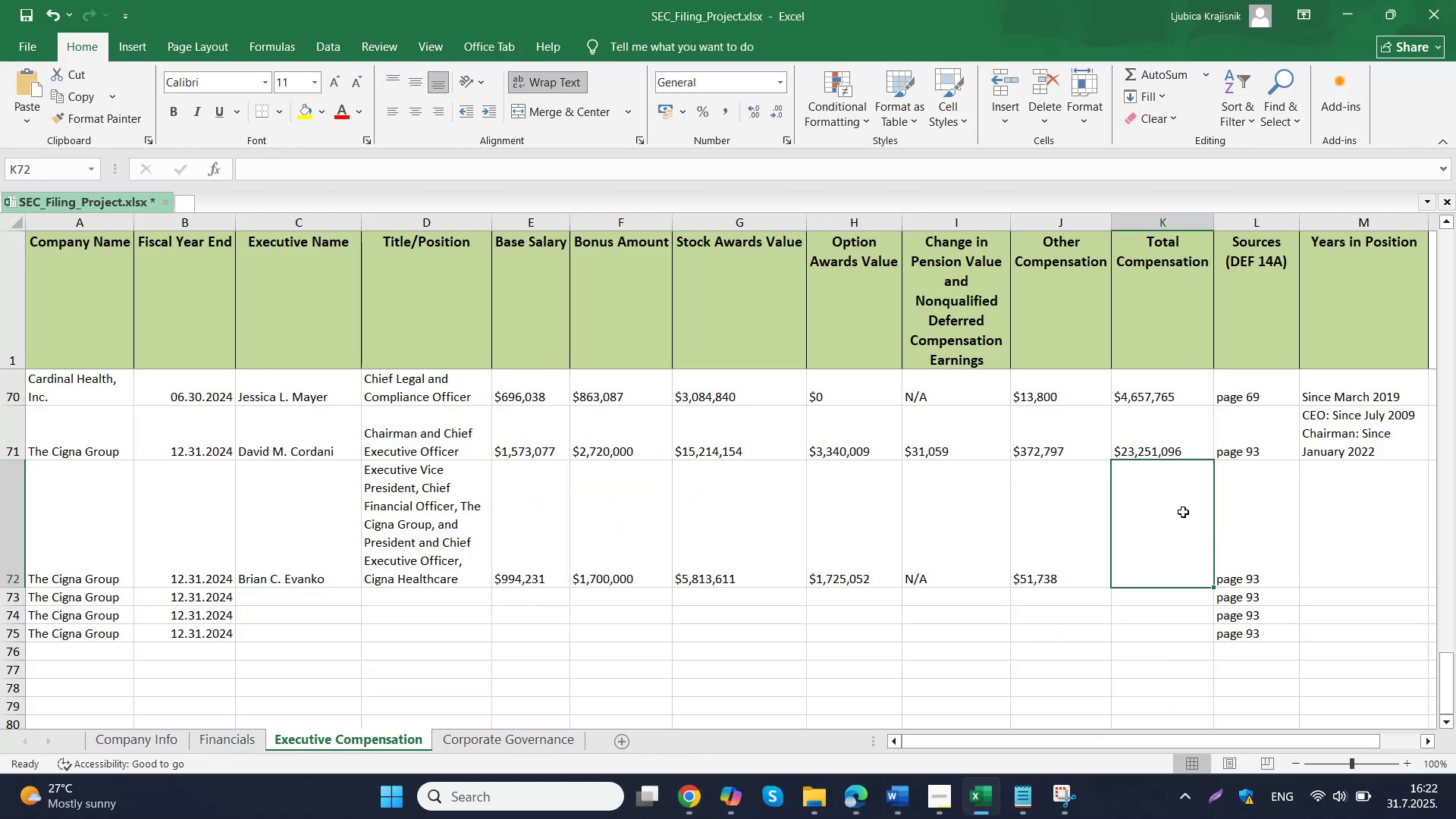 
key(Control+V)
 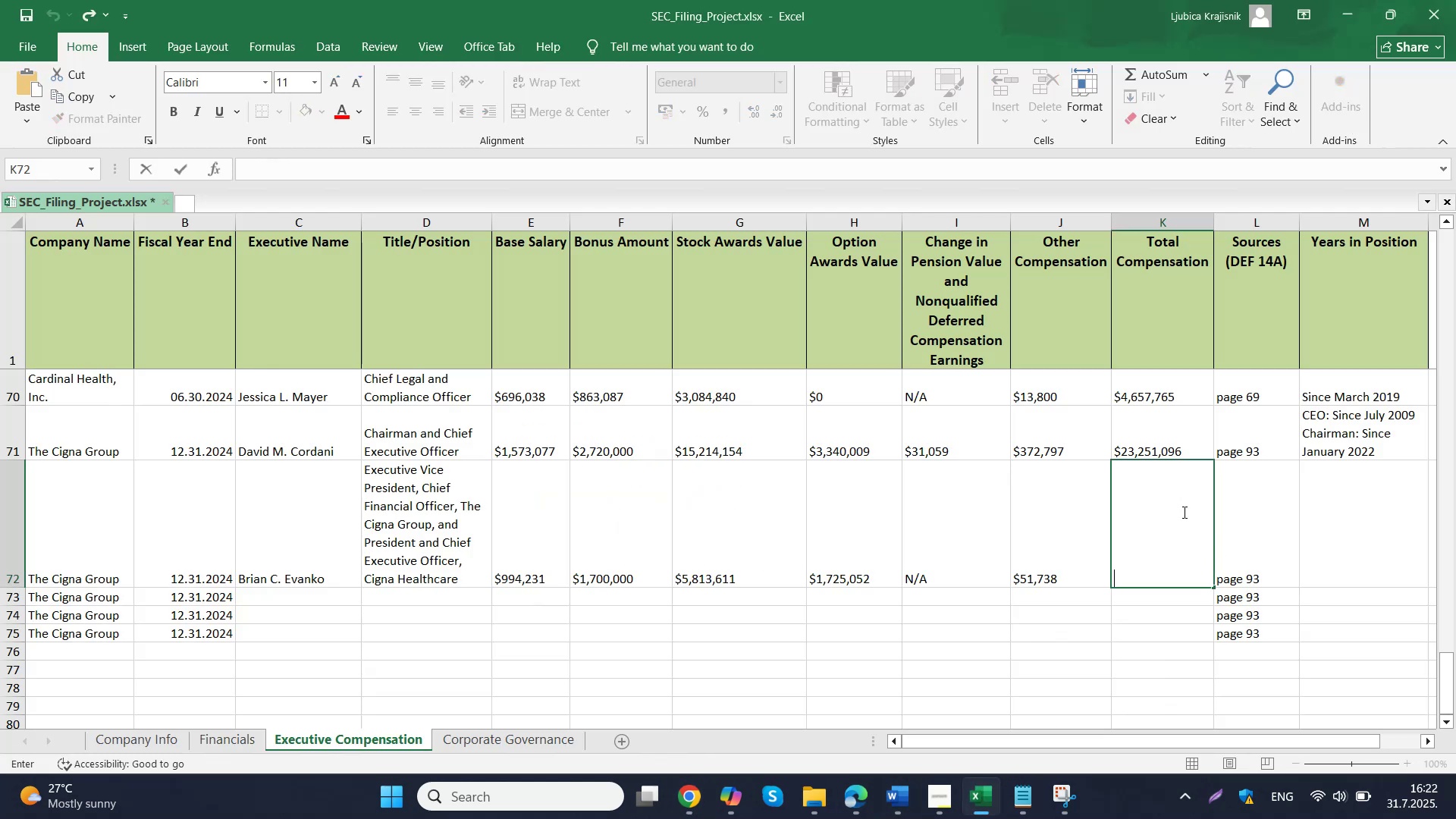 
left_click([1233, 525])
 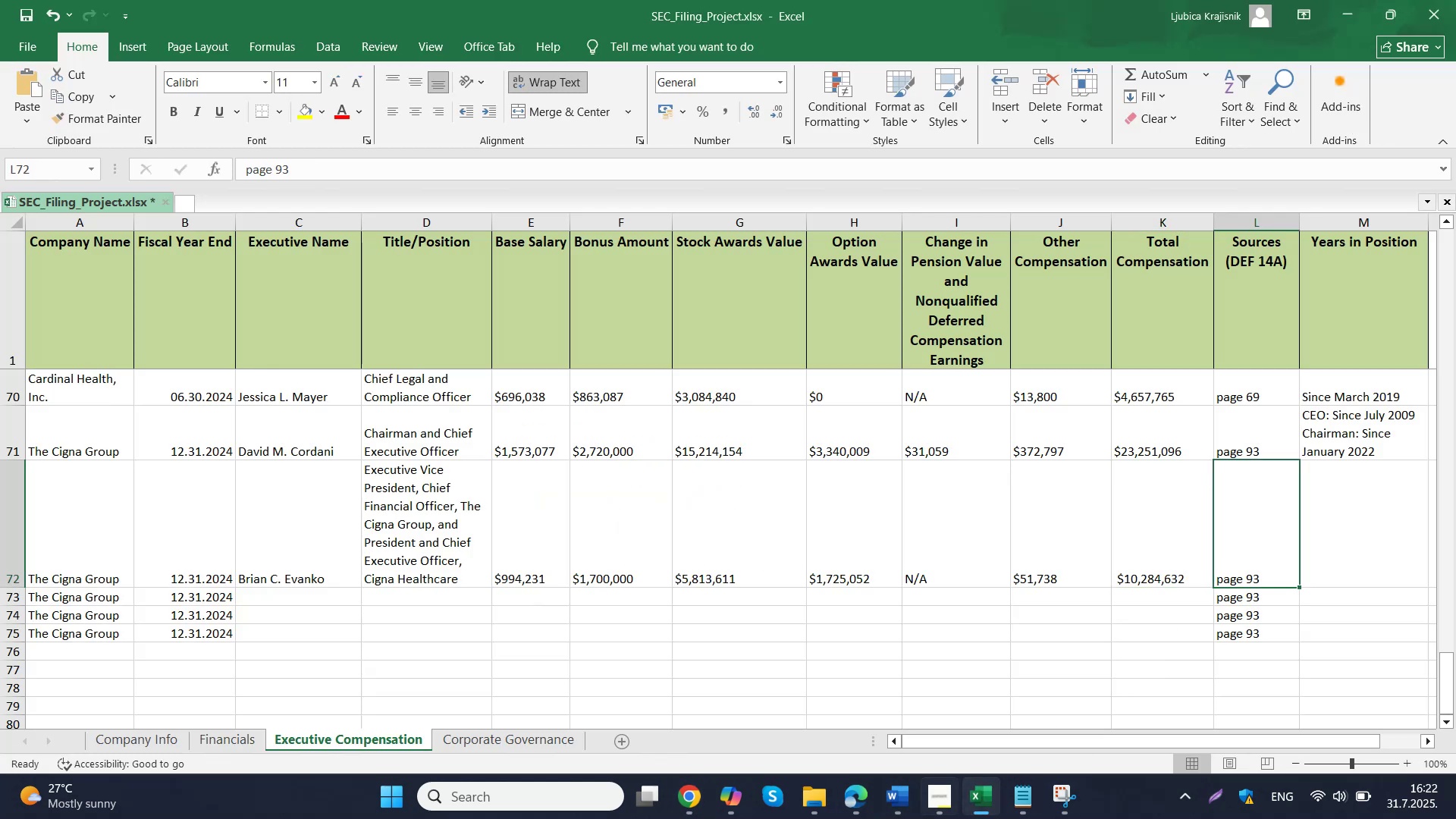 
left_click_drag(start_coordinate=[930, 795], to_coordinate=[981, 797])
 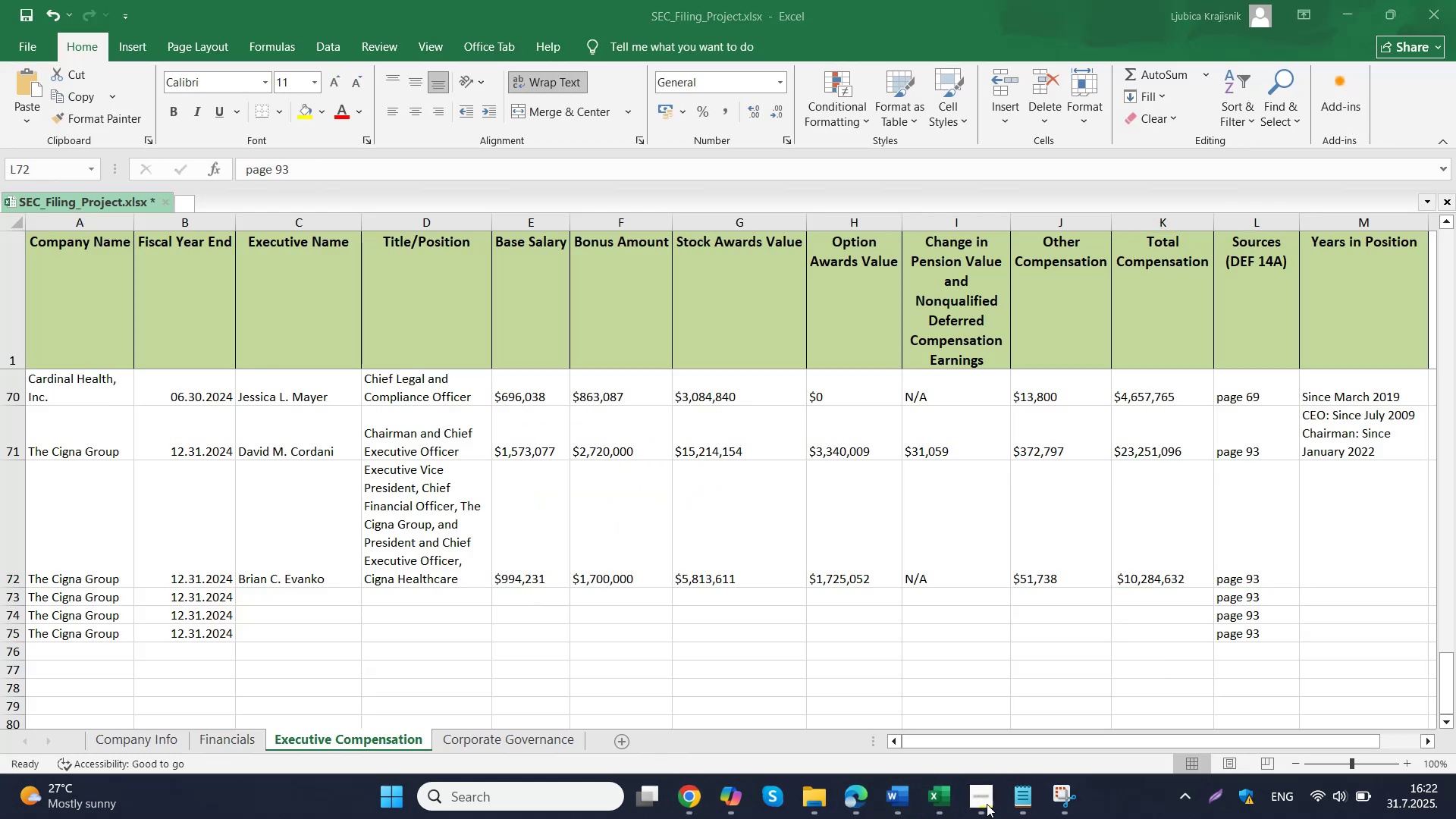 
left_click([974, 804])
 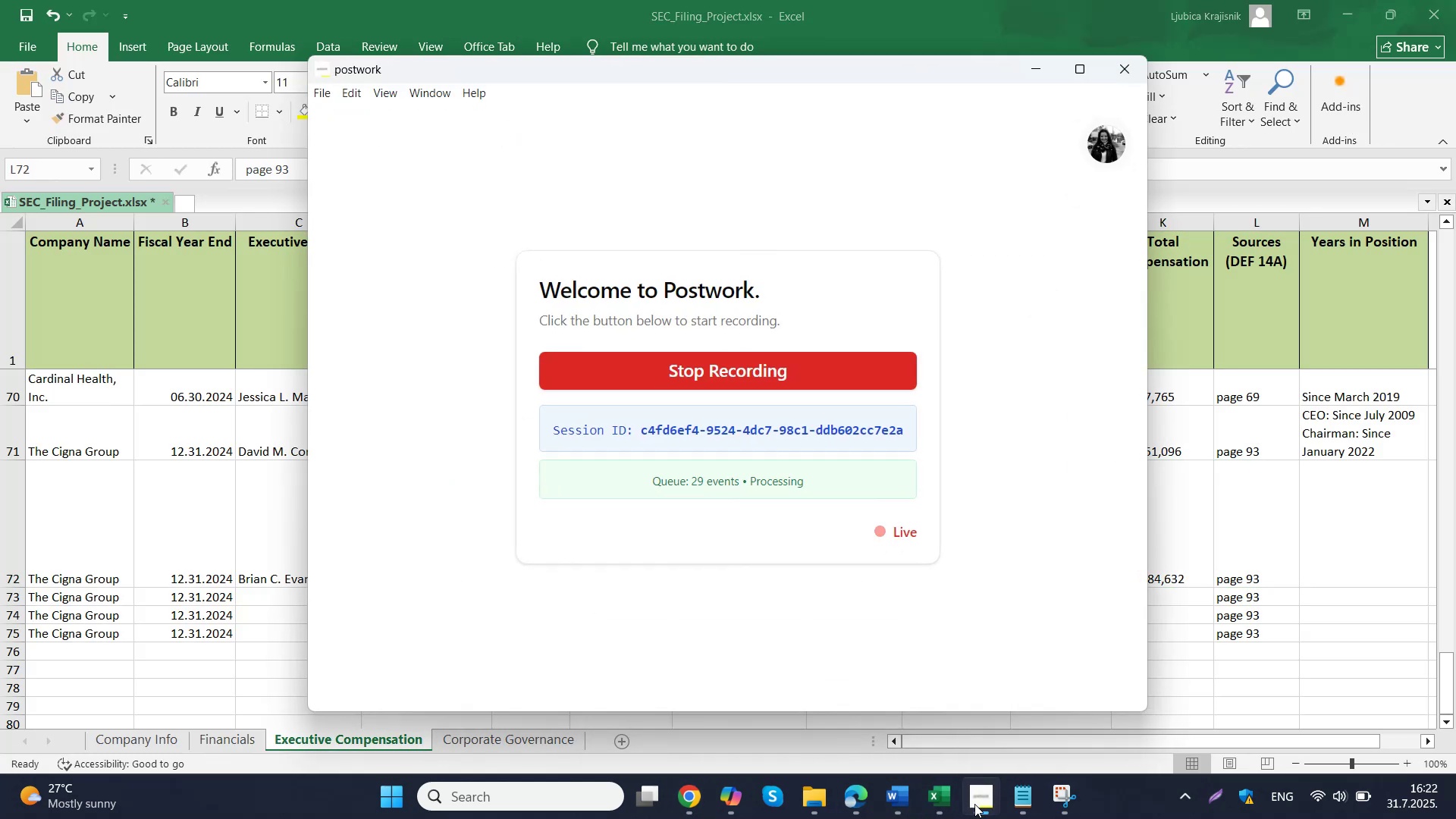 
left_click([974, 804])
 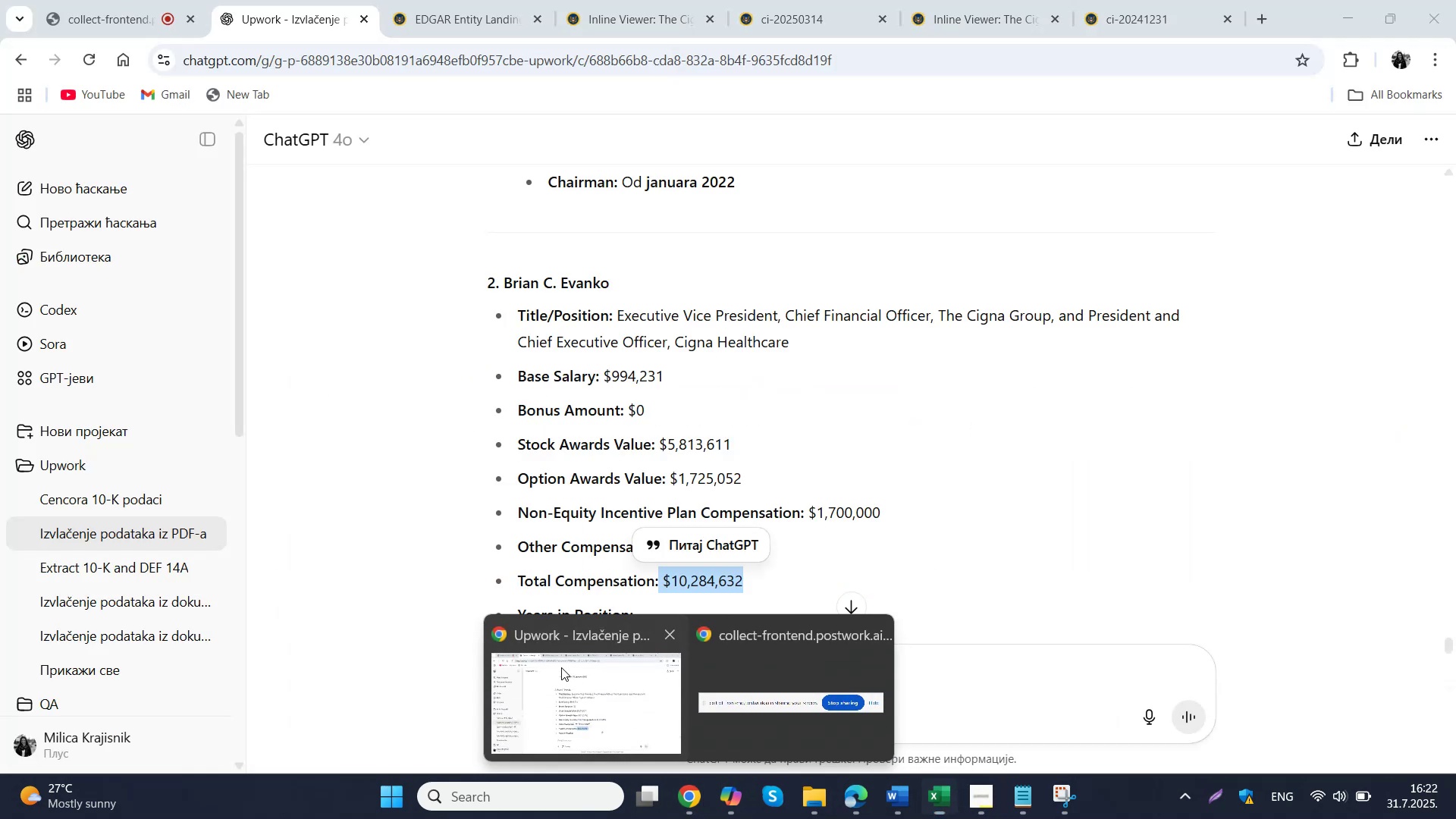 
left_click([99, 0])
 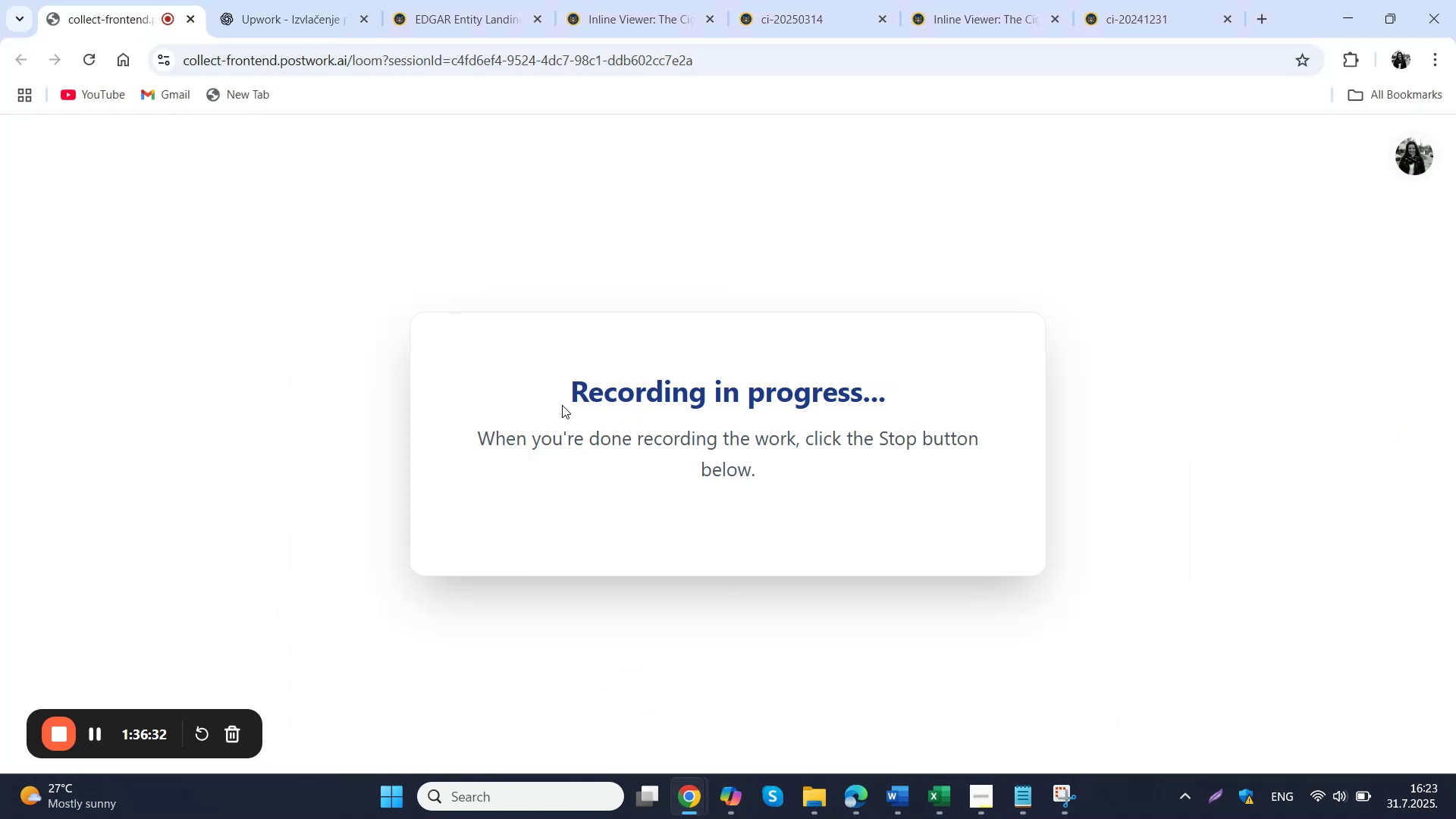 
left_click([325, 0])
 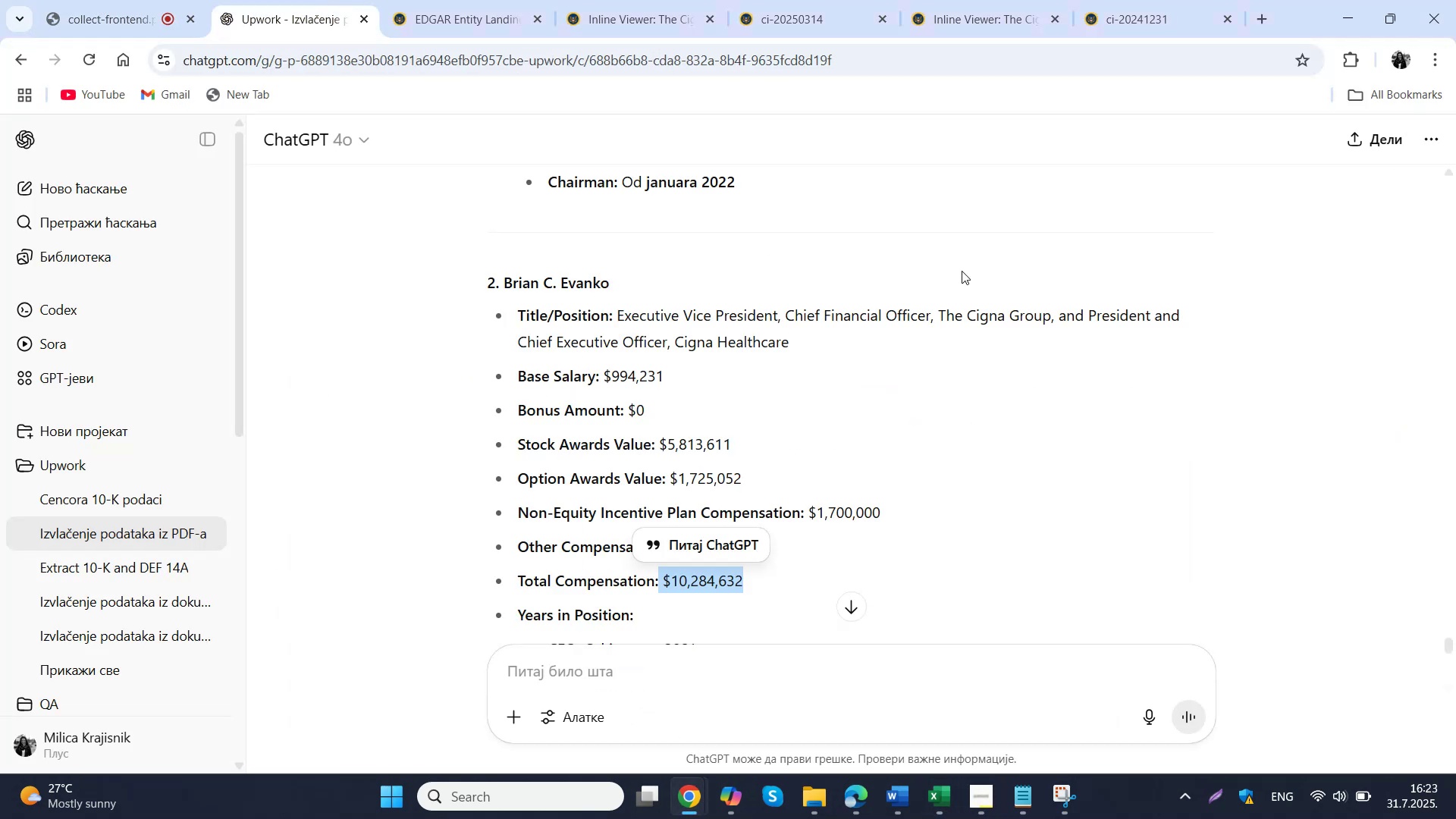 
scroll: coordinate [897, 298], scroll_direction: down, amount: 2.0
 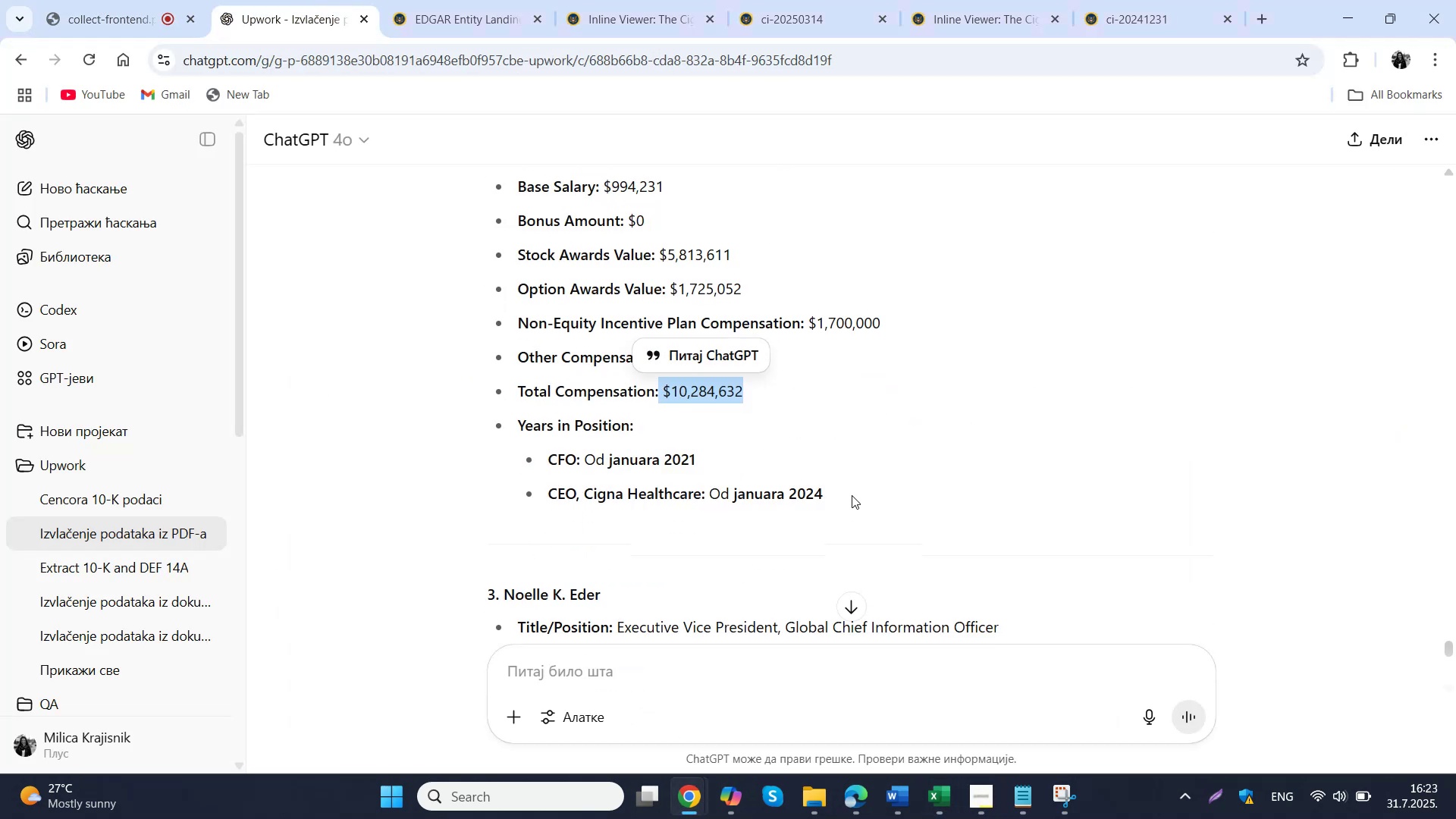 
left_click_drag(start_coordinate=[838, 492], to_coordinate=[538, 455])
 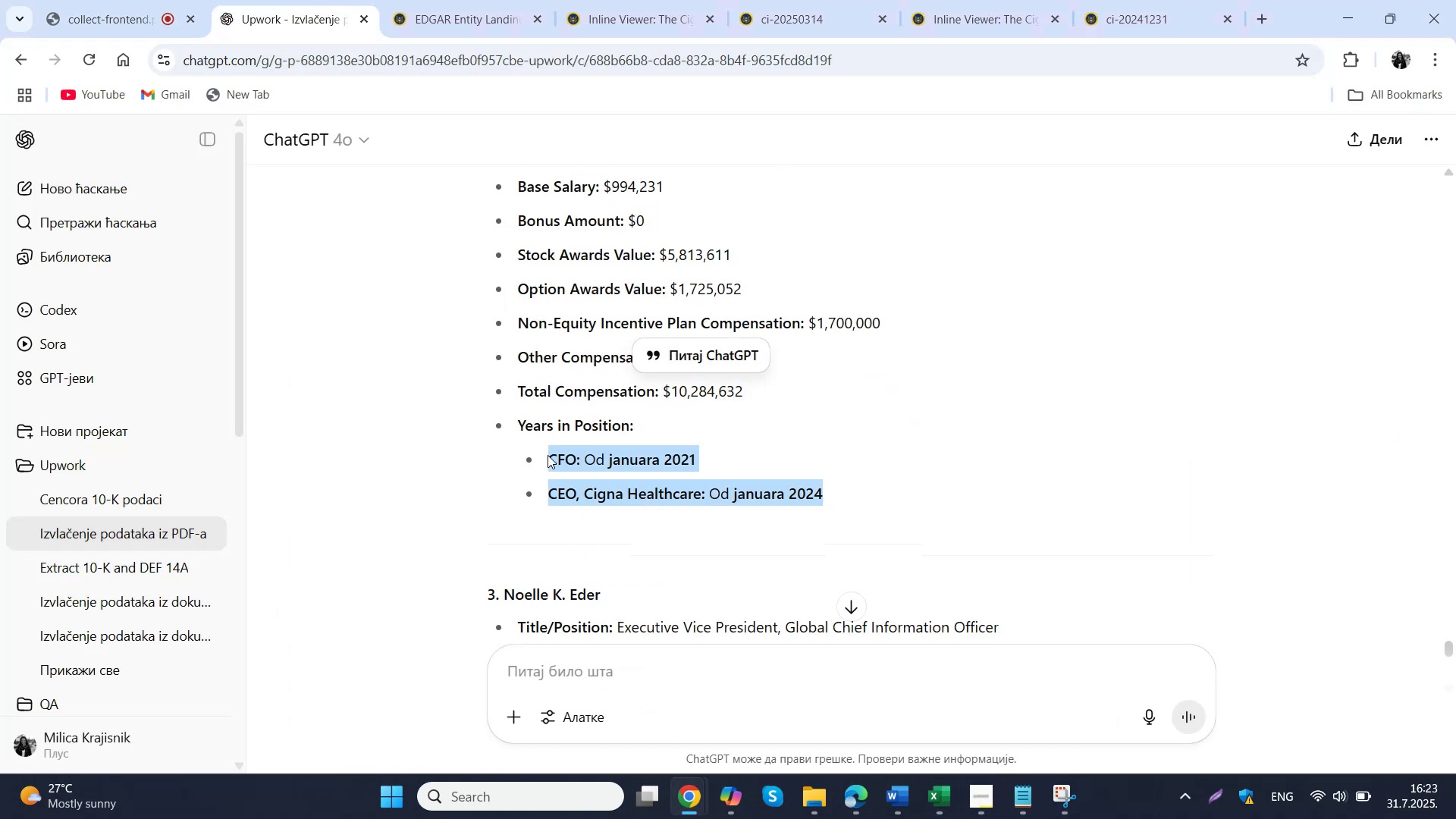 
key(Control+ControlLeft)
 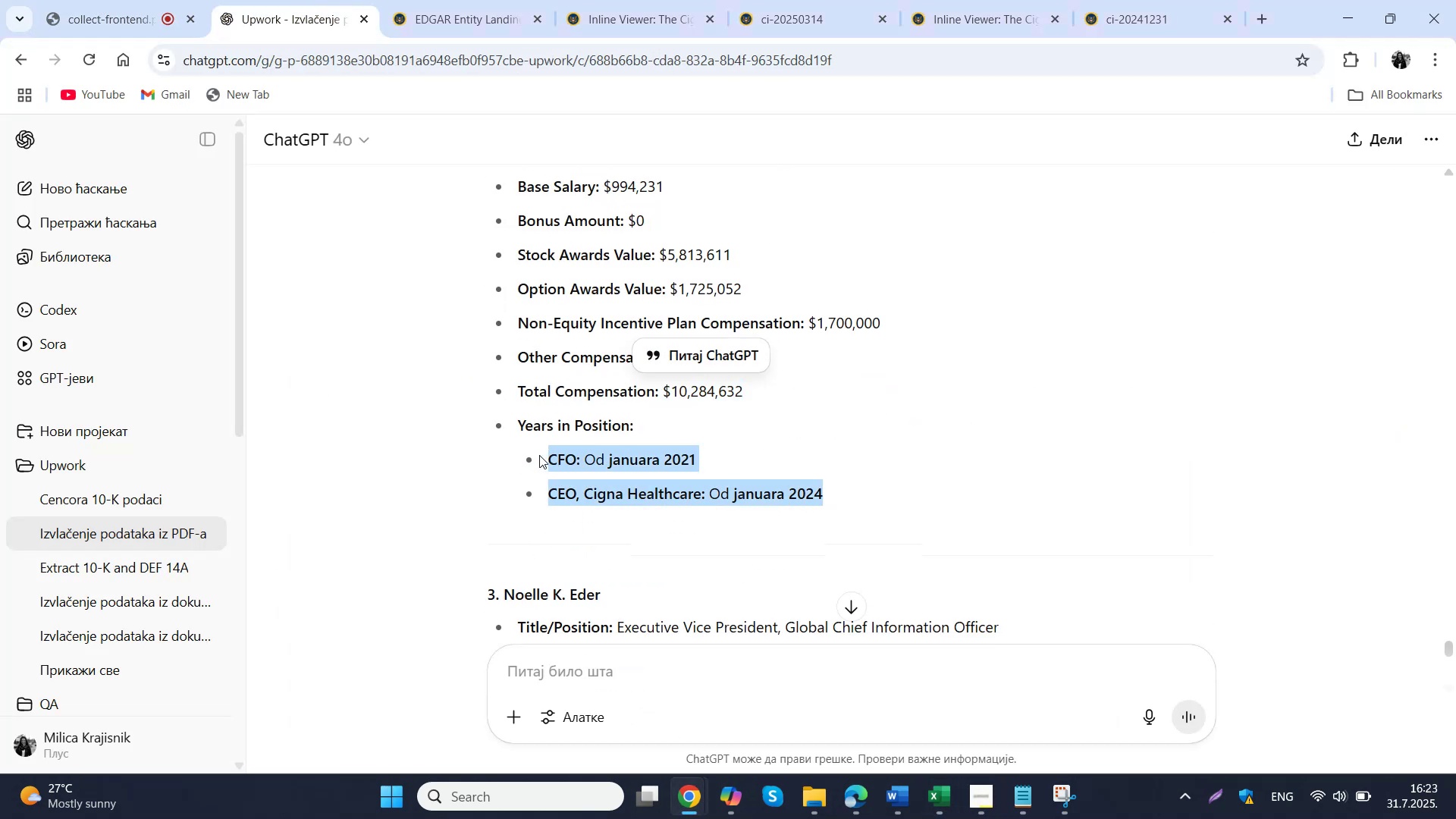 
key(Control+C)
 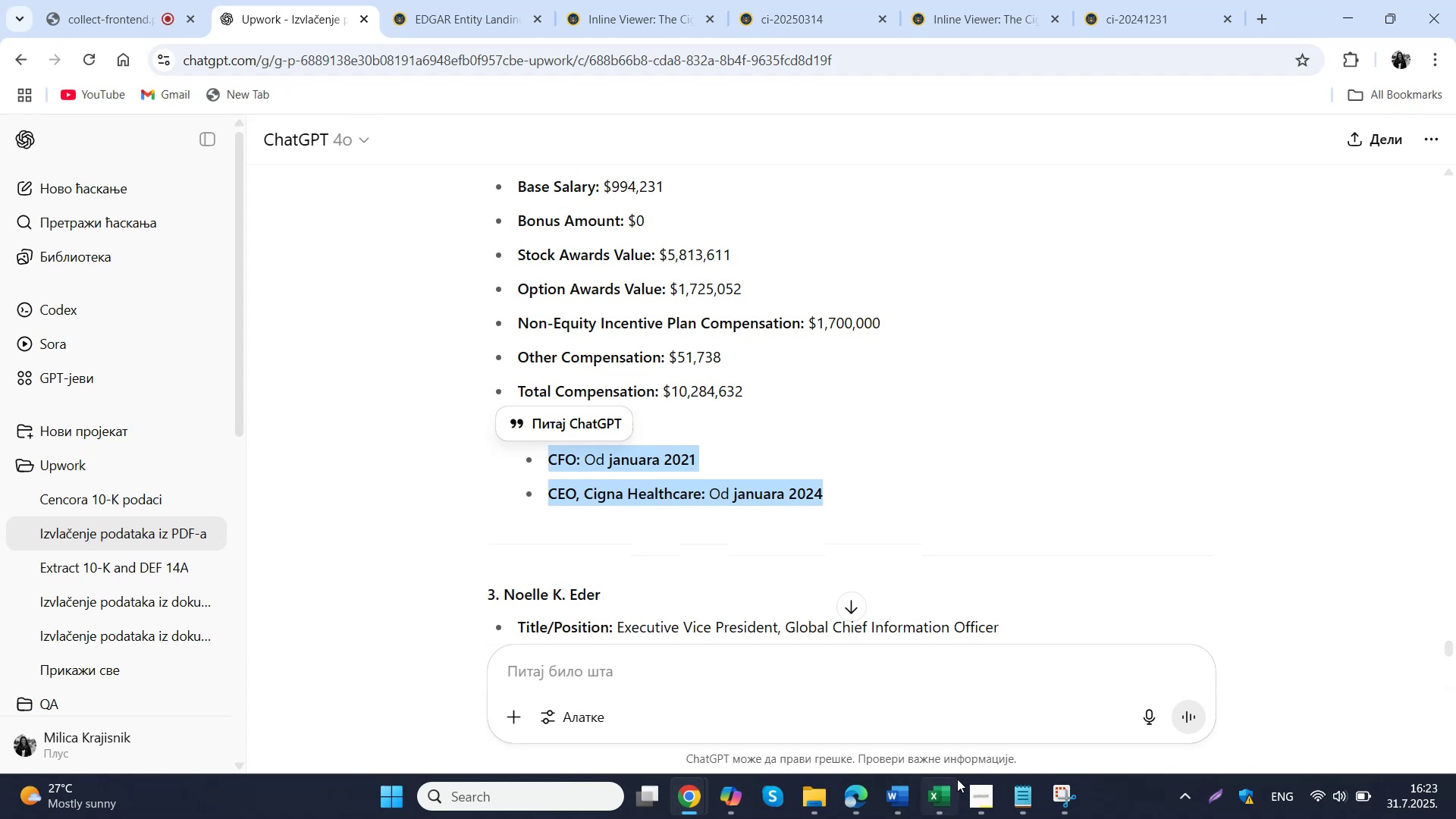 
left_click([857, 671])
 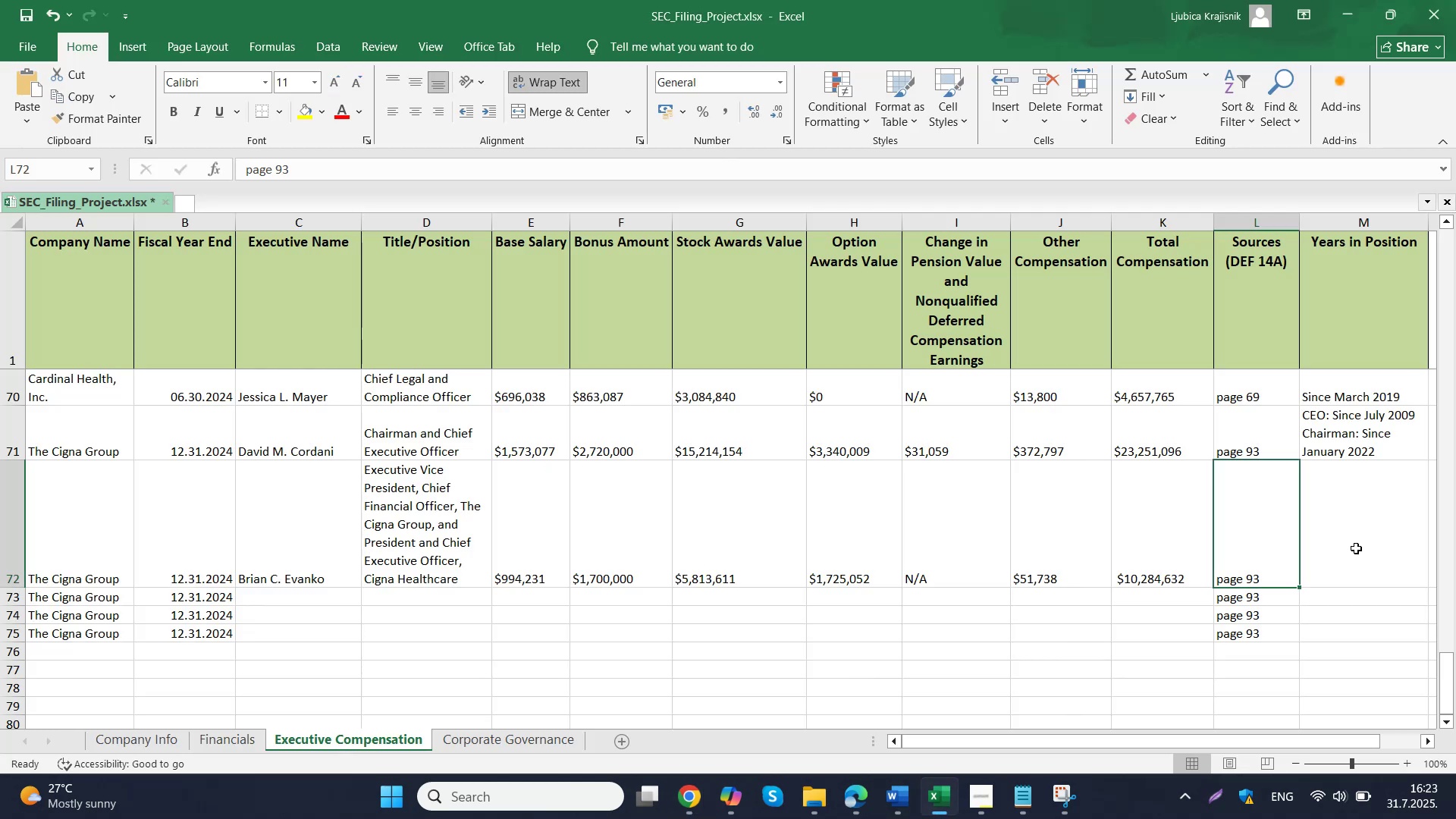 
double_click([1356, 548])
 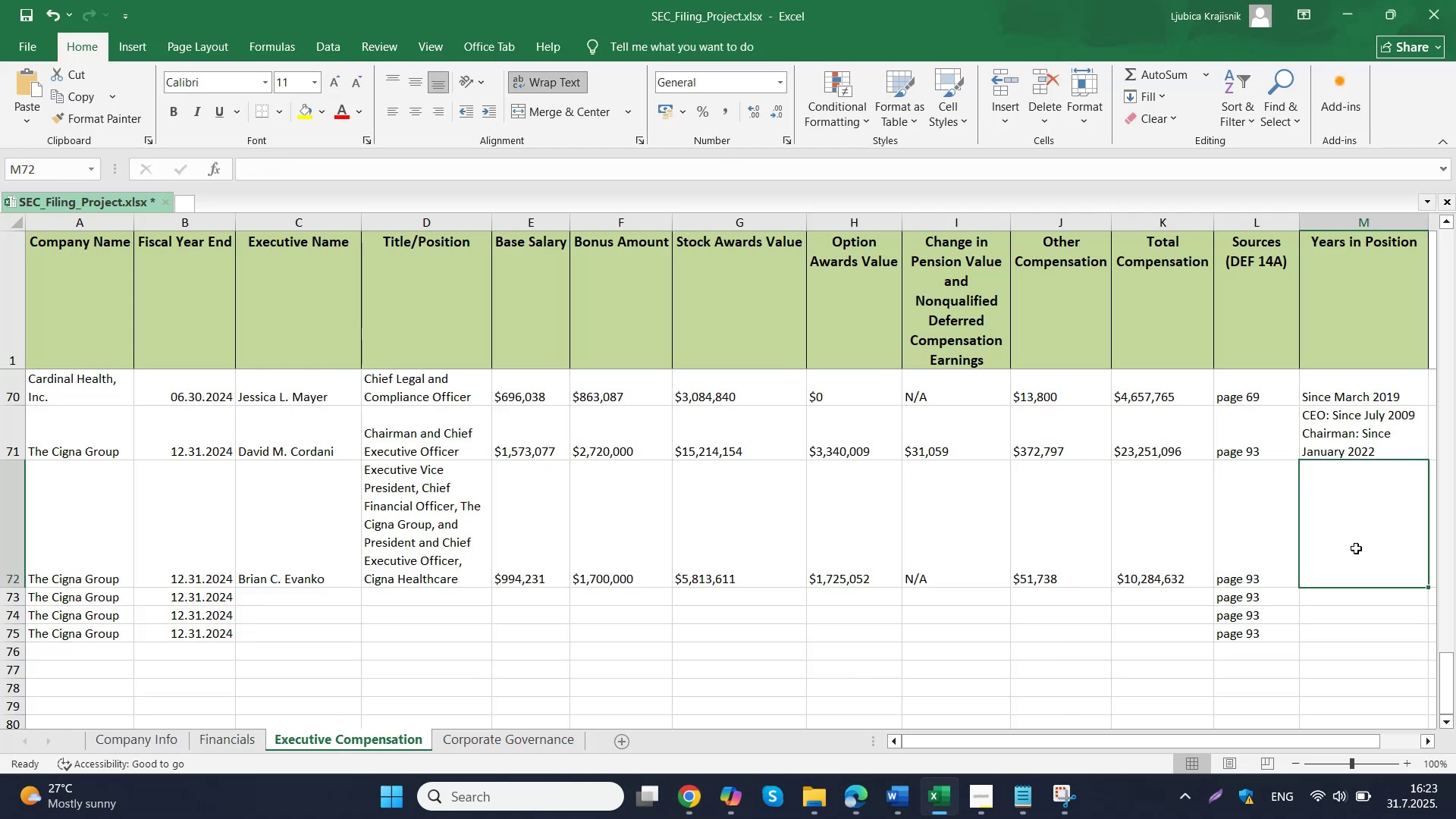 
key(Control+ControlLeft)
 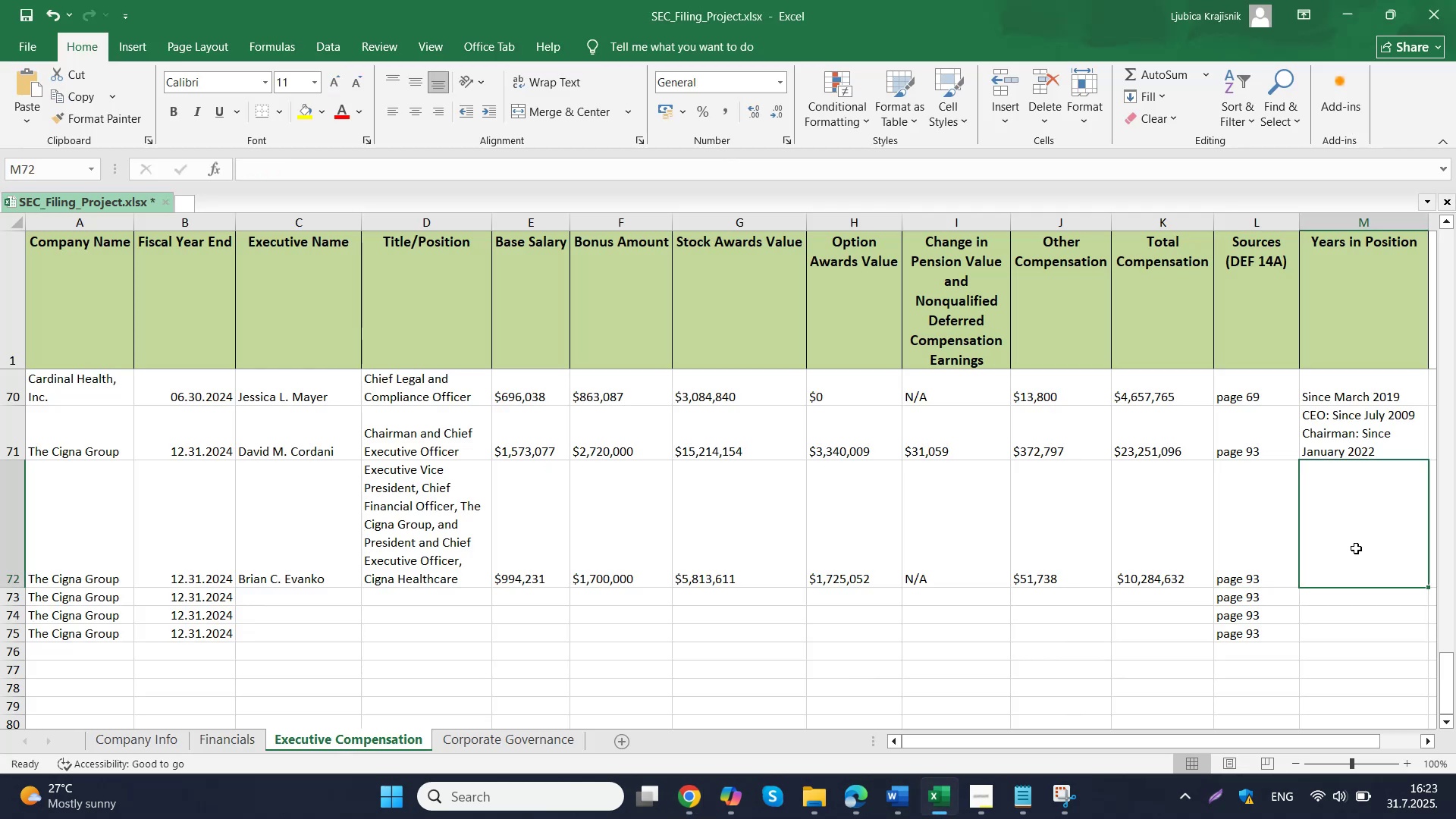 
key(Control+V)
 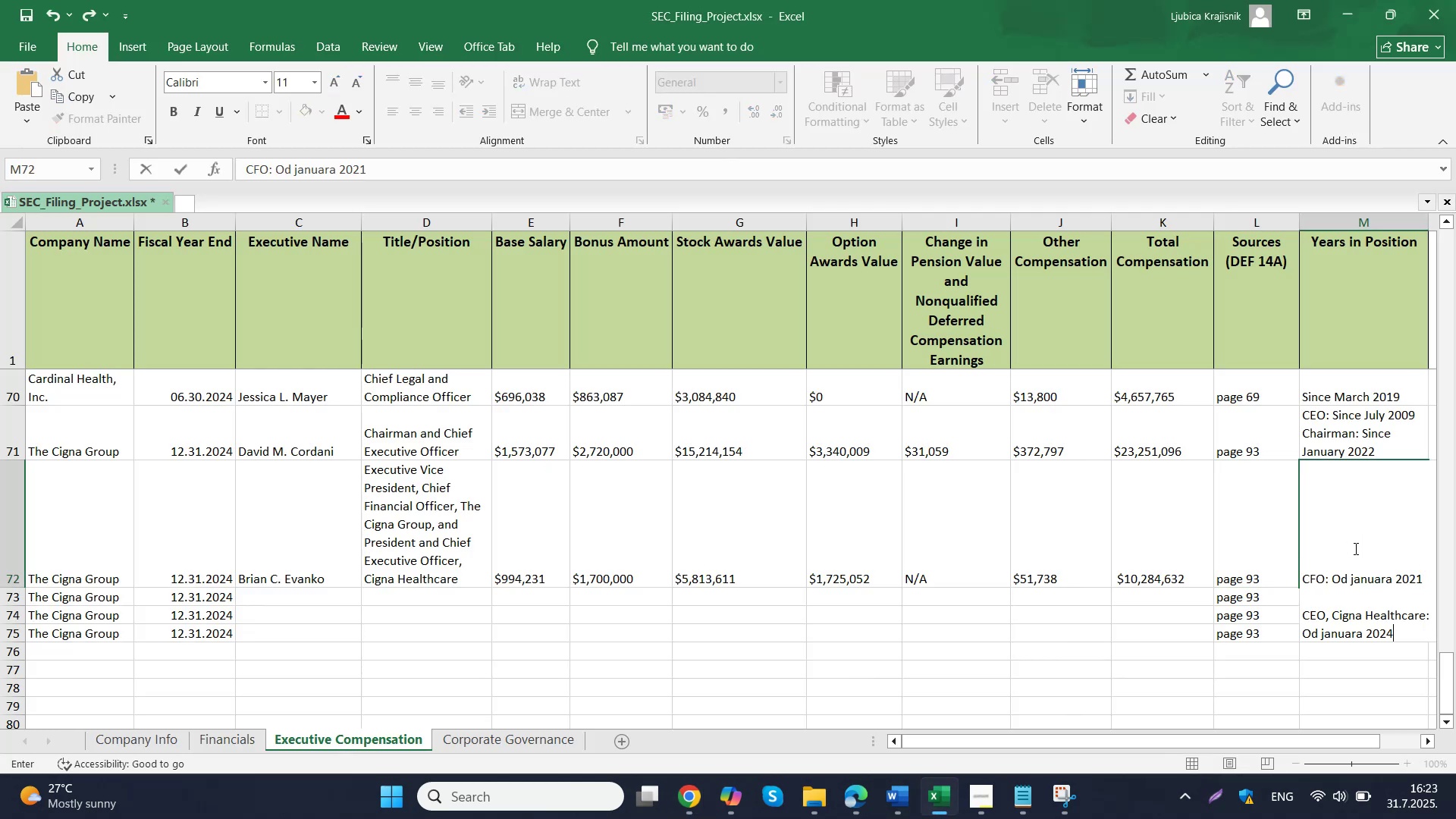 
left_click([1335, 595])
 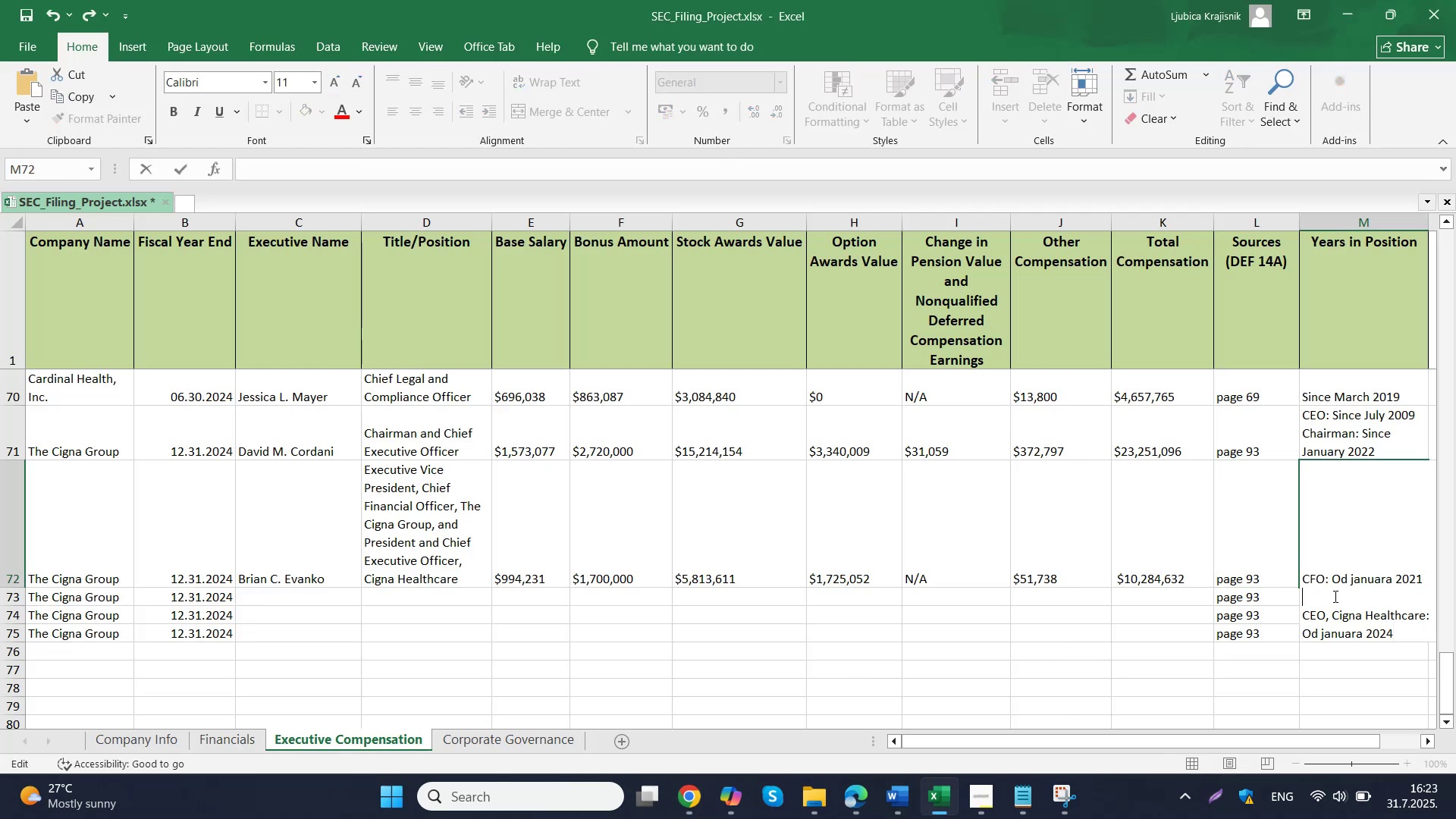 
key(Backspace)
 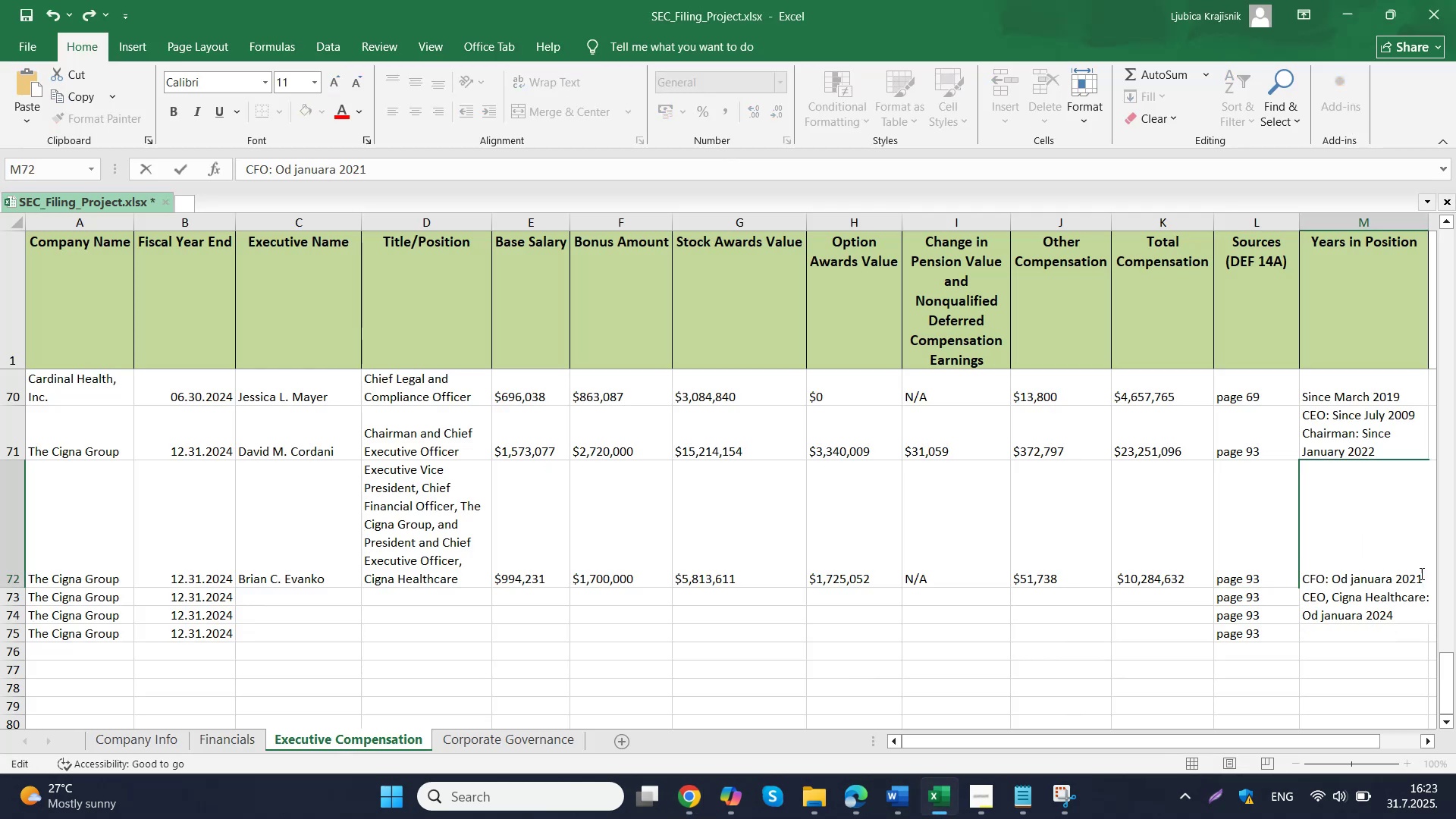 
left_click_drag(start_coordinate=[1390, 581], to_coordinate=[1331, 582])
 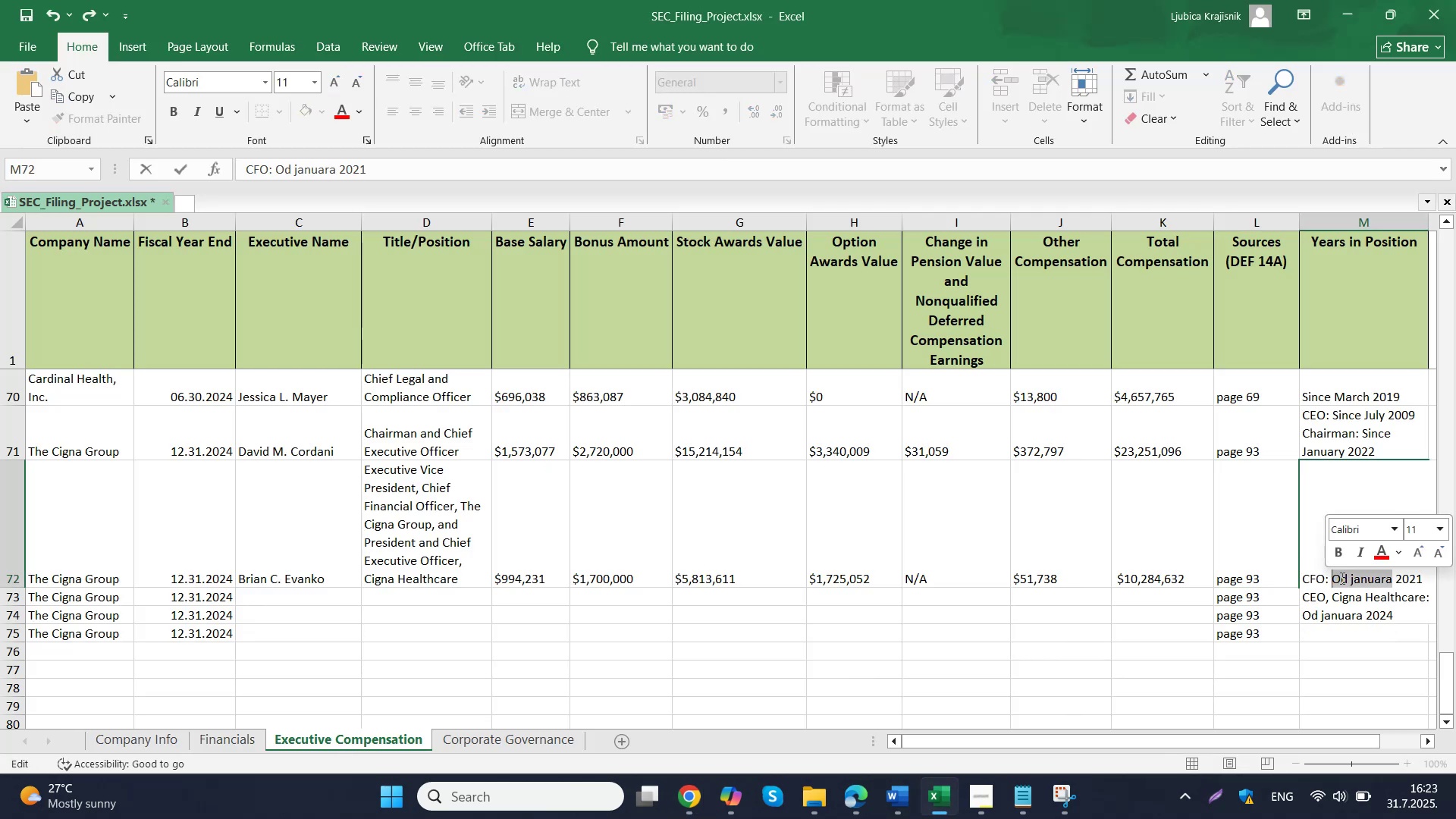 
type(Since January)
 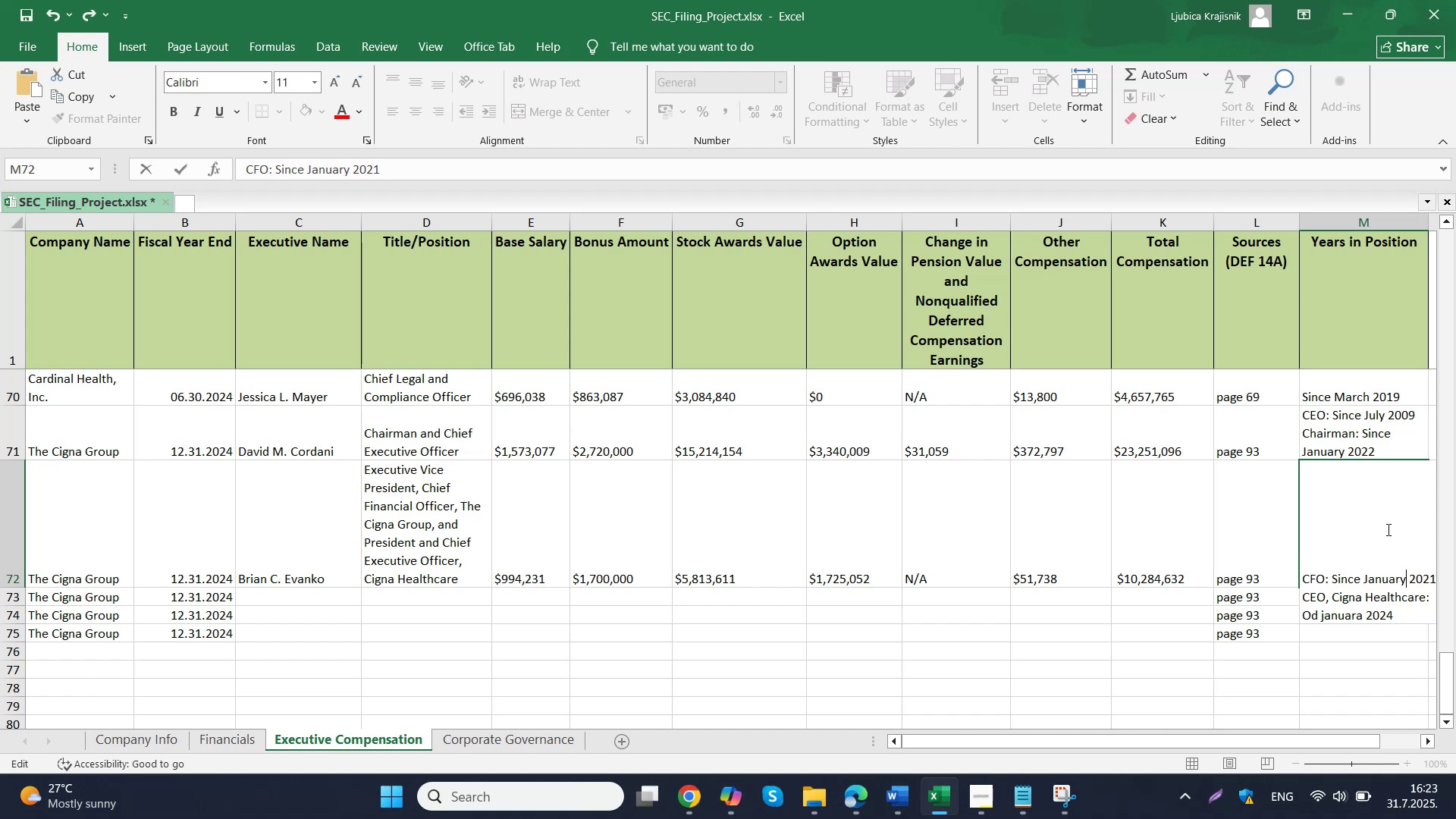 
left_click_drag(start_coordinate=[1362, 620], to_coordinate=[1306, 613])
 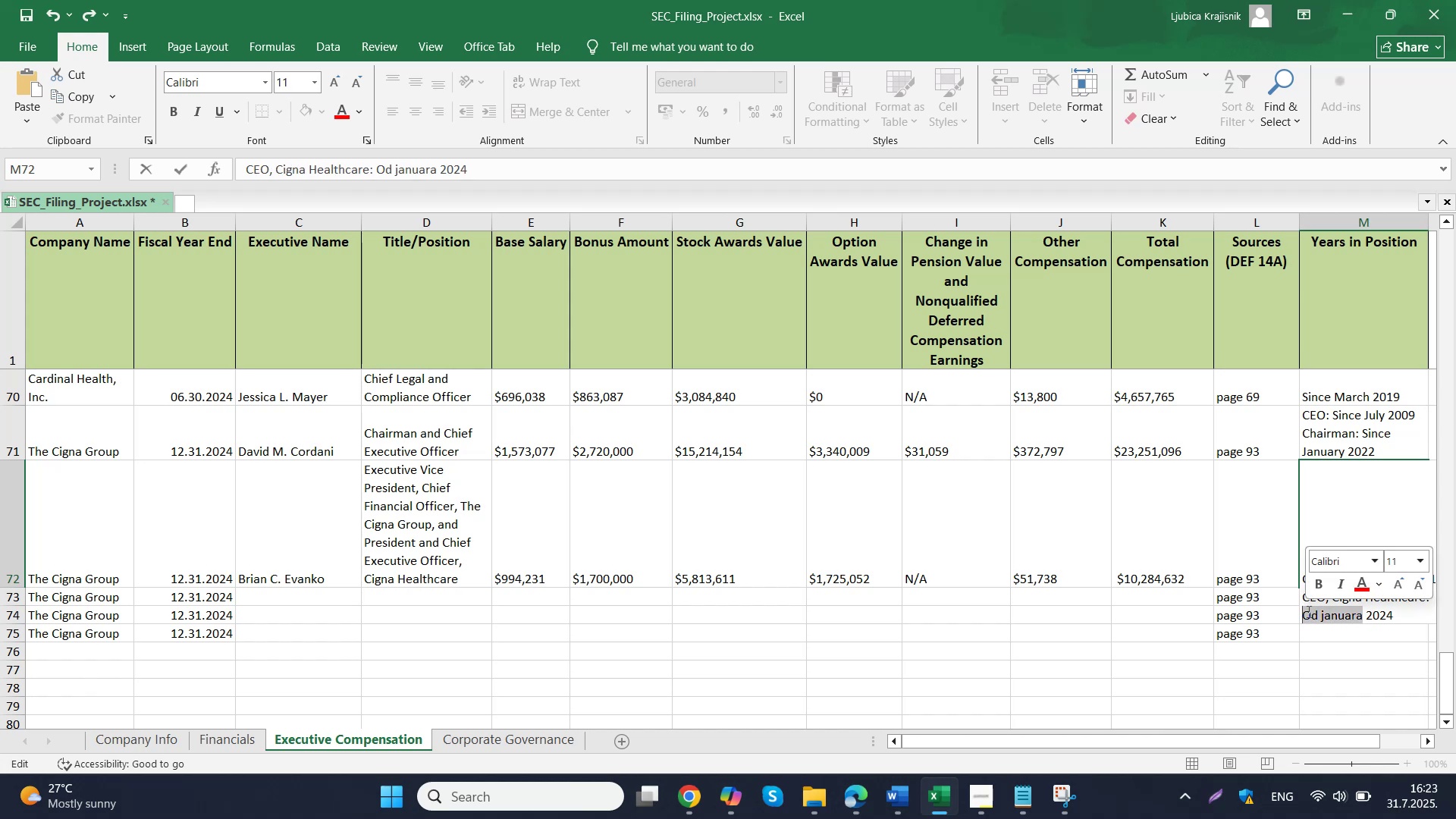 
type(Since January)
 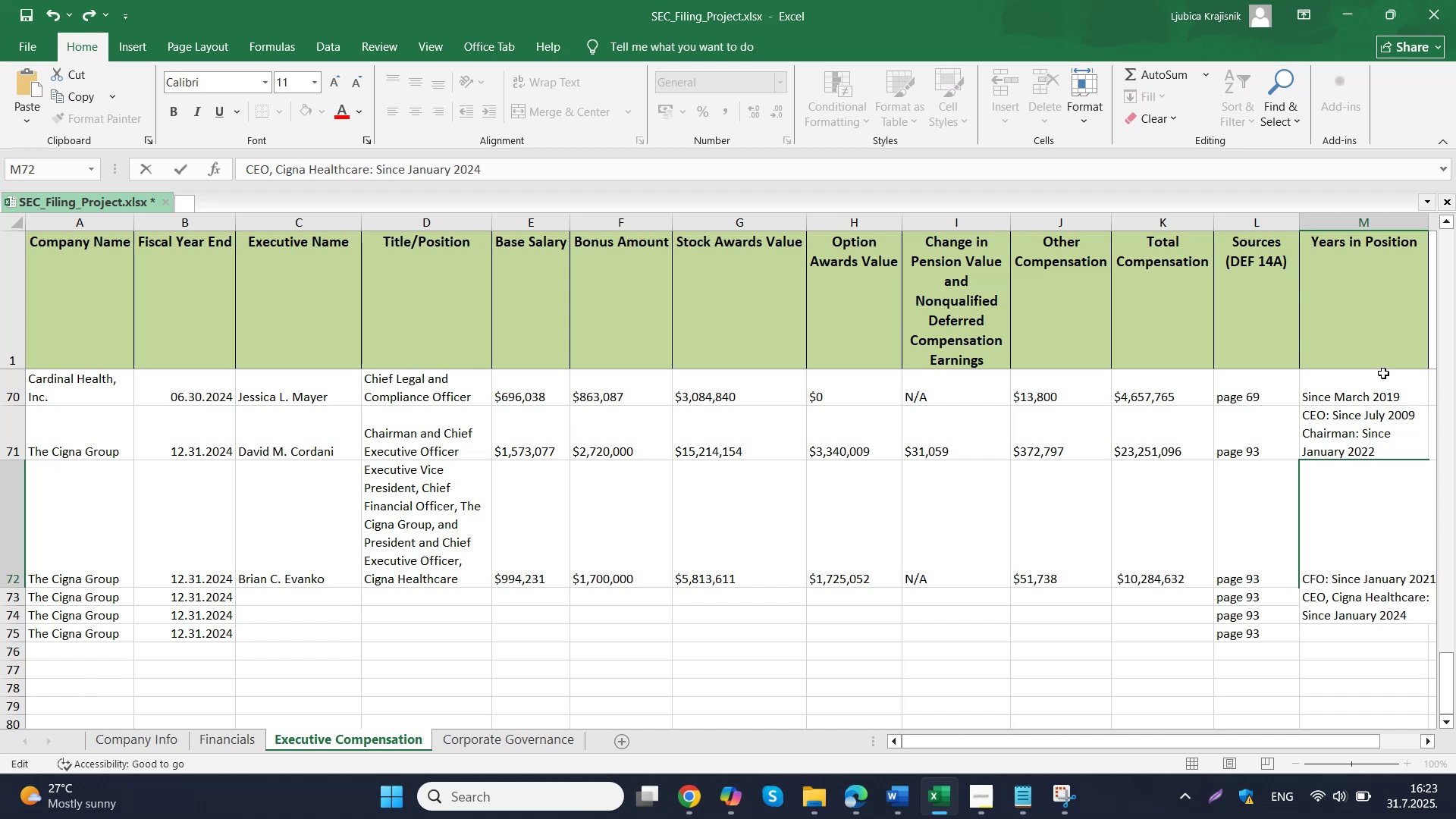 
left_click([784, 554])
 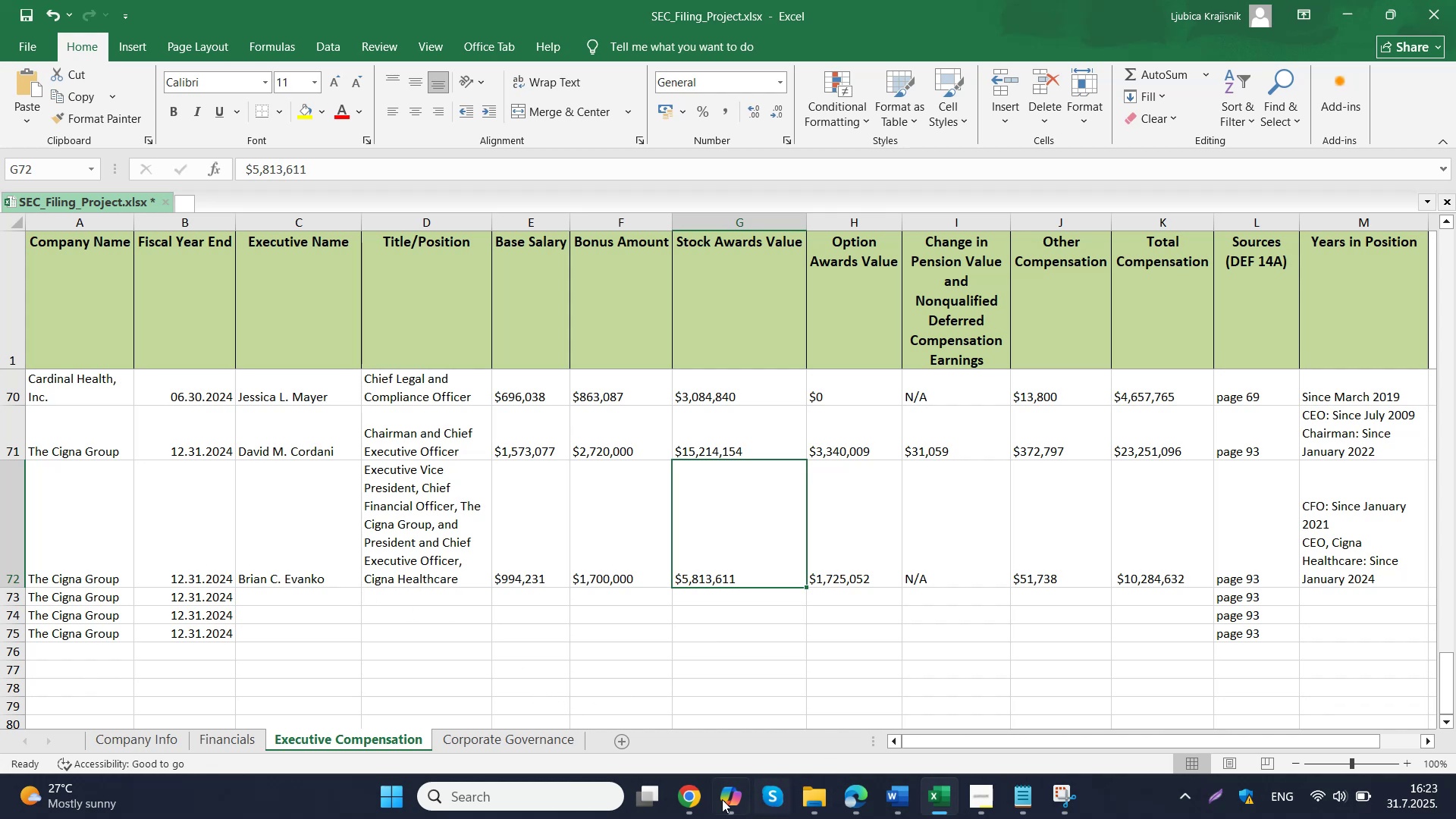 
wait(5.18)
 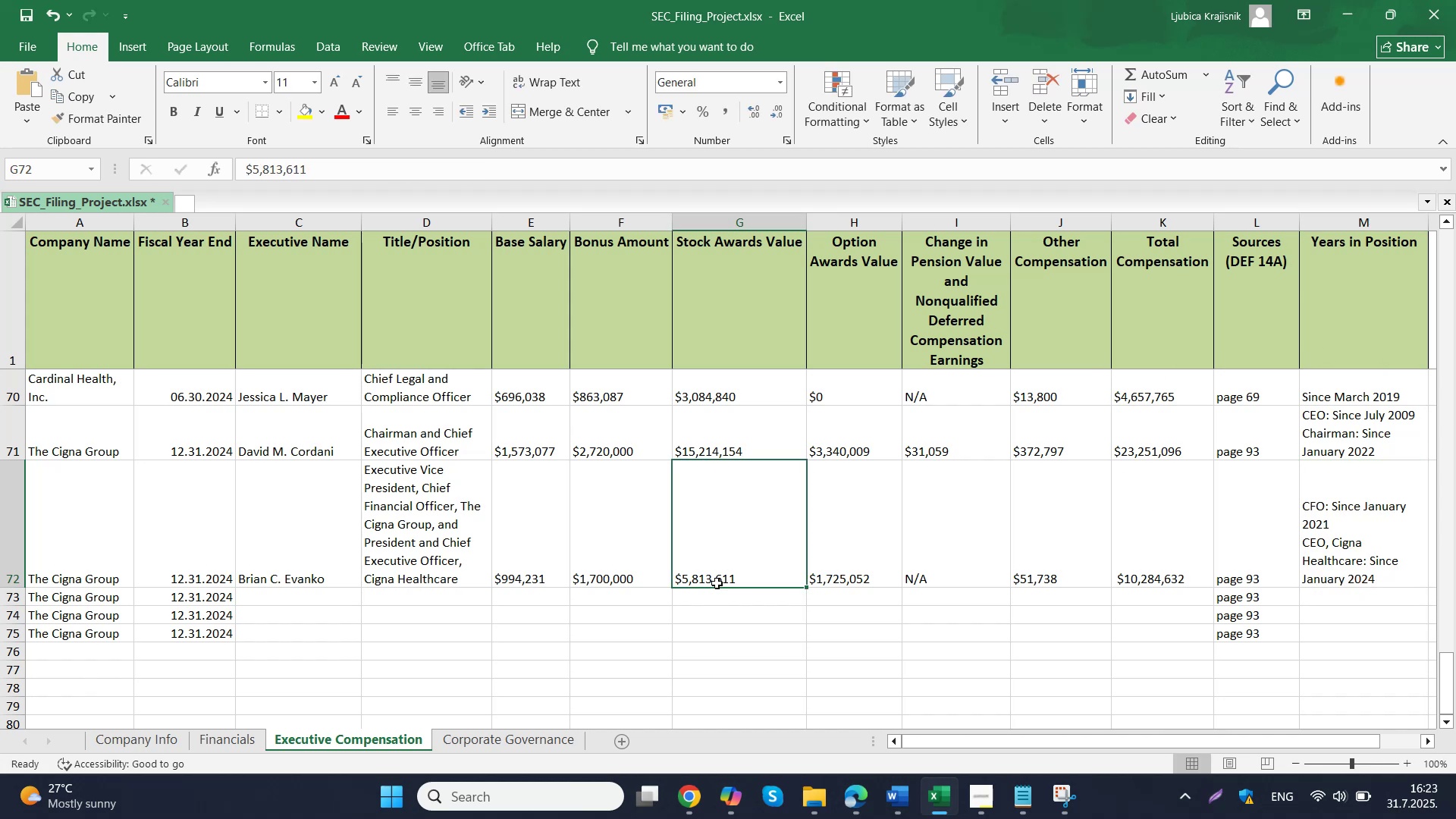 
scroll: coordinate [634, 438], scroll_direction: down, amount: 3.0
 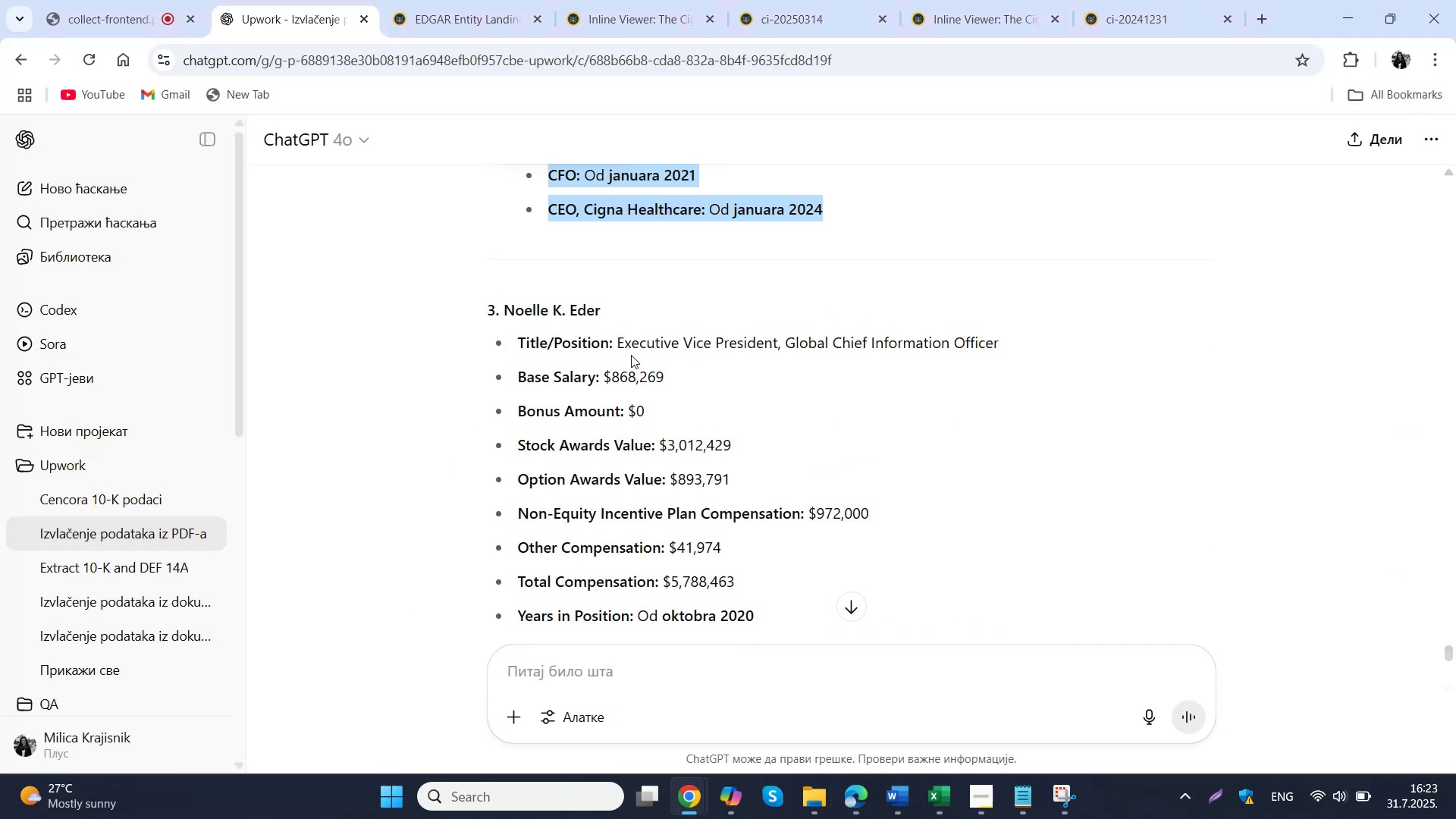 
left_click_drag(start_coordinate=[617, 304], to_coordinate=[509, 312])
 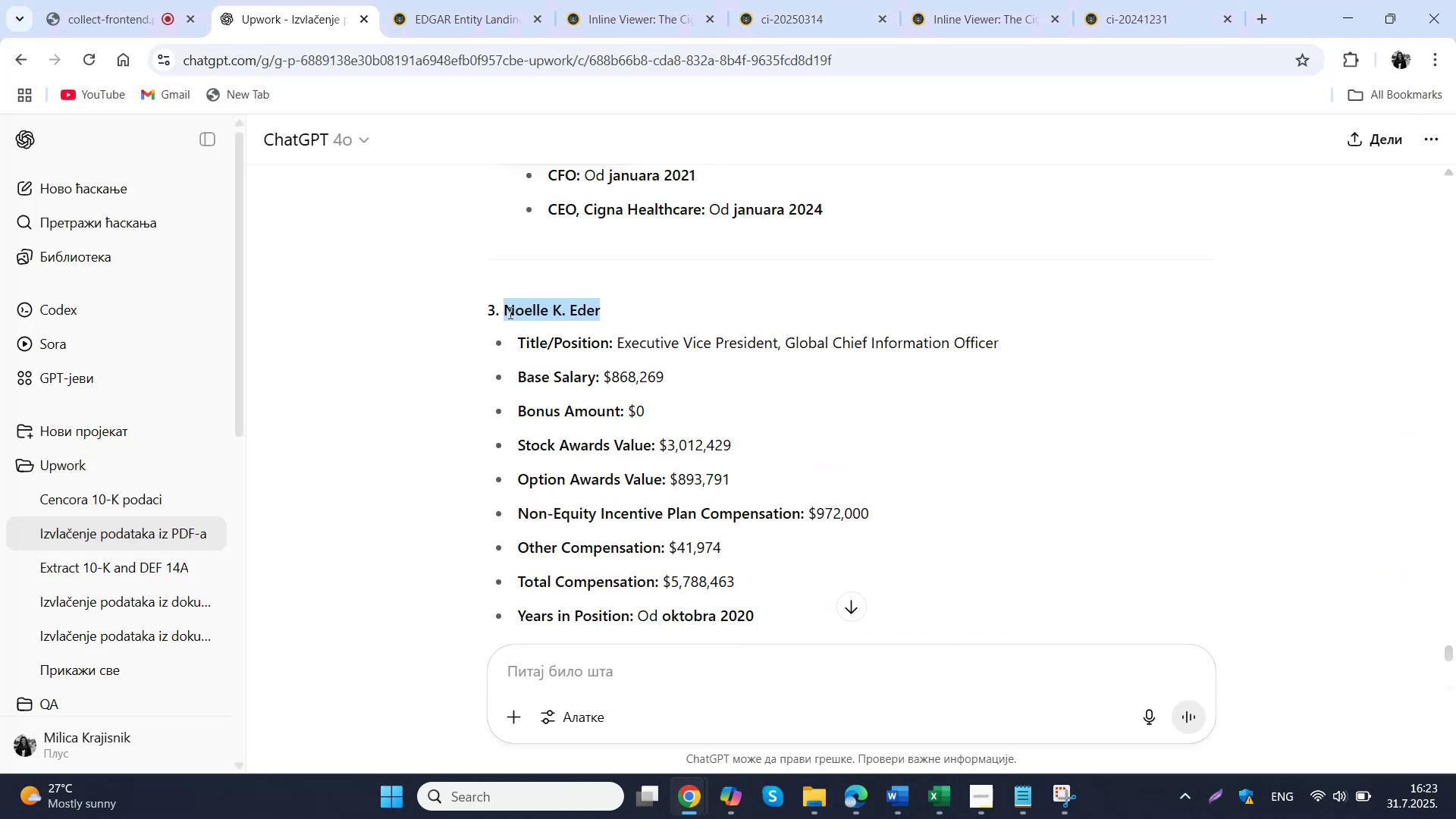 
key(Control+C)
 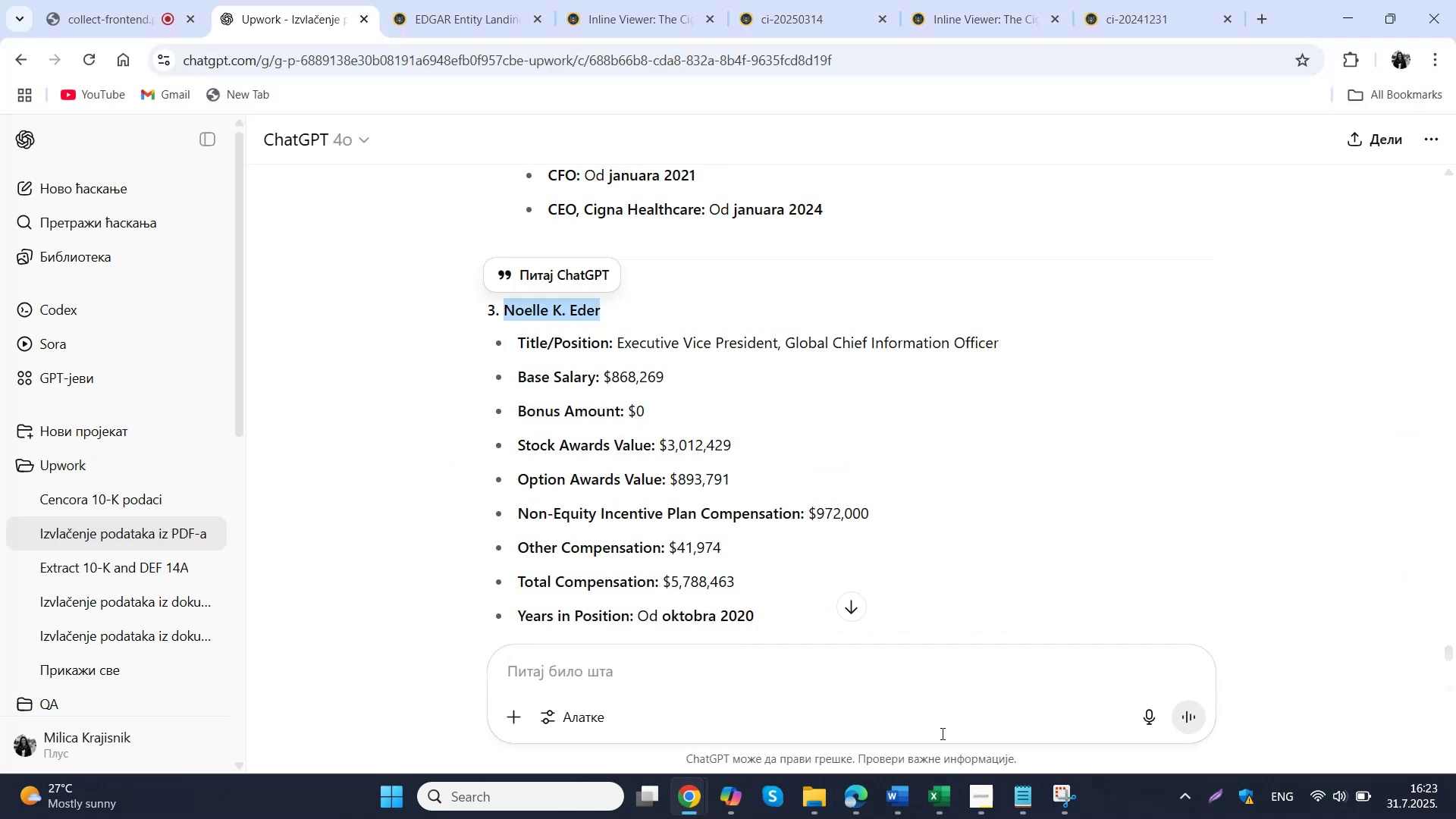 
left_click([941, 799])
 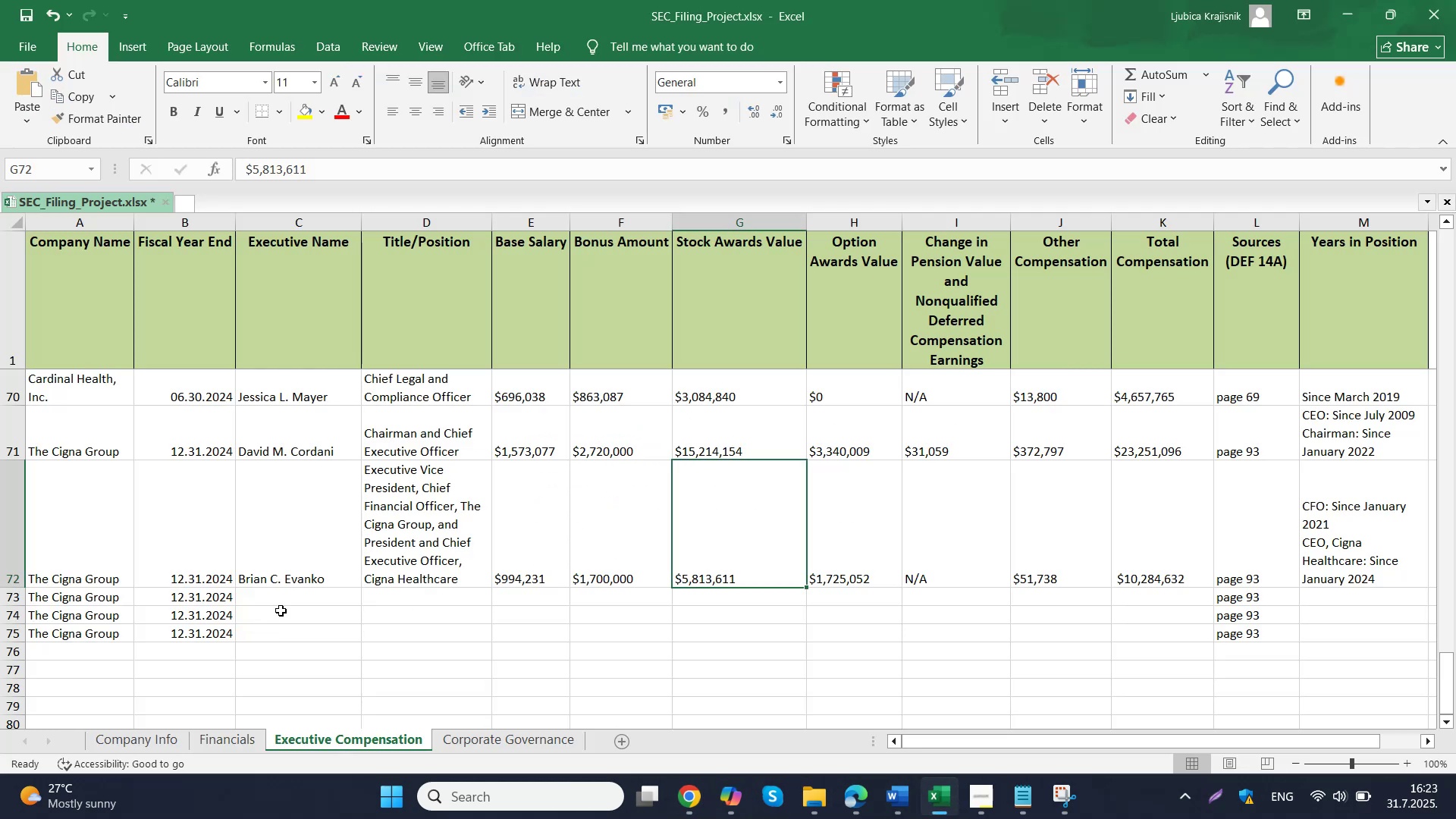 
double_click([292, 597])
 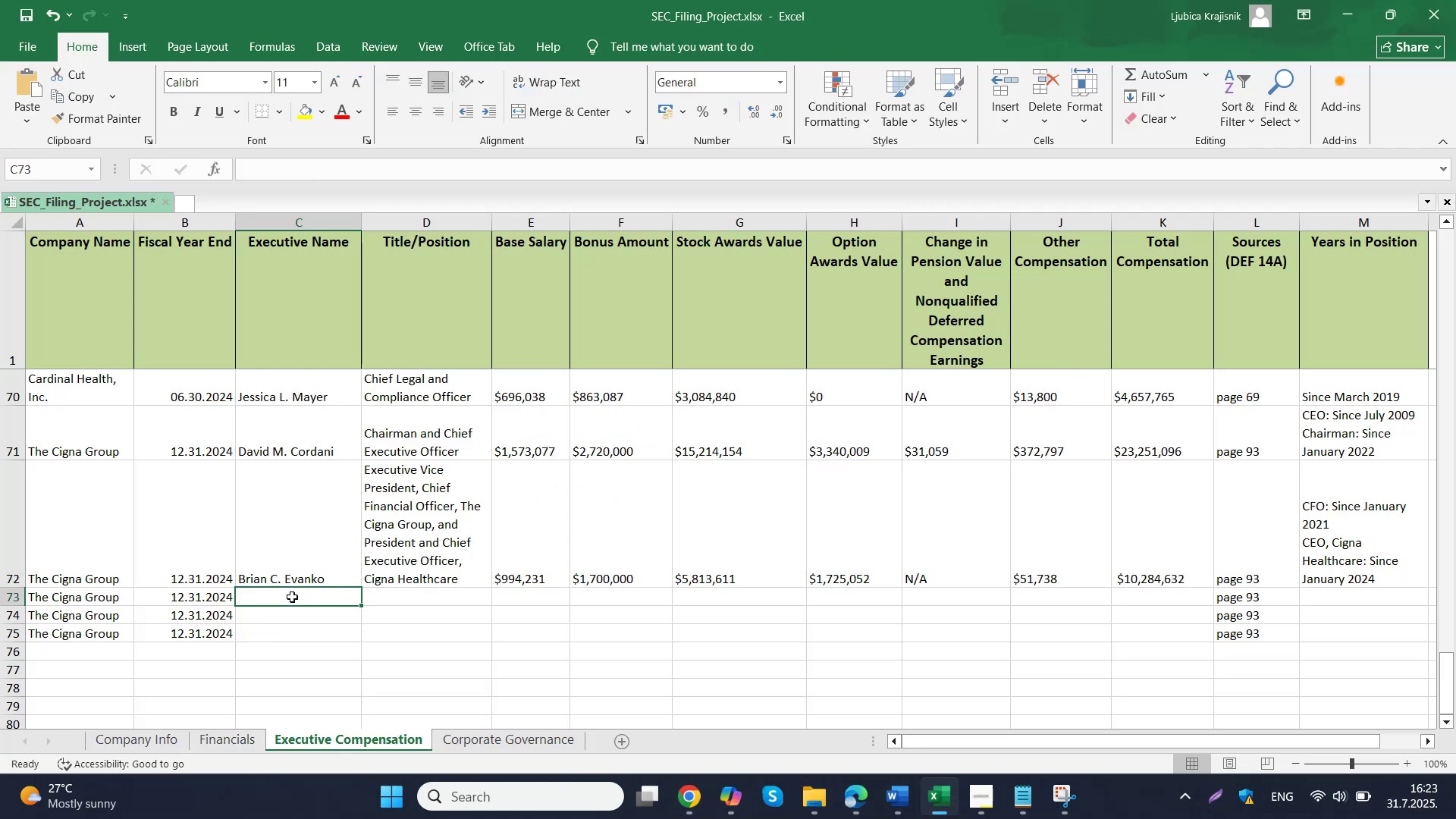 
key(Control+ControlLeft)
 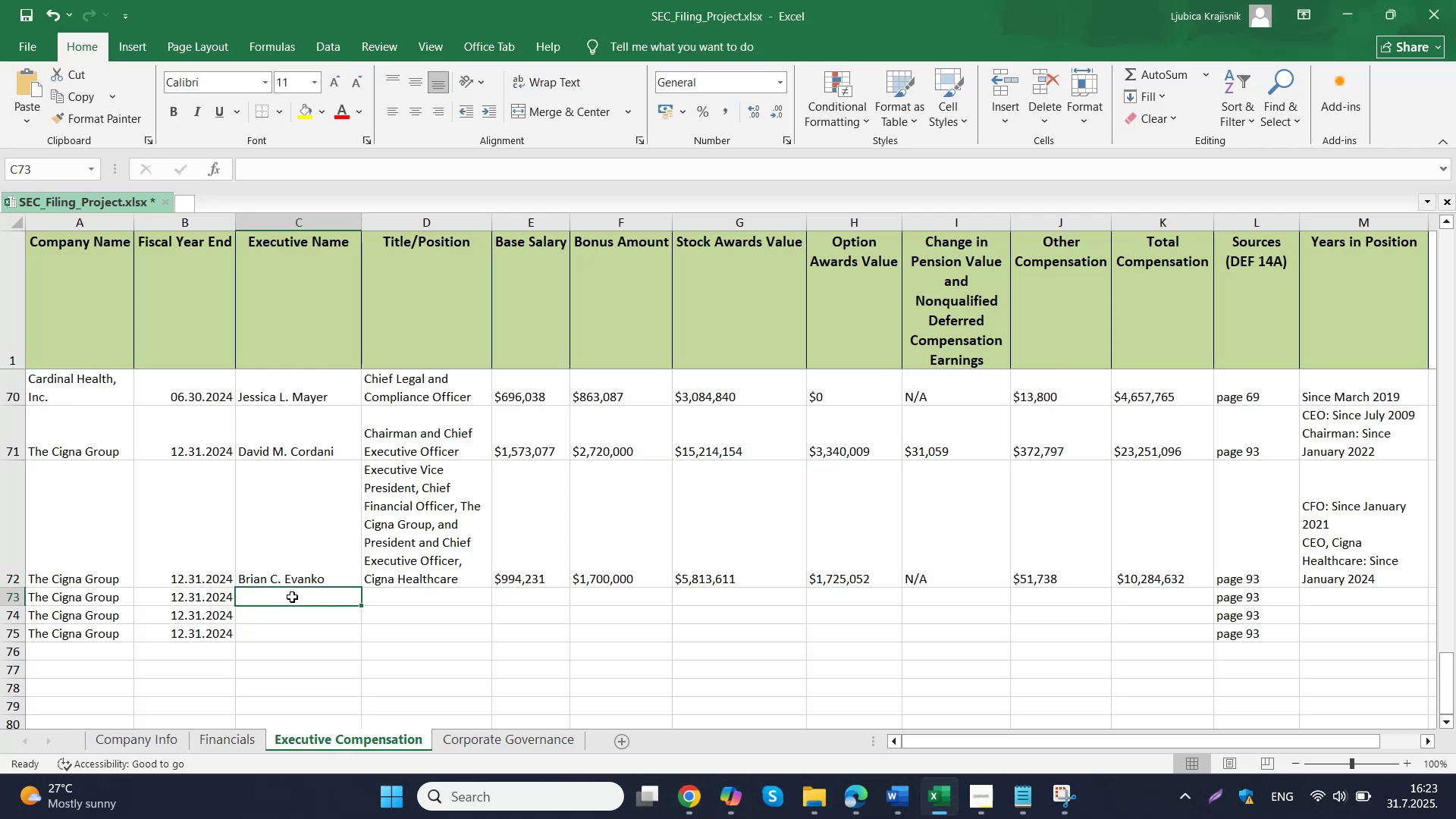 
key(Control+V)
 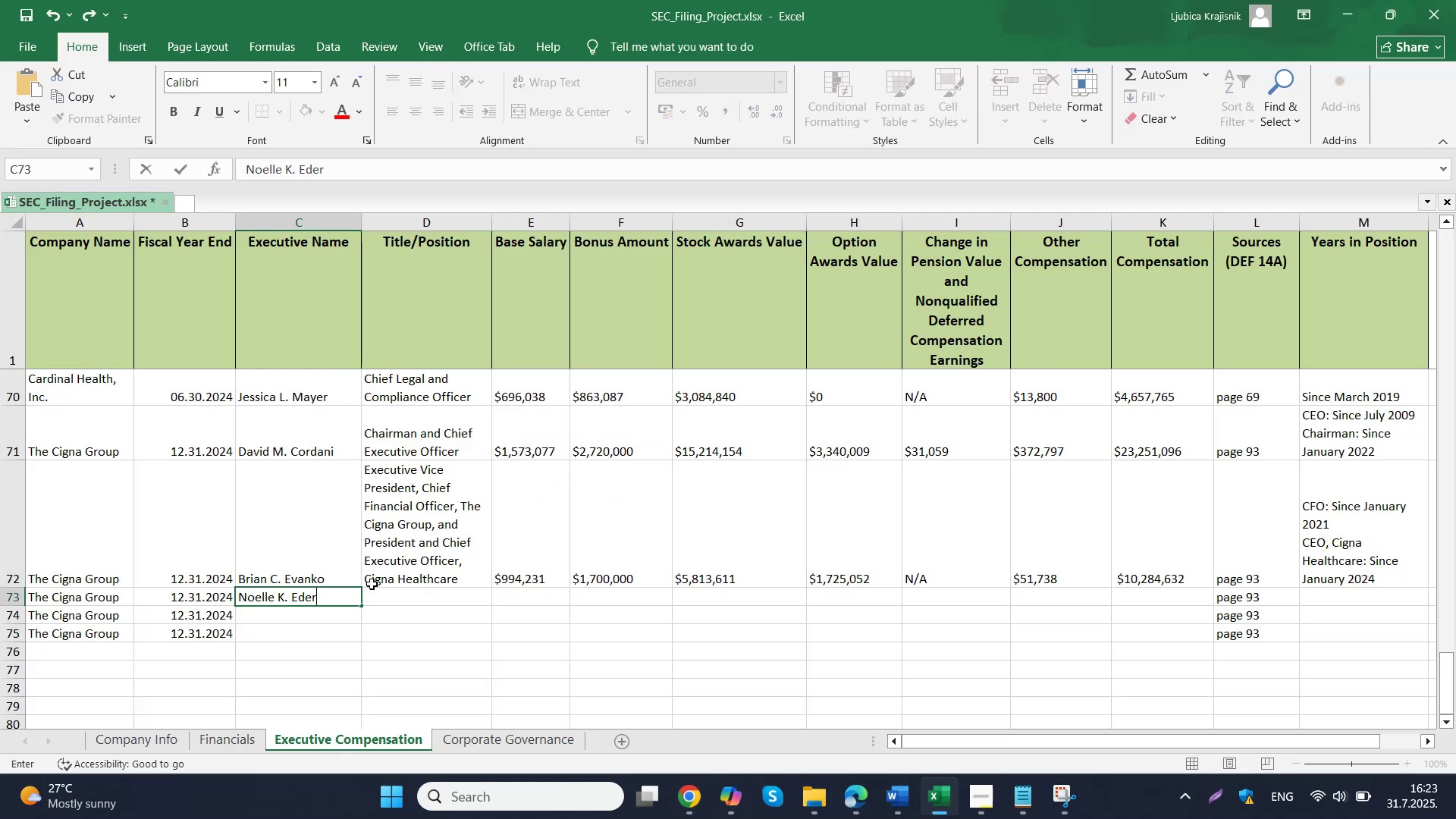 
left_click([407, 602])
 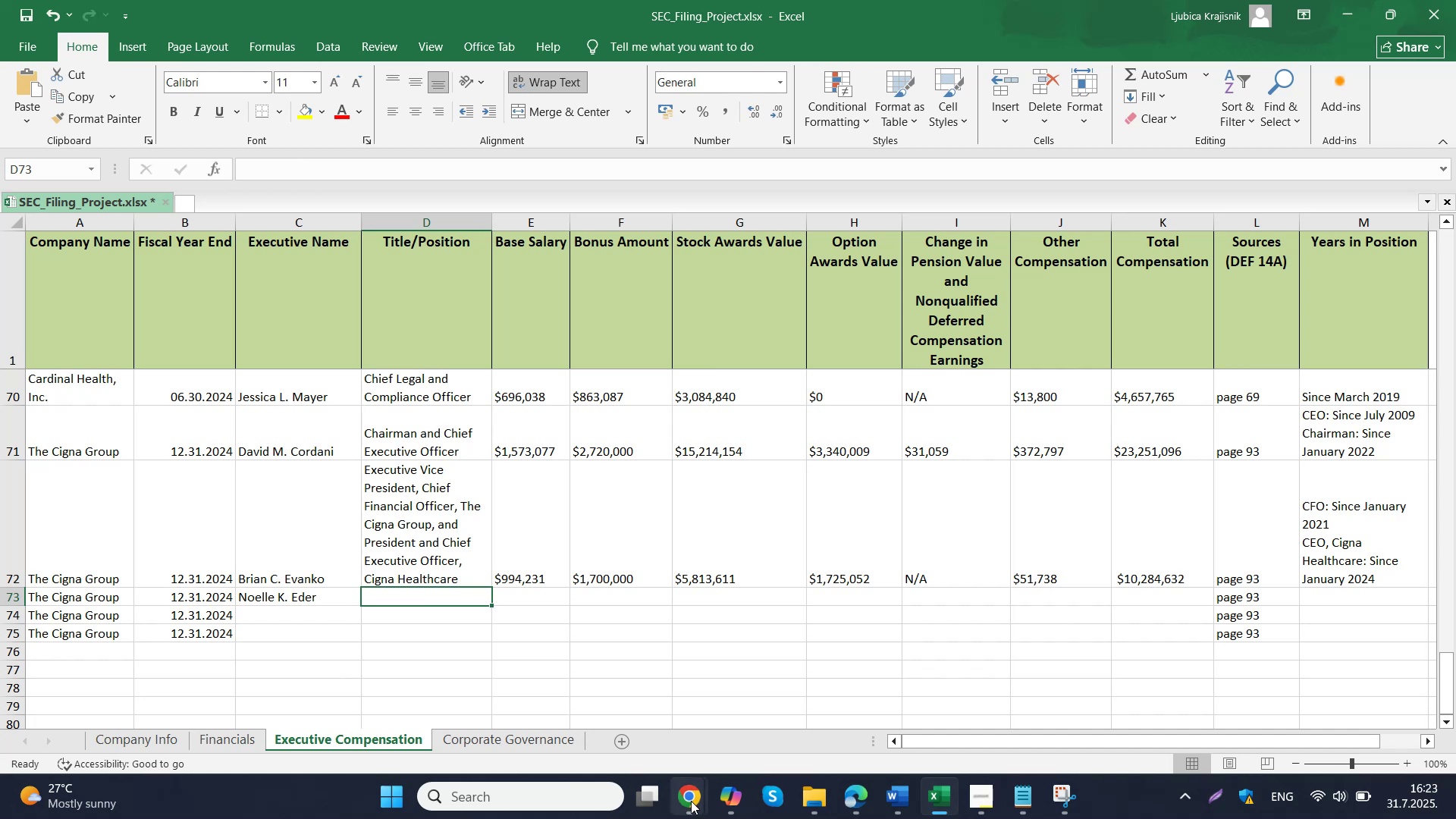 
left_click([616, 717])
 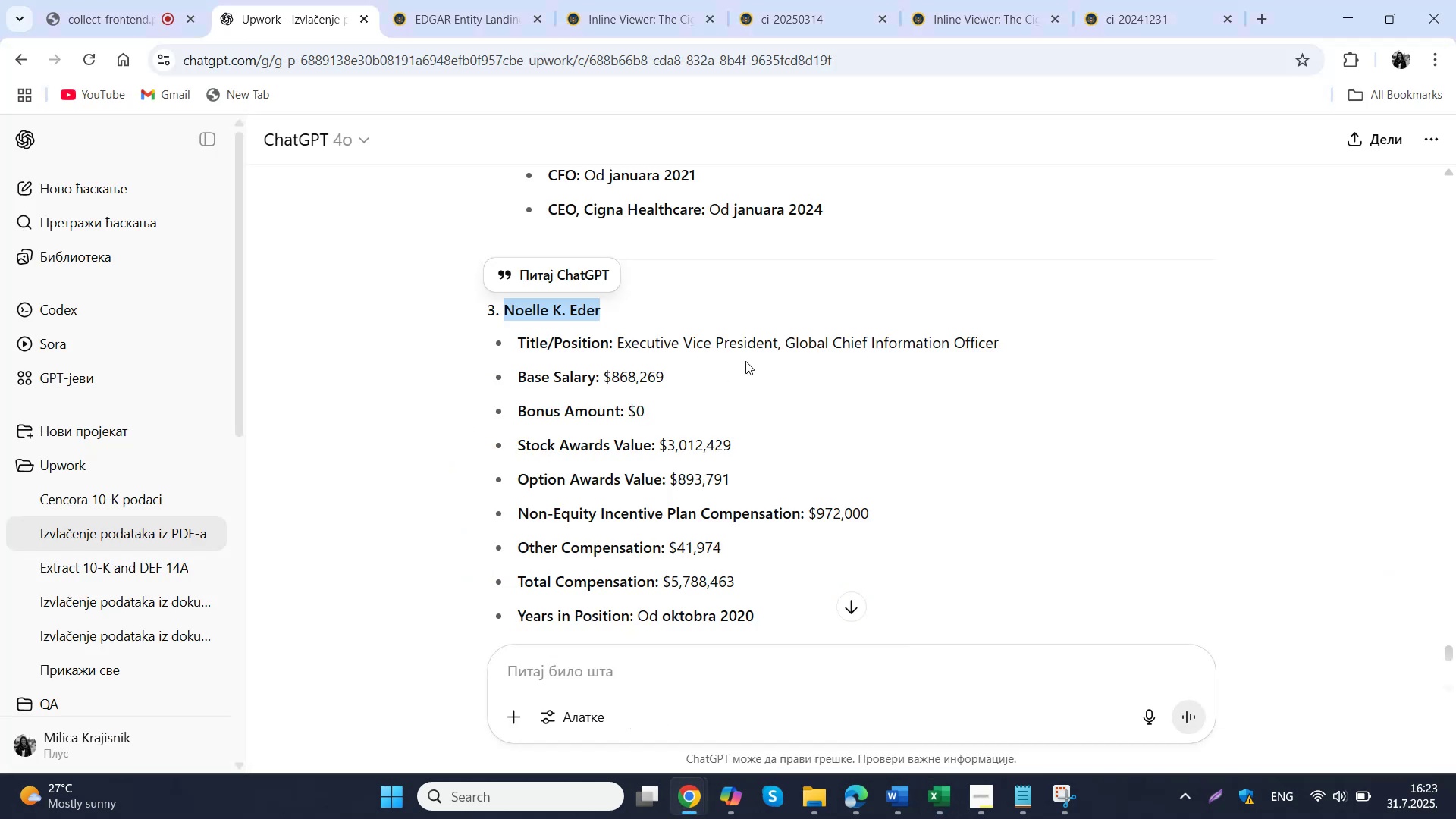 
left_click_drag(start_coordinate=[1034, 348], to_coordinate=[617, 356])
 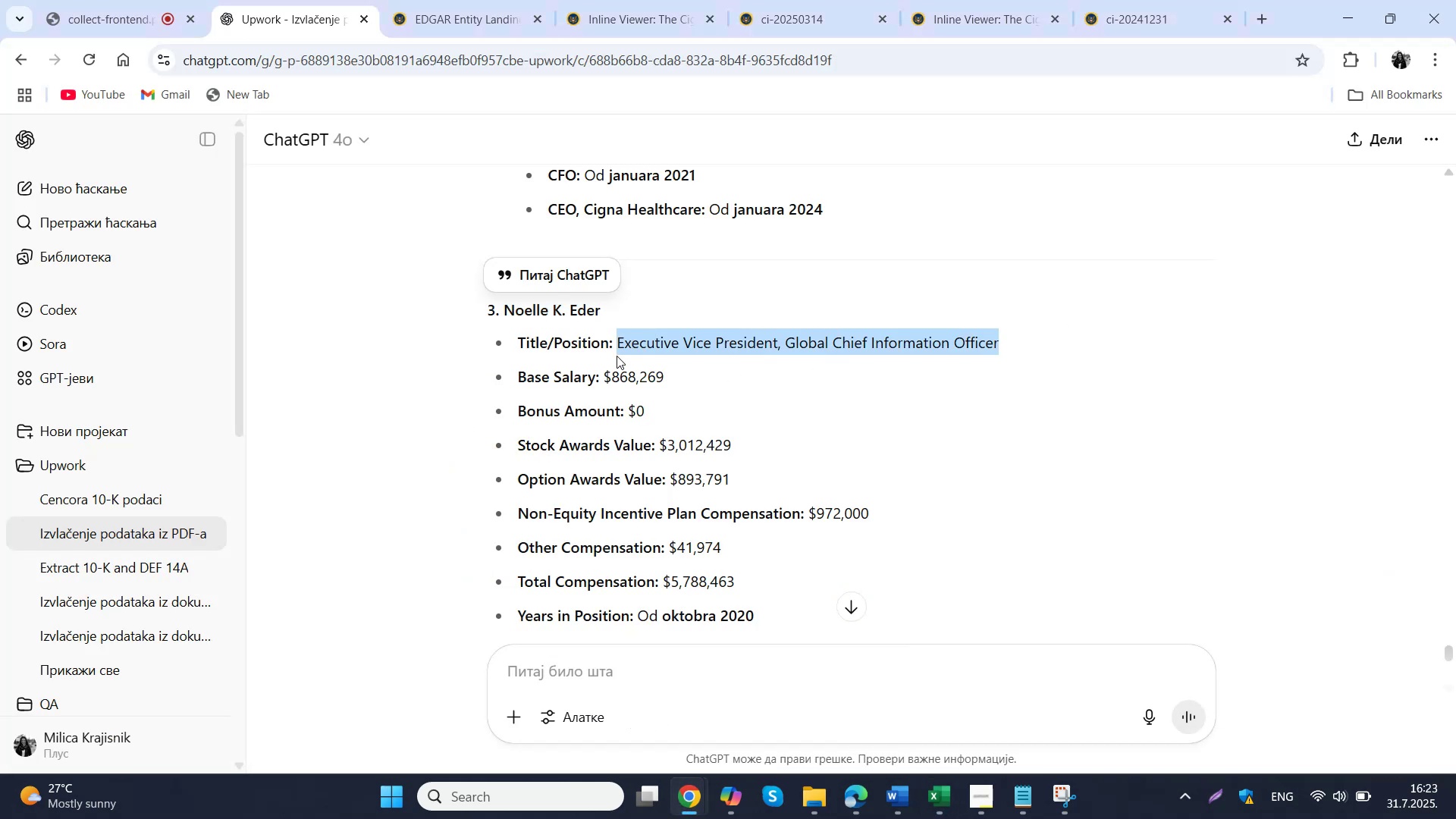 
key(Control+ControlLeft)
 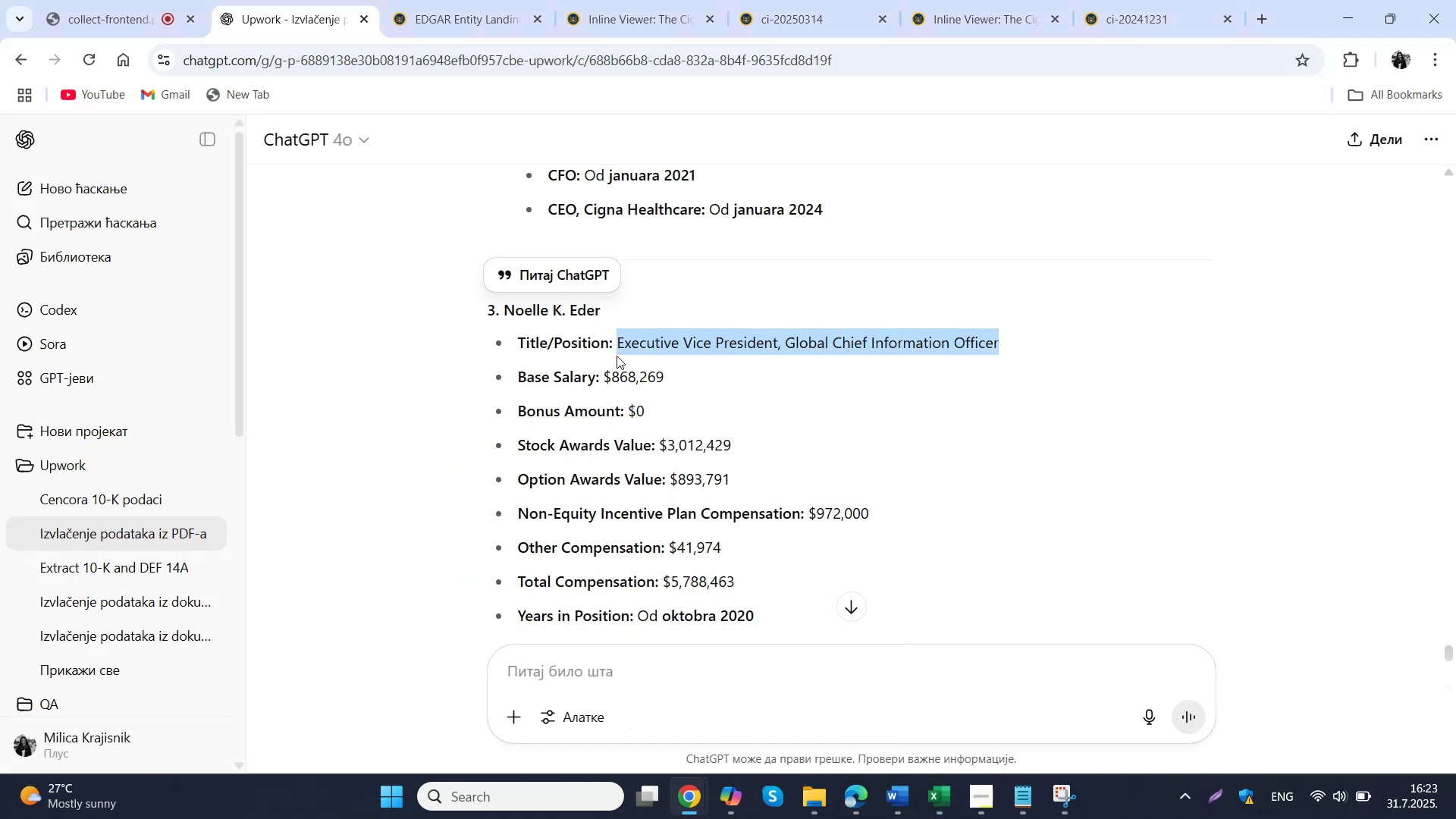 
key(Control+C)
 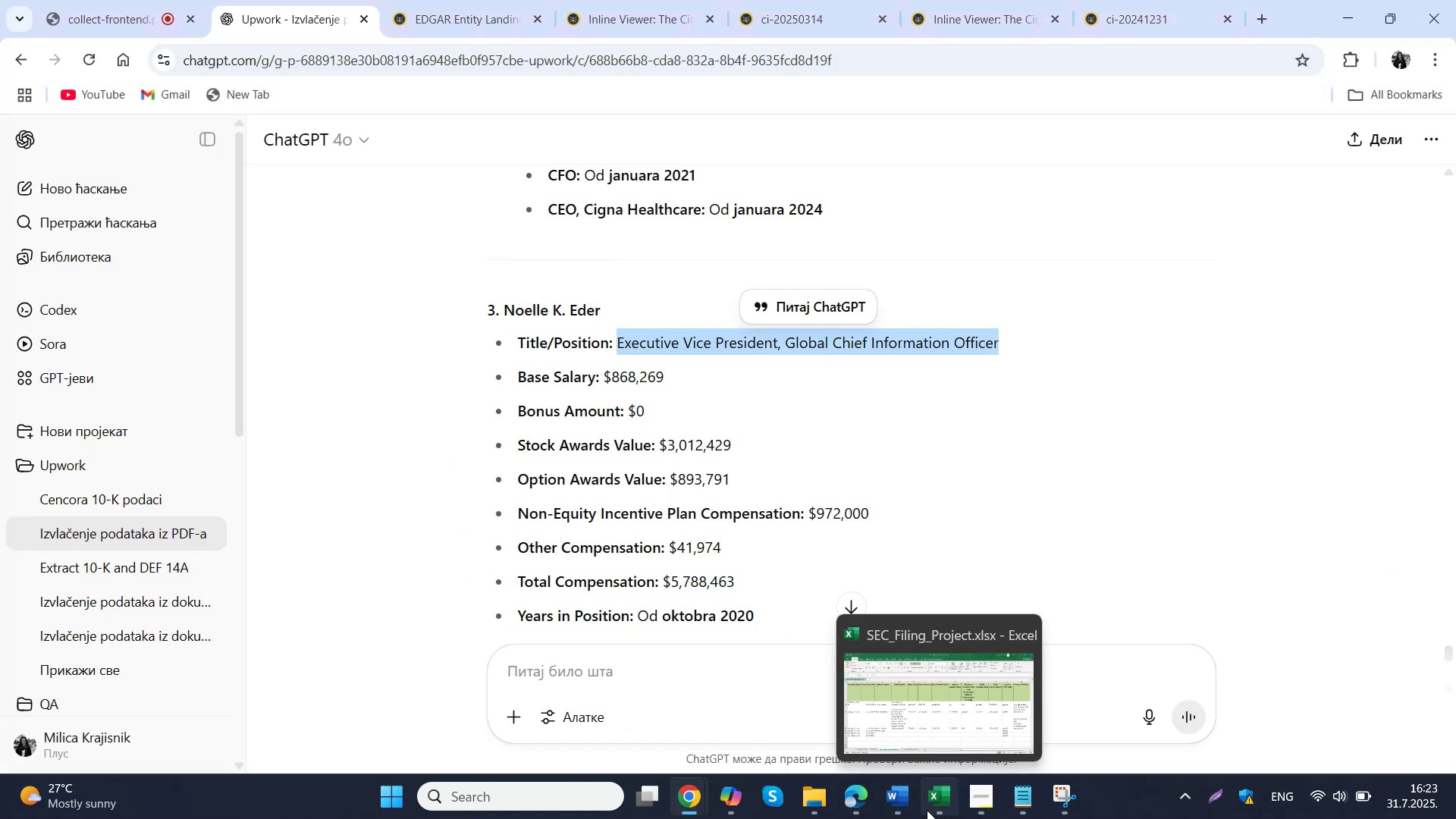 
left_click([926, 810])
 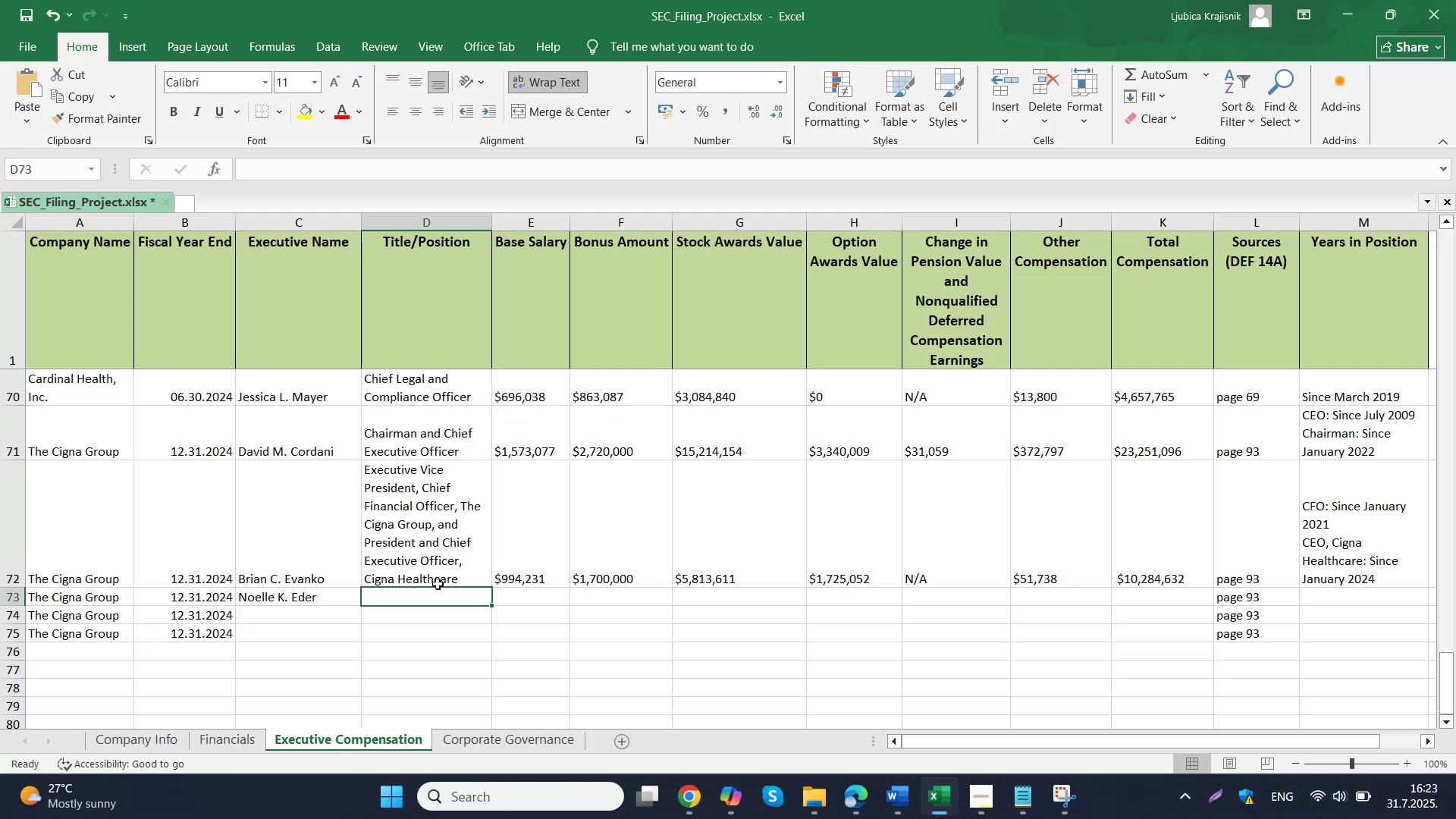 
left_click([435, 590])
 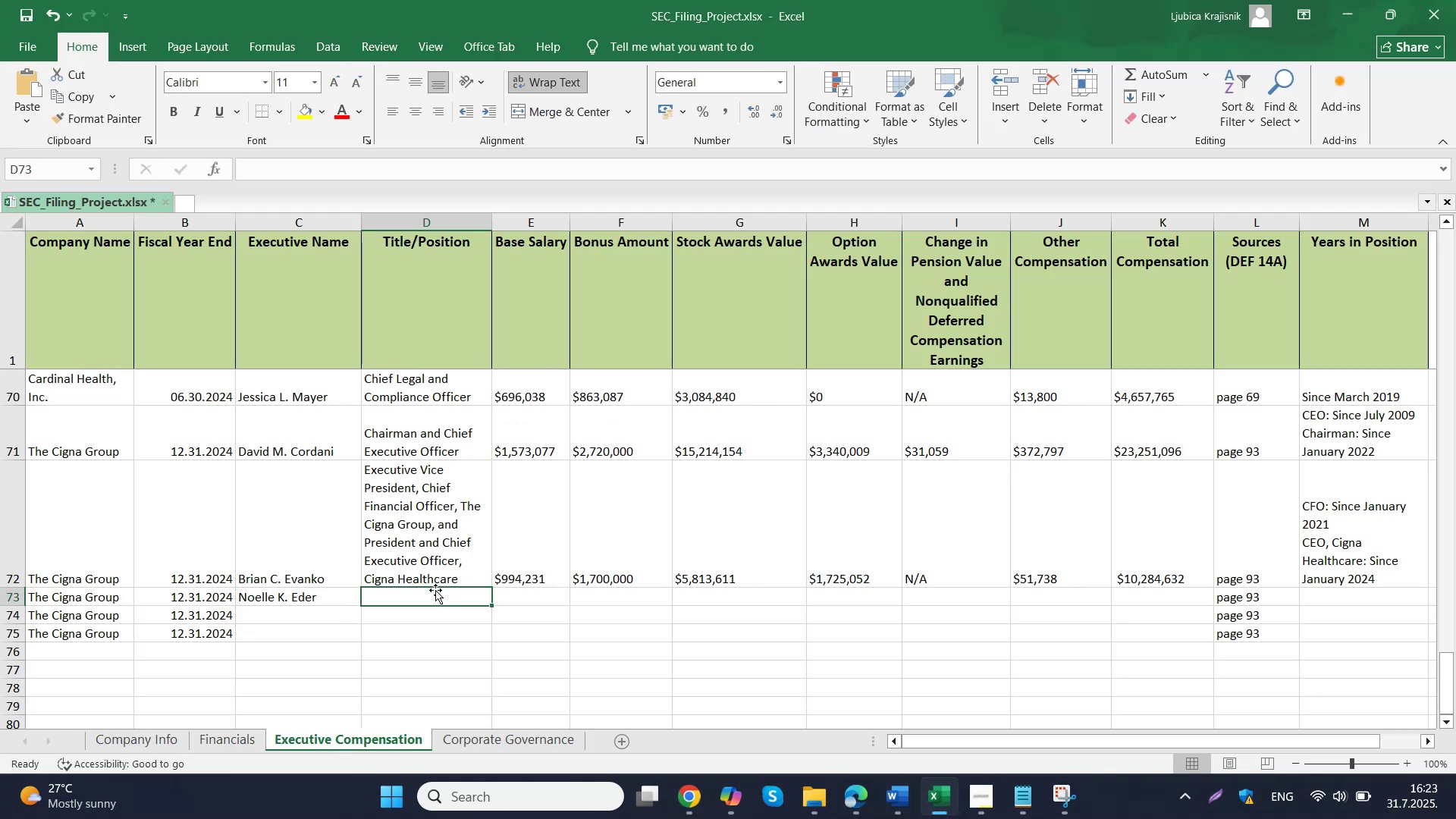 
key(Control+ControlLeft)
 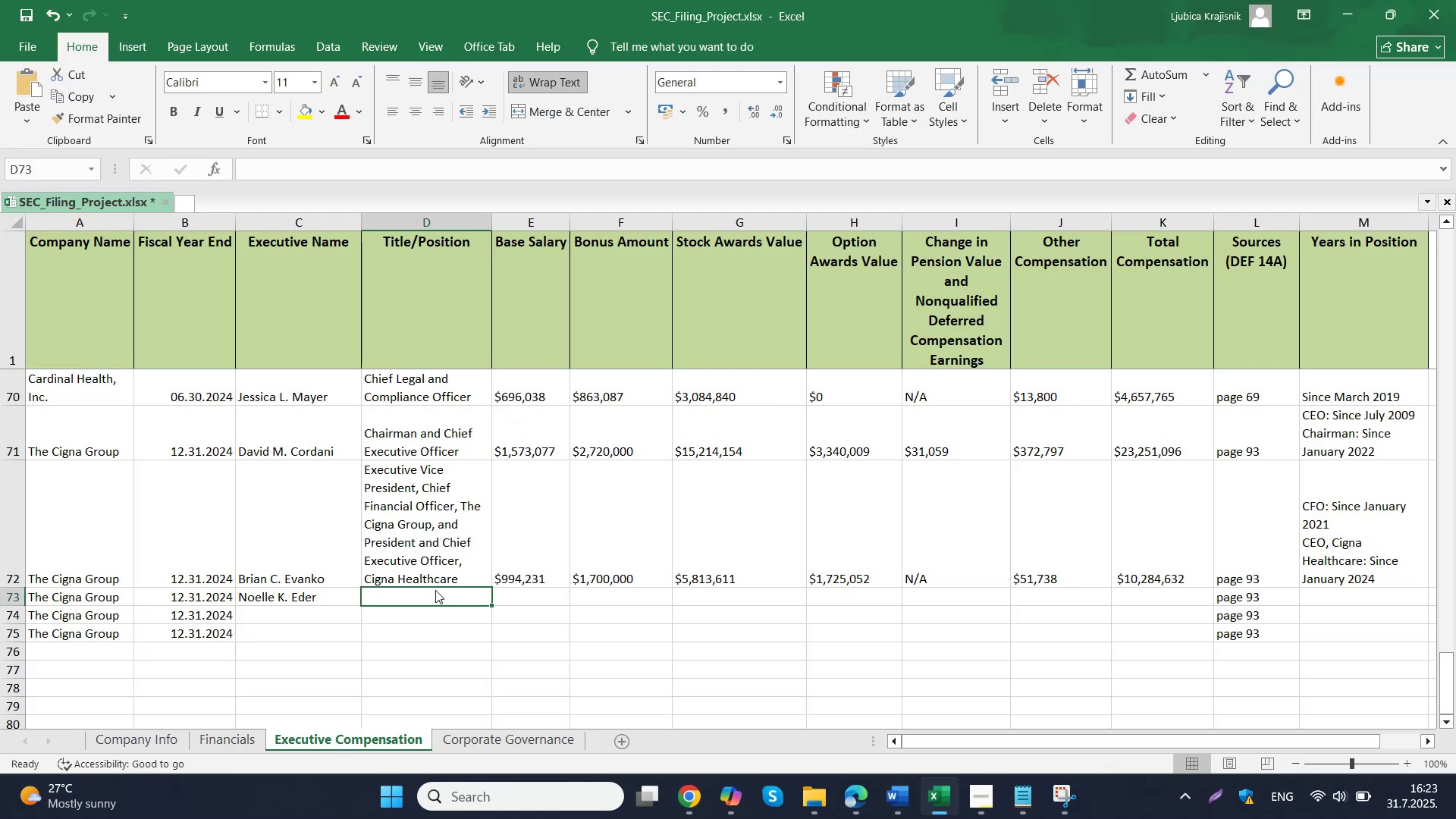 
double_click([435, 590])
 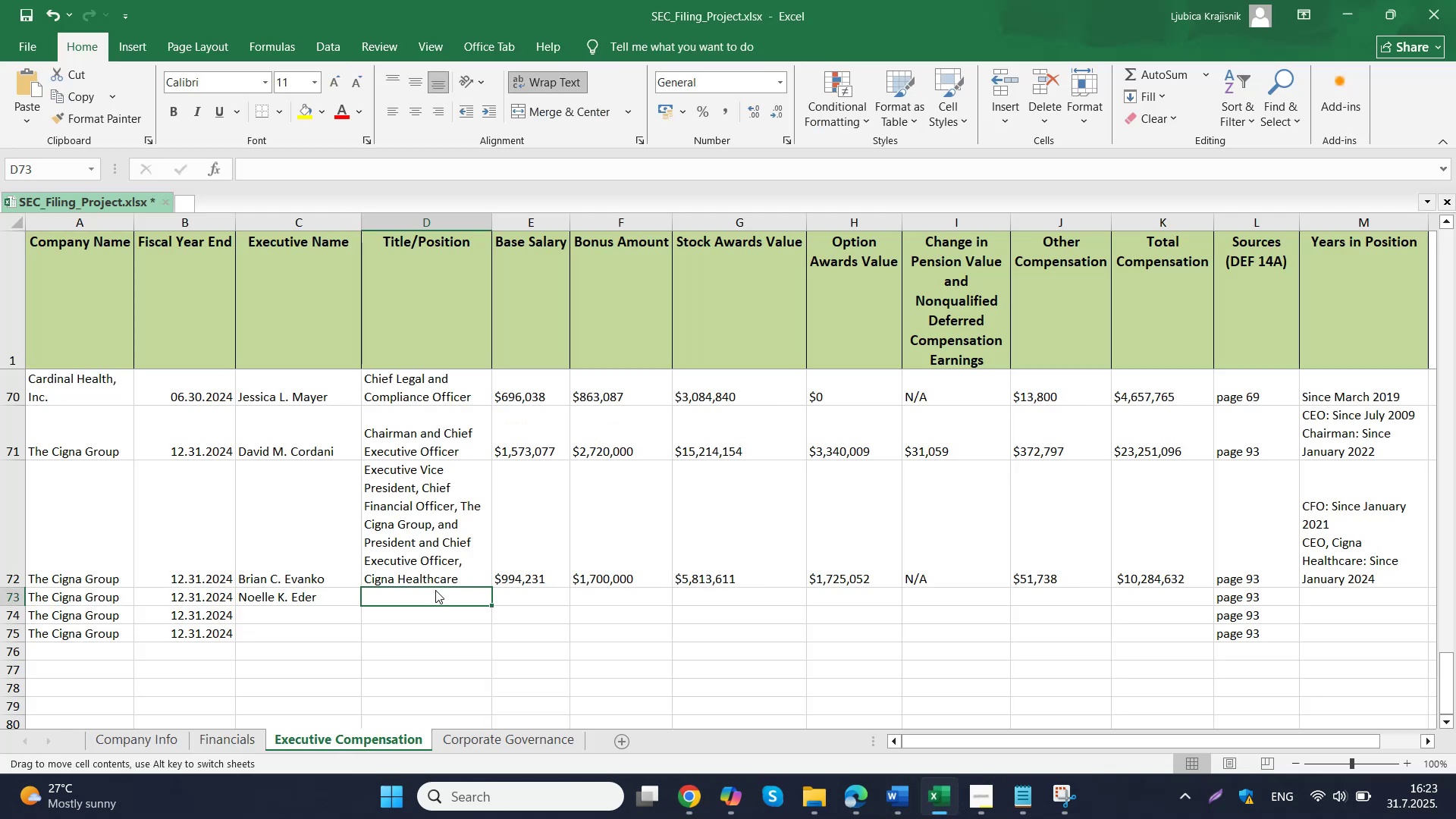 
key(Control+V)
 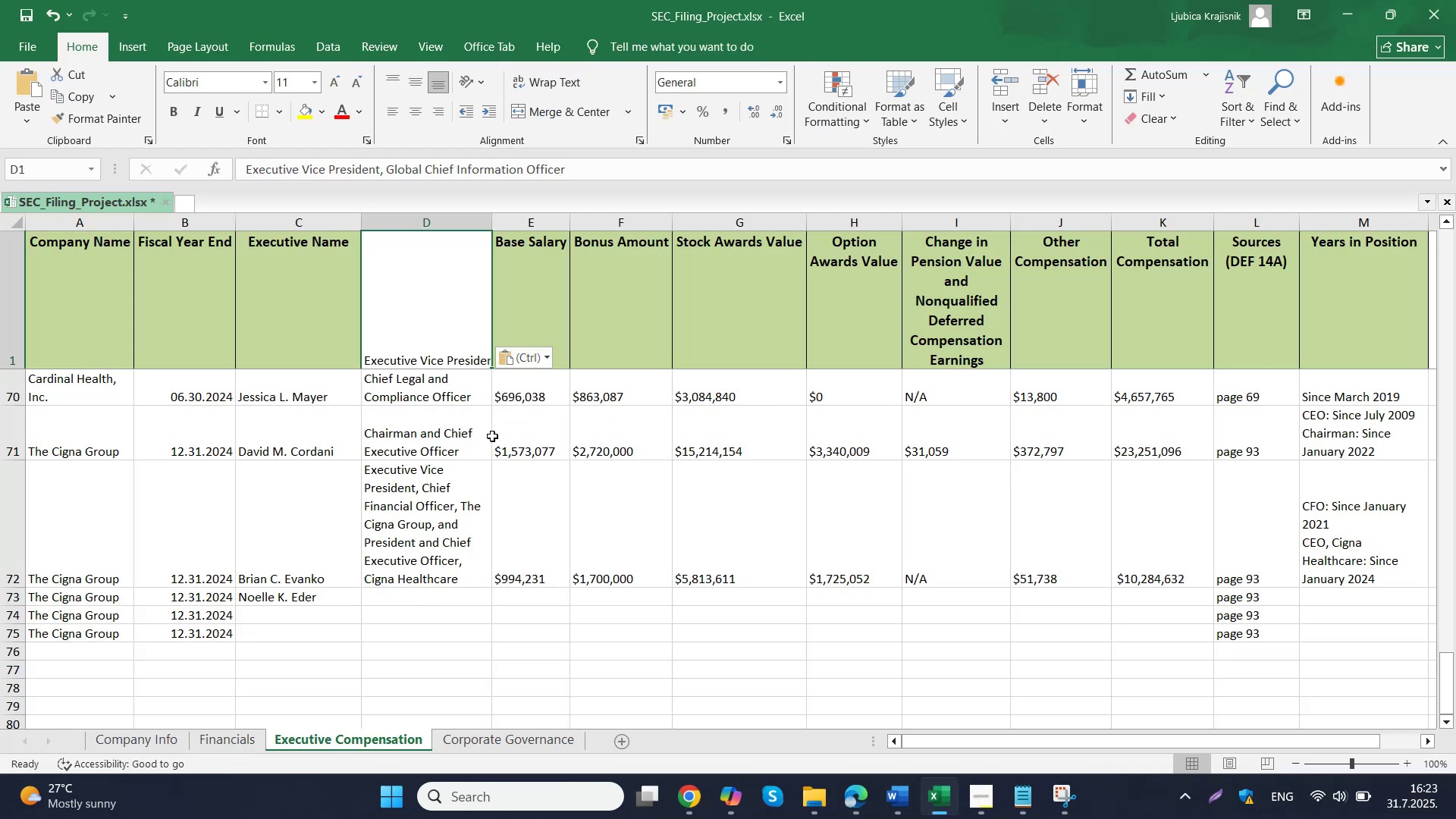 
key(Control+ControlLeft)
 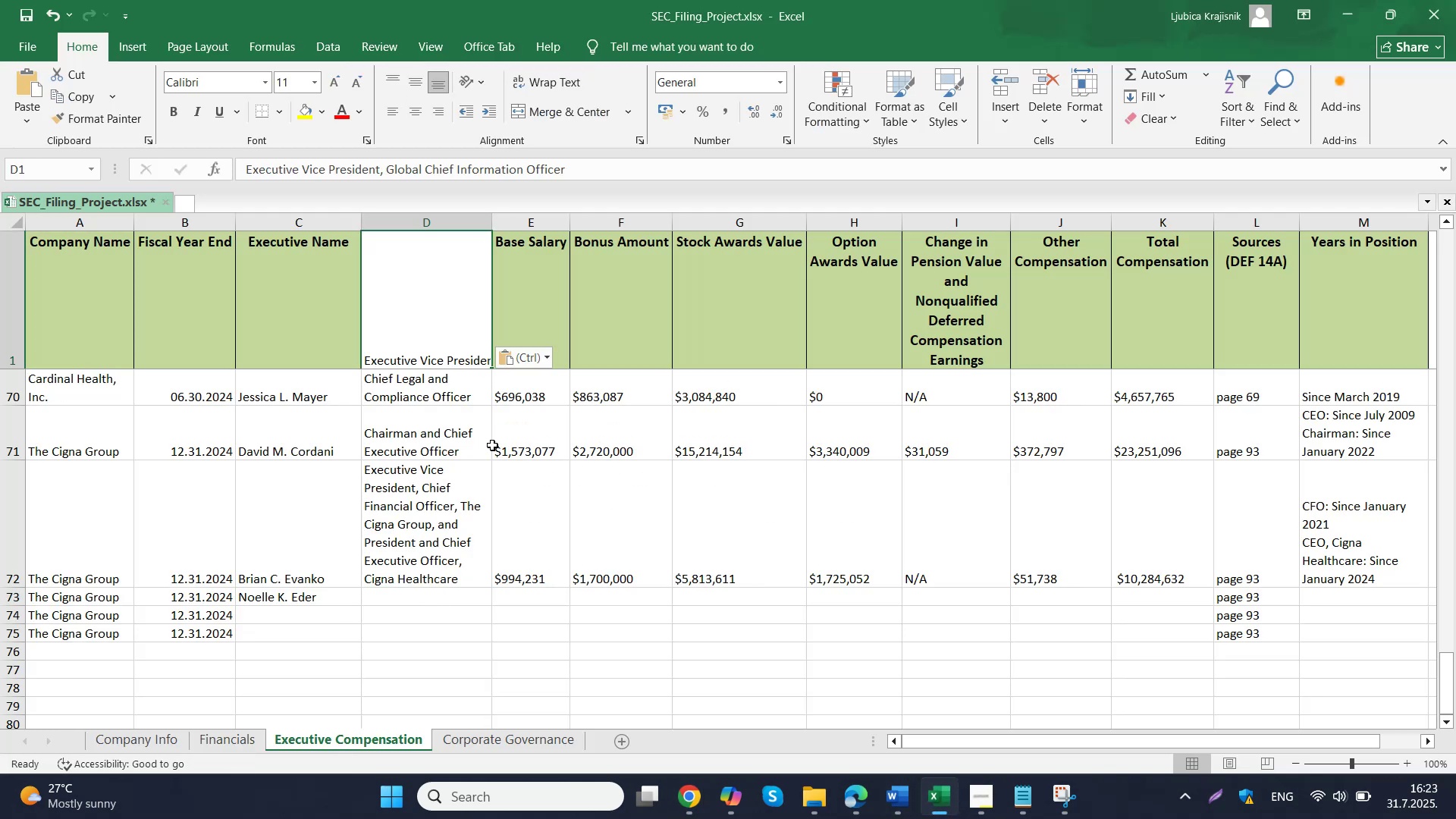 
key(Control+Z)
 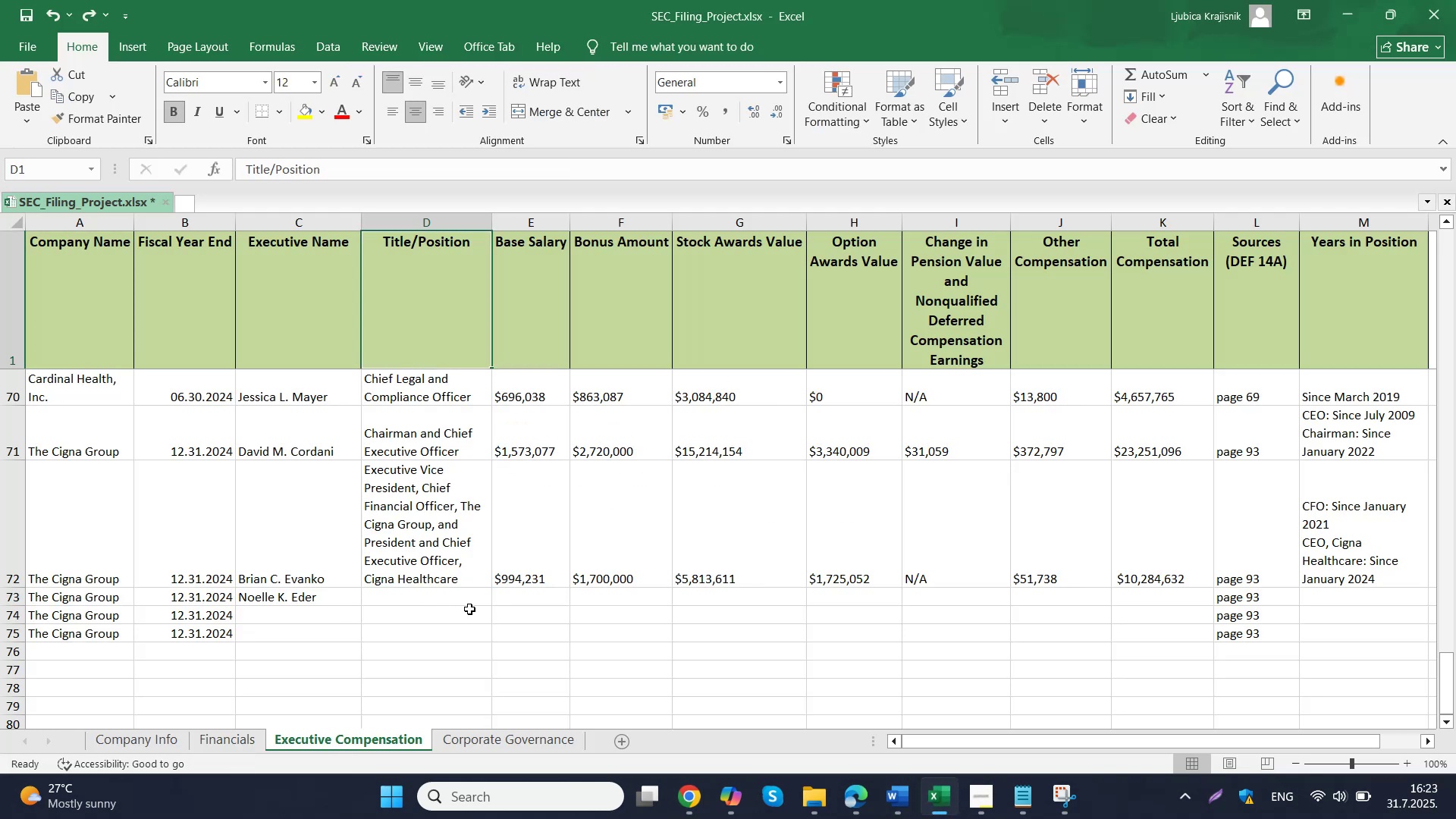 
double_click([469, 598])
 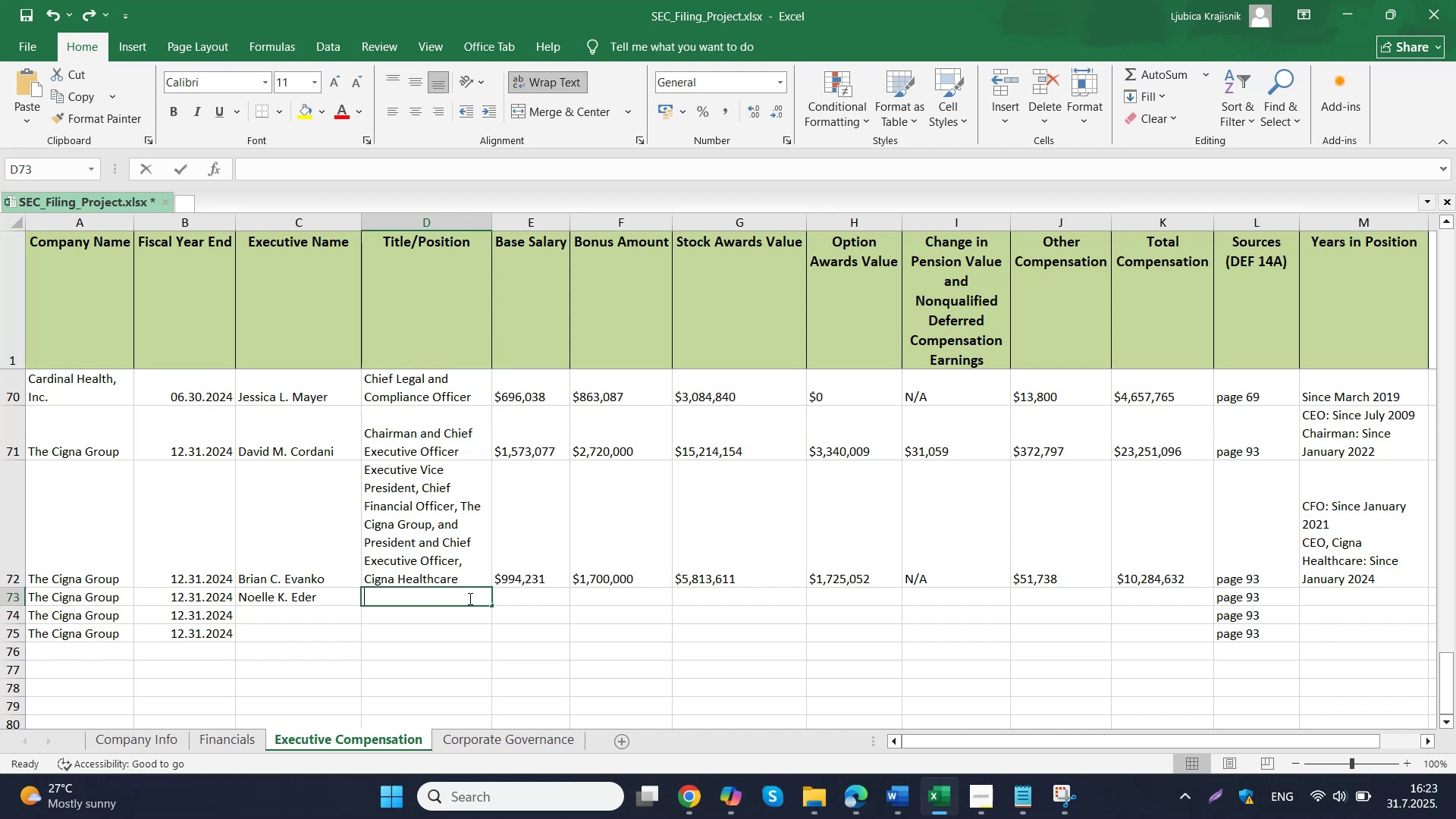 
key(Control+ControlLeft)
 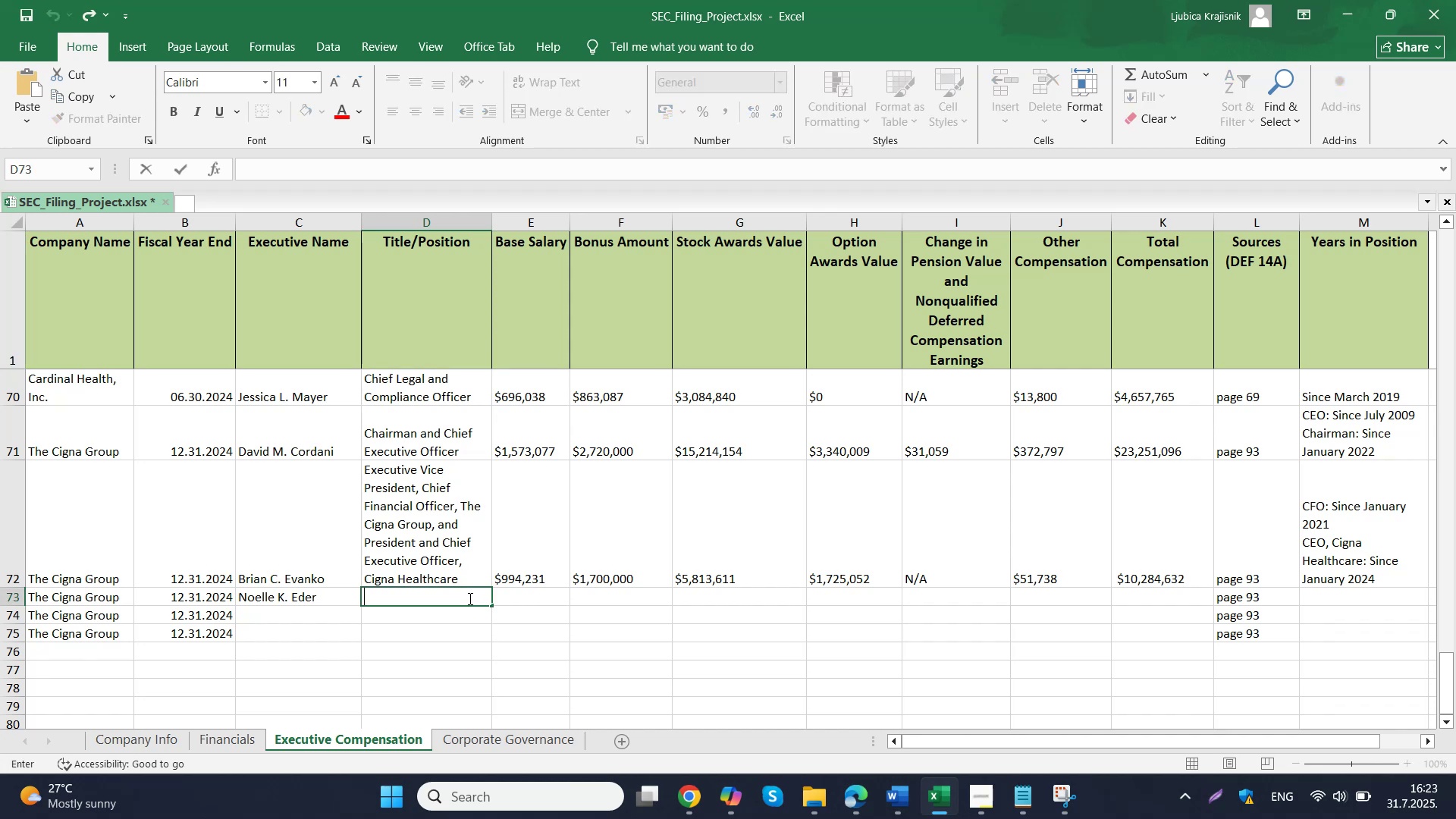 
key(Control+V)
 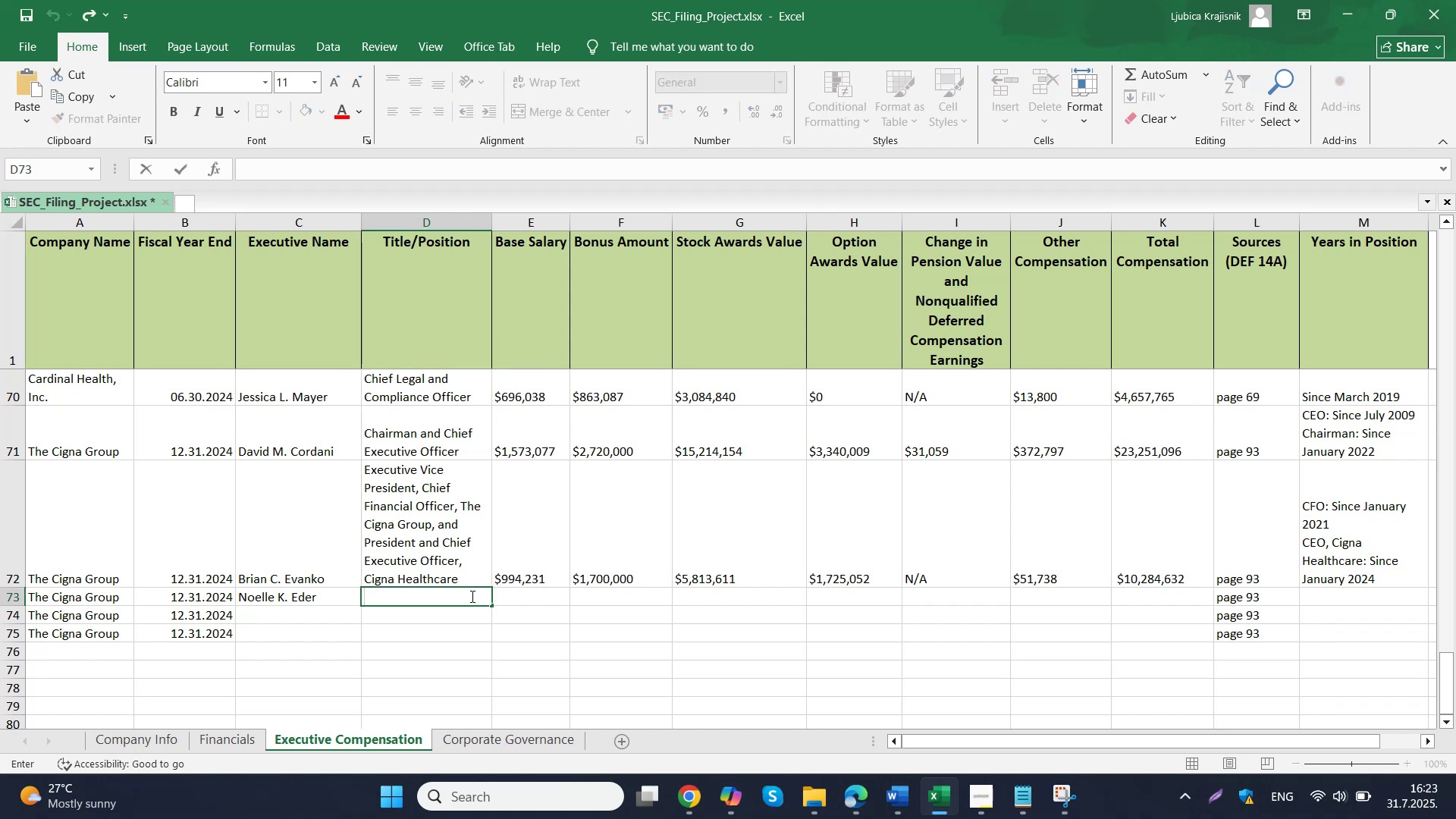 
left_click([522, 599])
 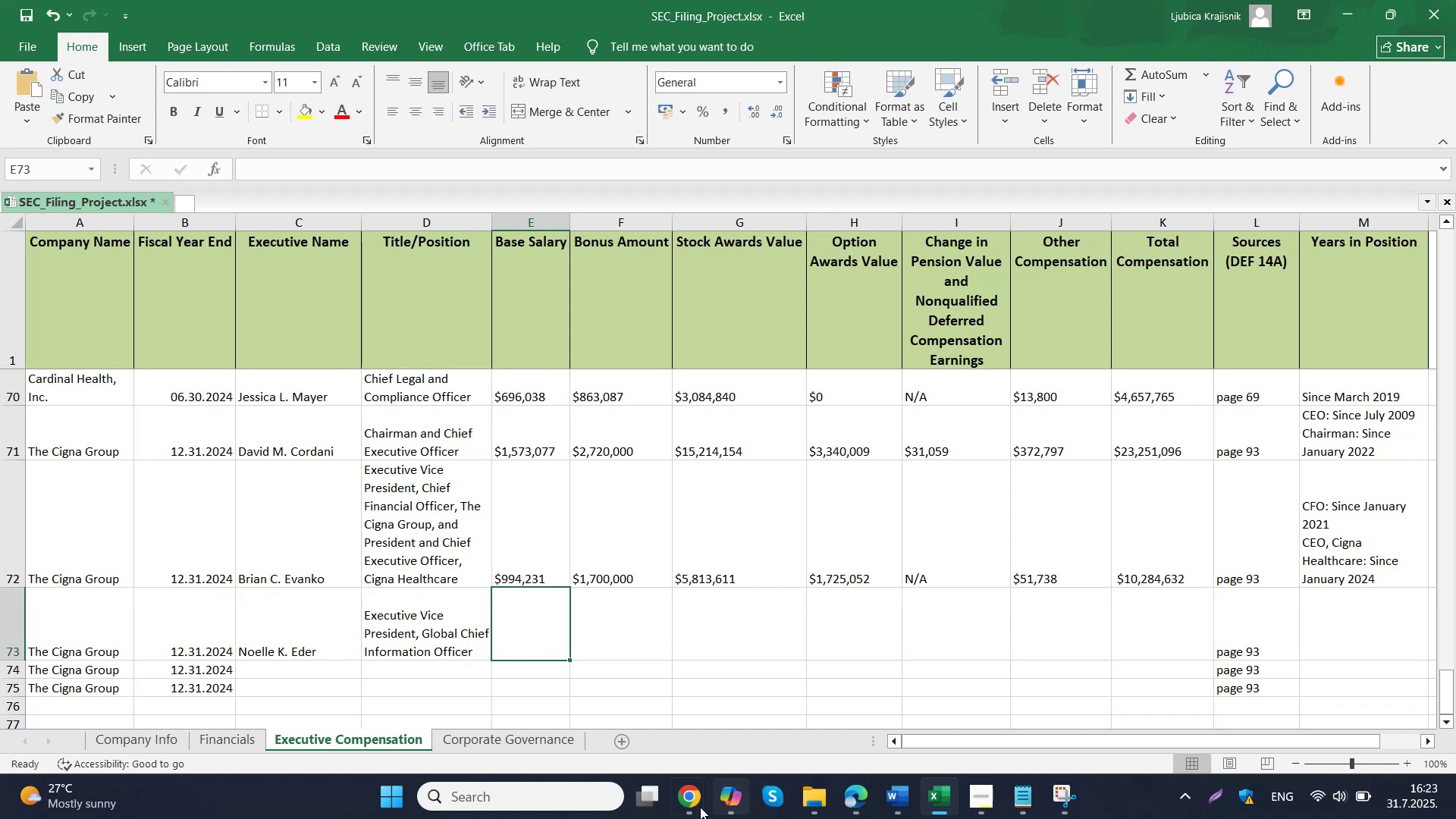 
left_click([611, 702])
 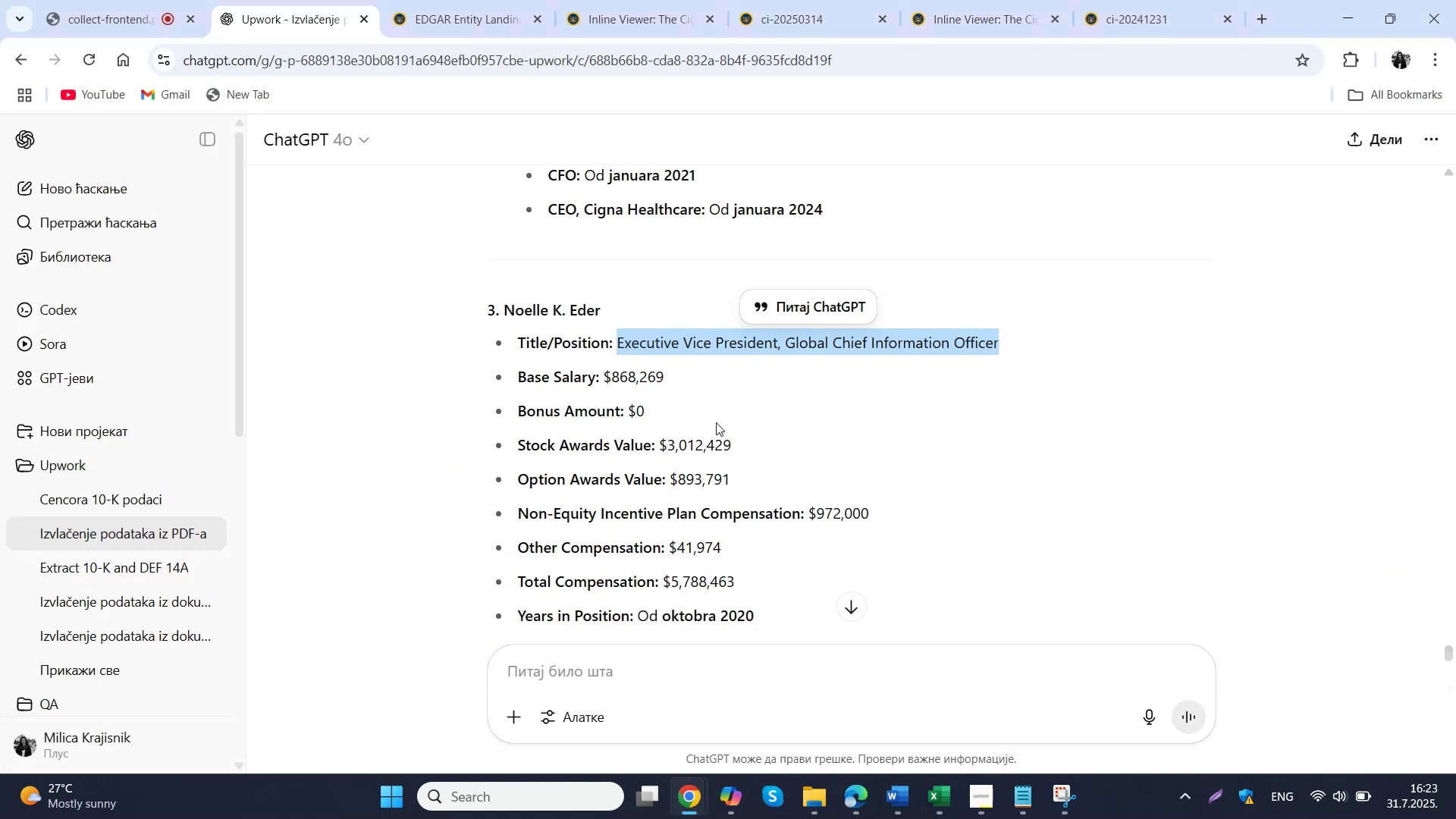 
left_click_drag(start_coordinate=[701, 386], to_coordinate=[603, 378])
 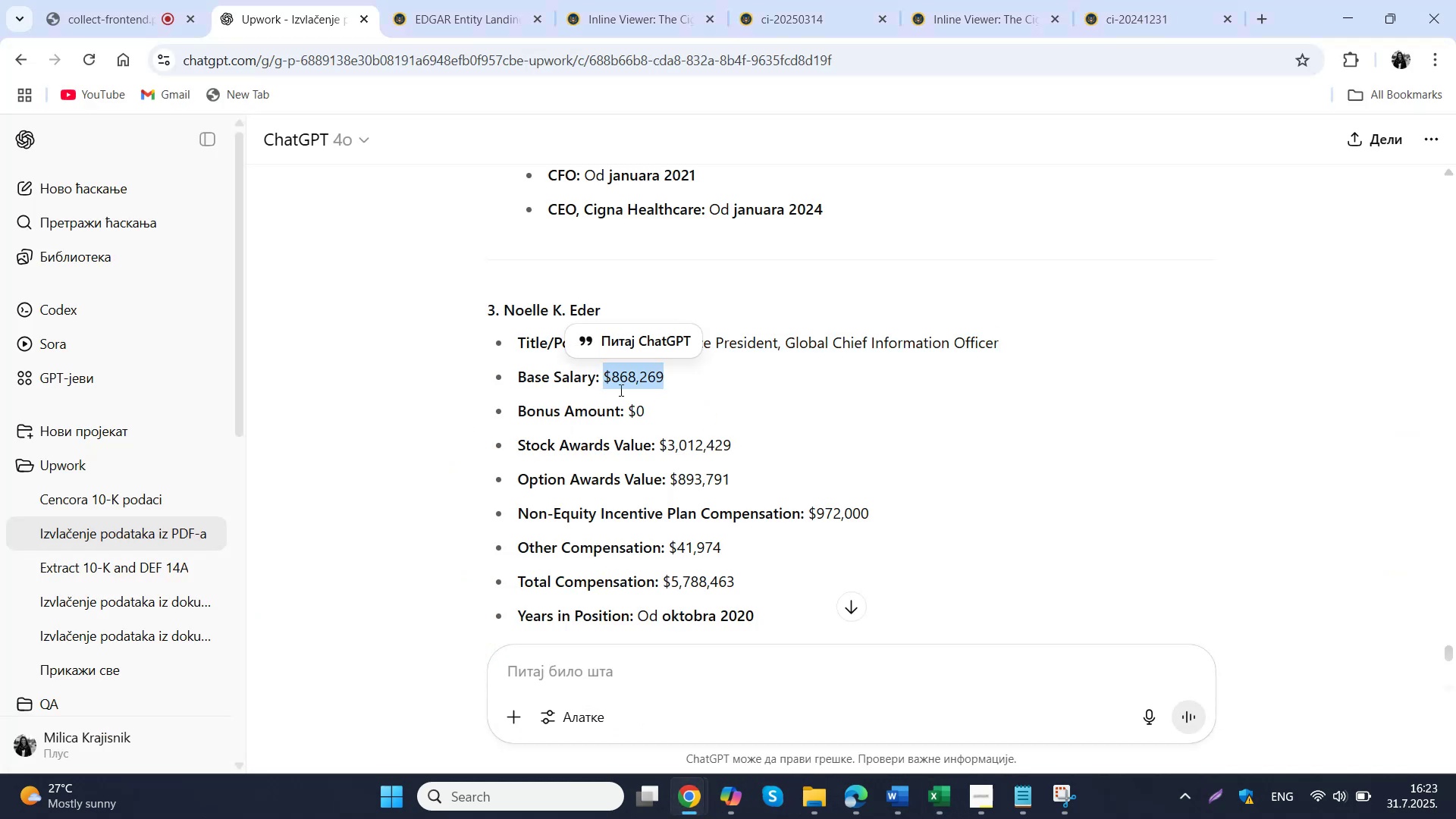 
key(Control+ControlLeft)
 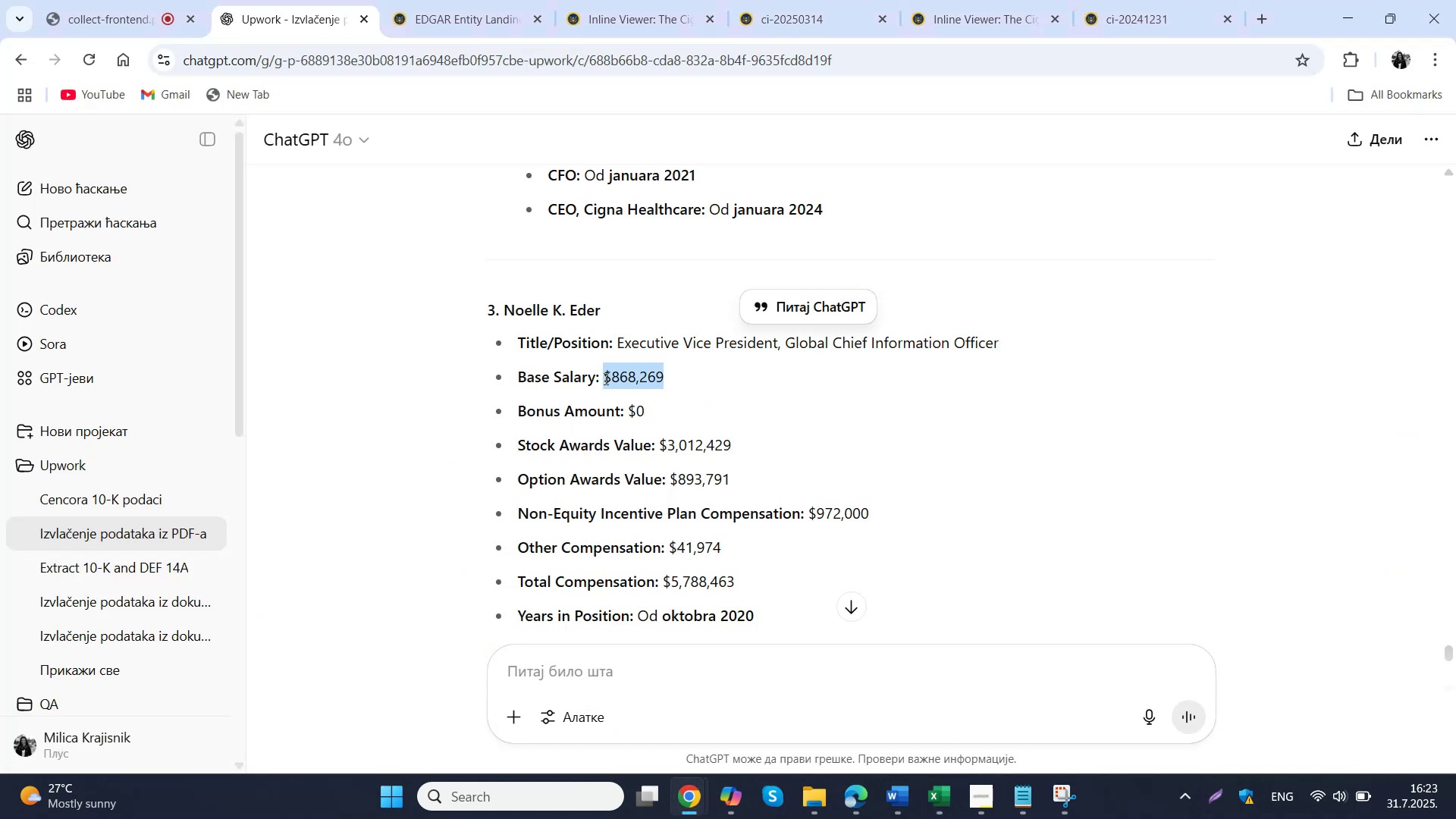 
key(Control+C)
 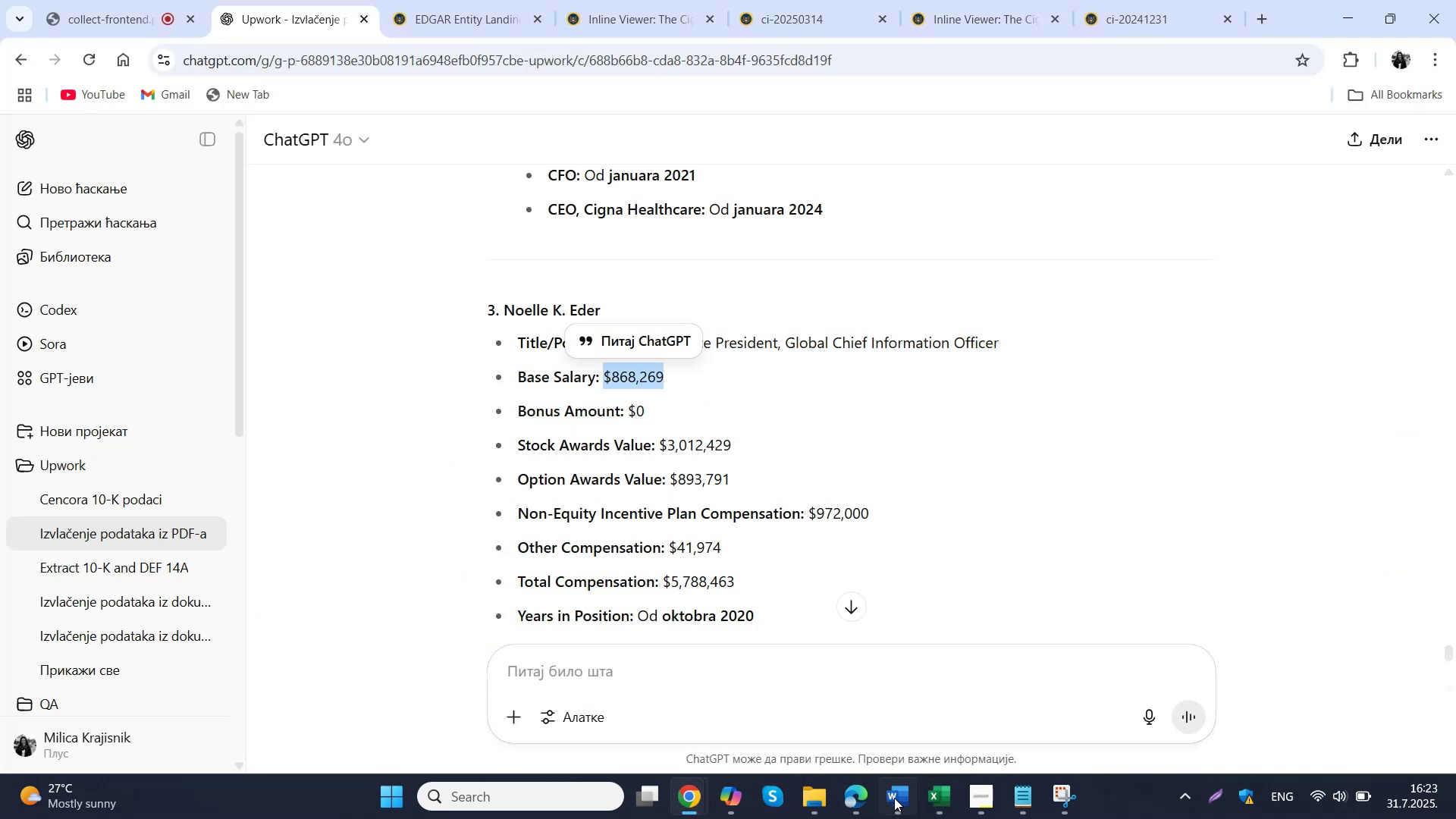 
left_click([930, 807])
 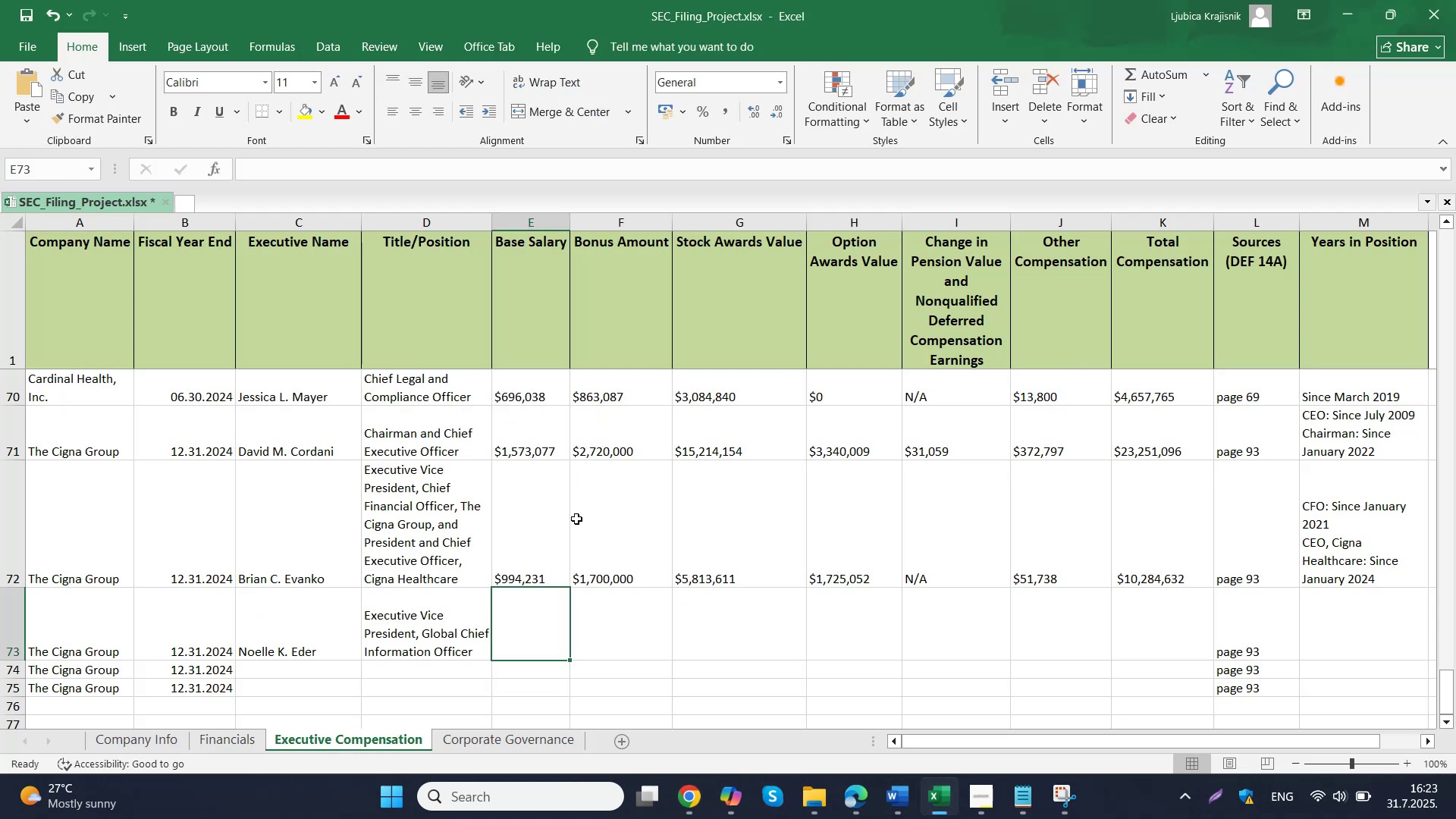 
left_click([516, 627])
 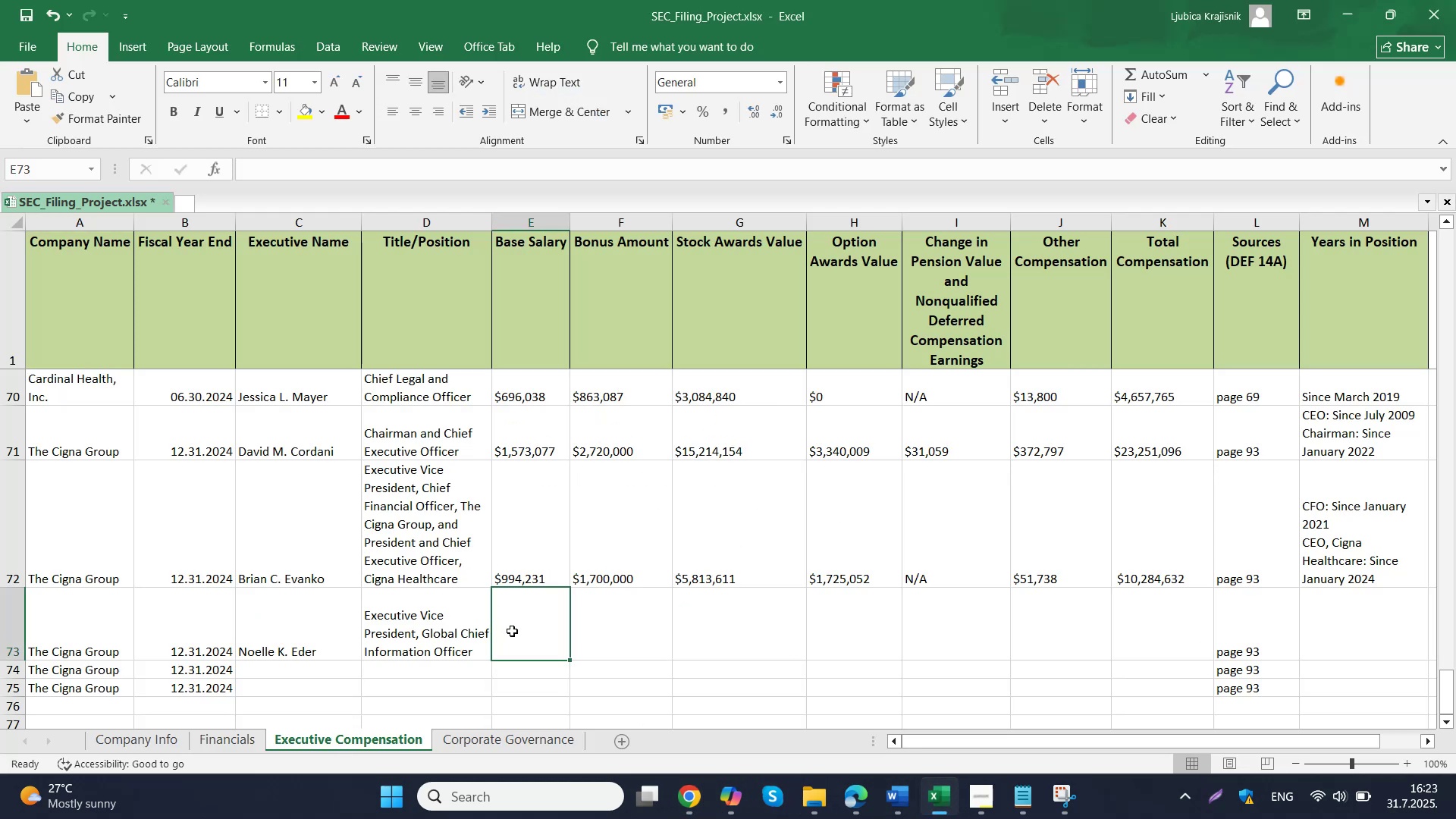 
key(Control+ControlLeft)
 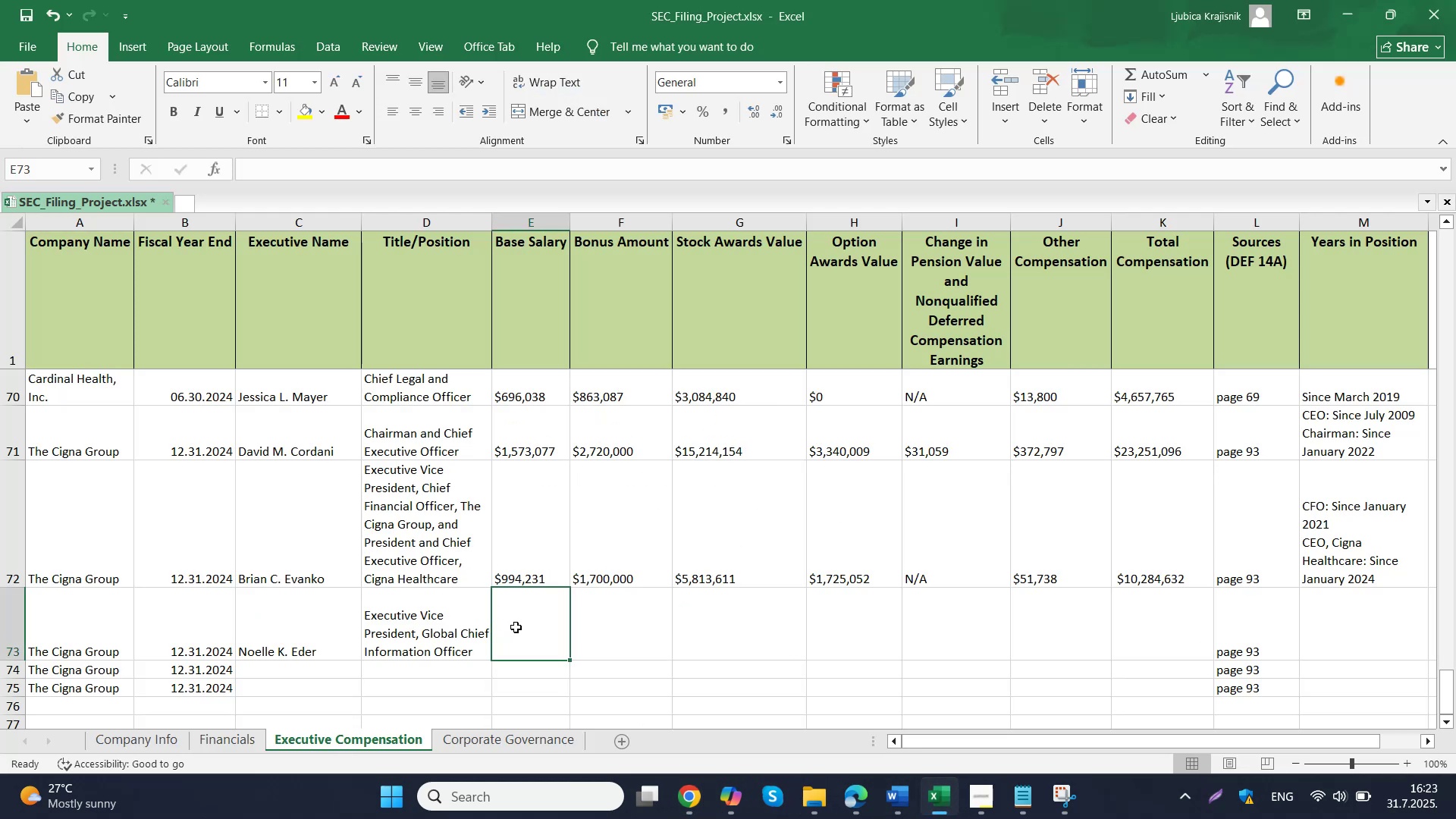 
double_click([516, 627])
 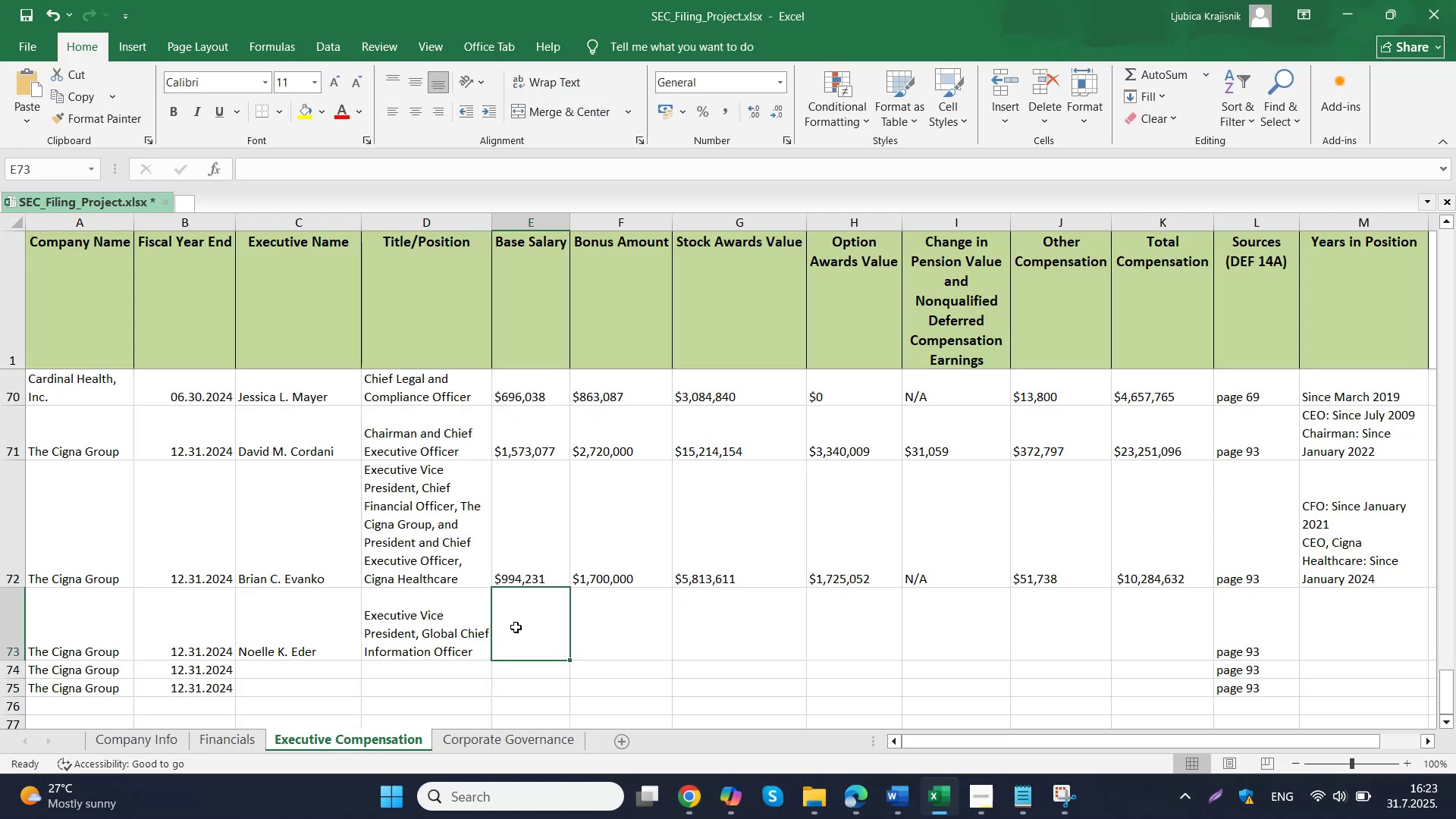 
key(Control+V)
 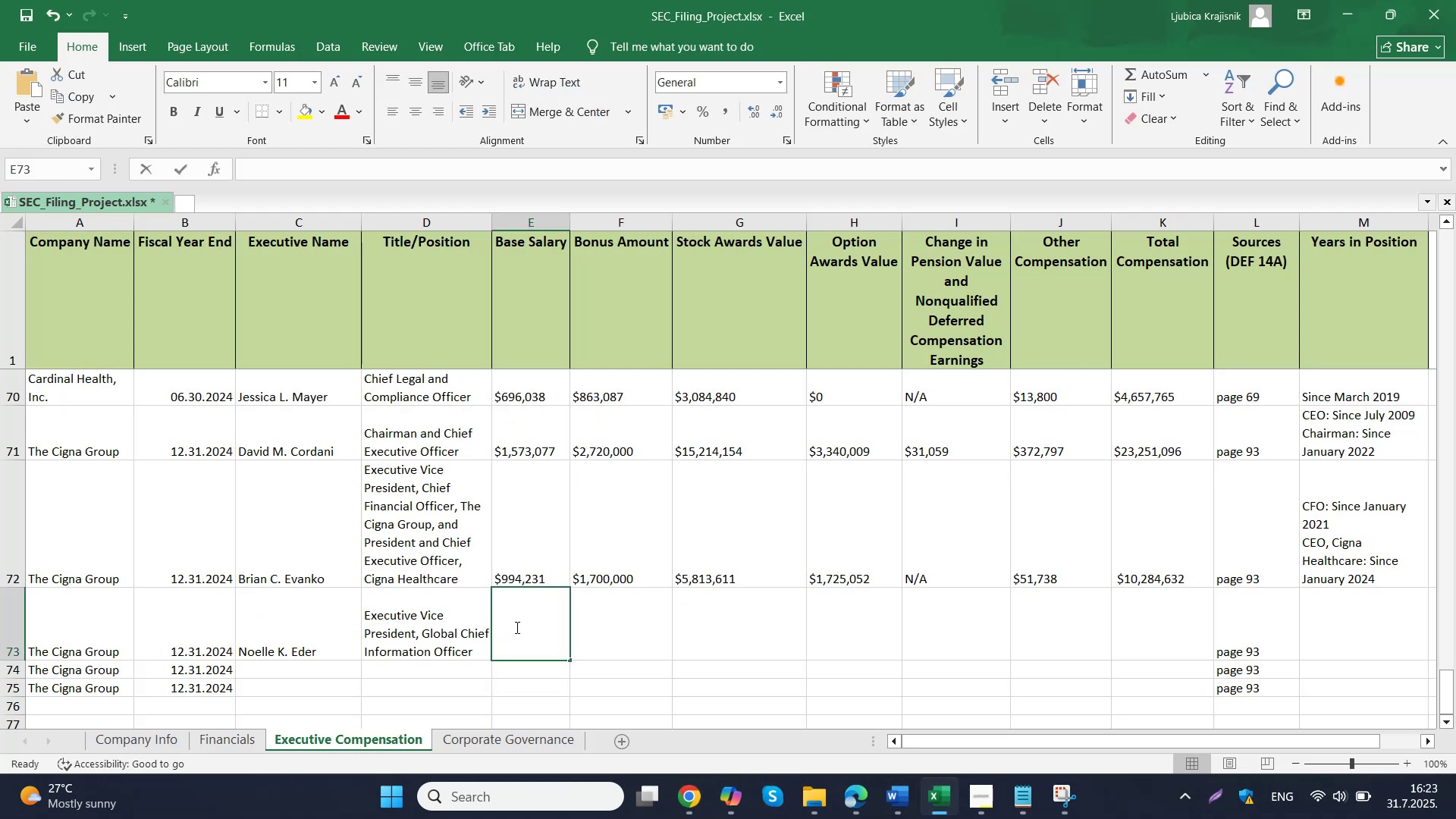 
triple_click([652, 607])
 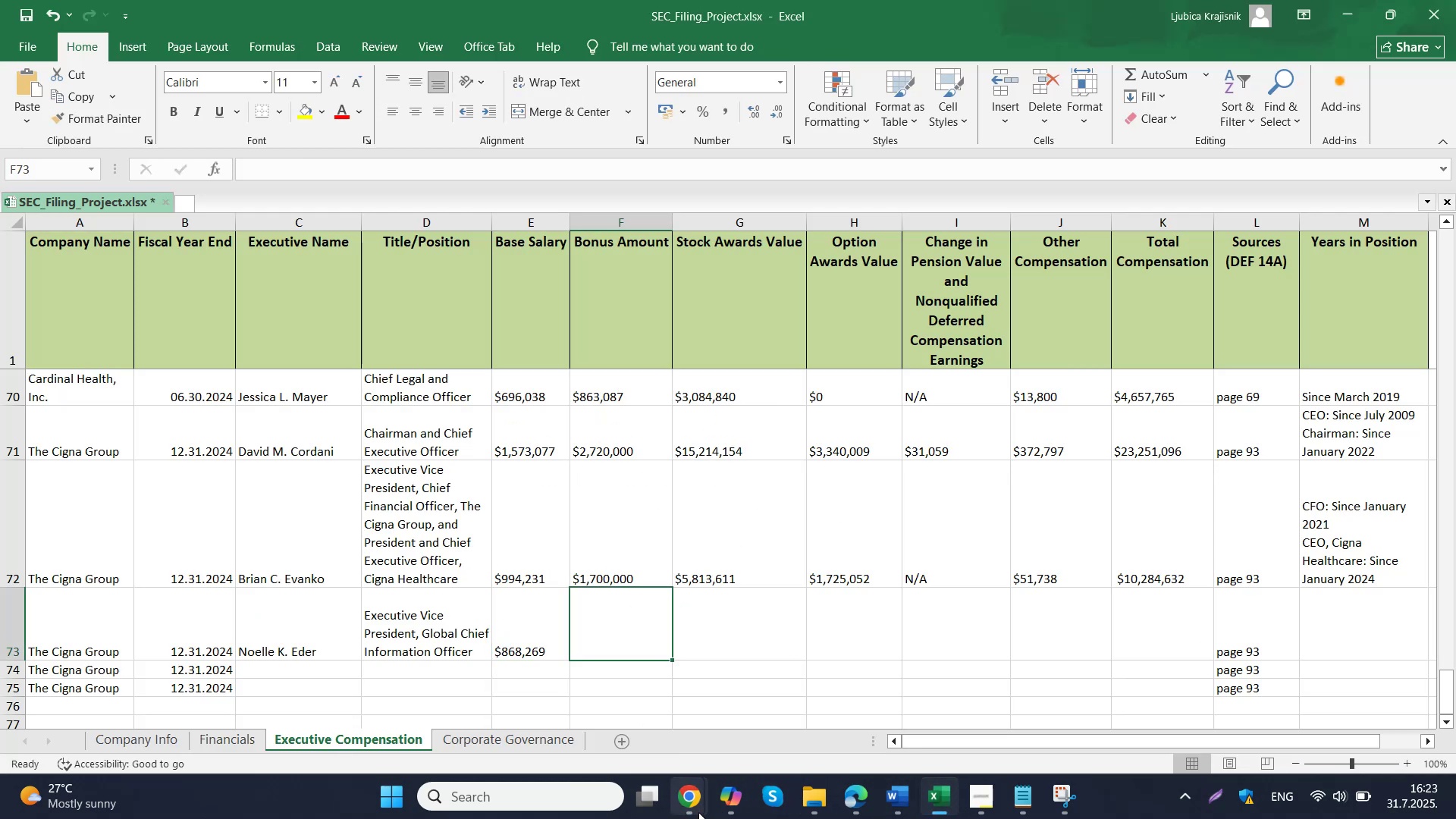 
left_click([618, 711])
 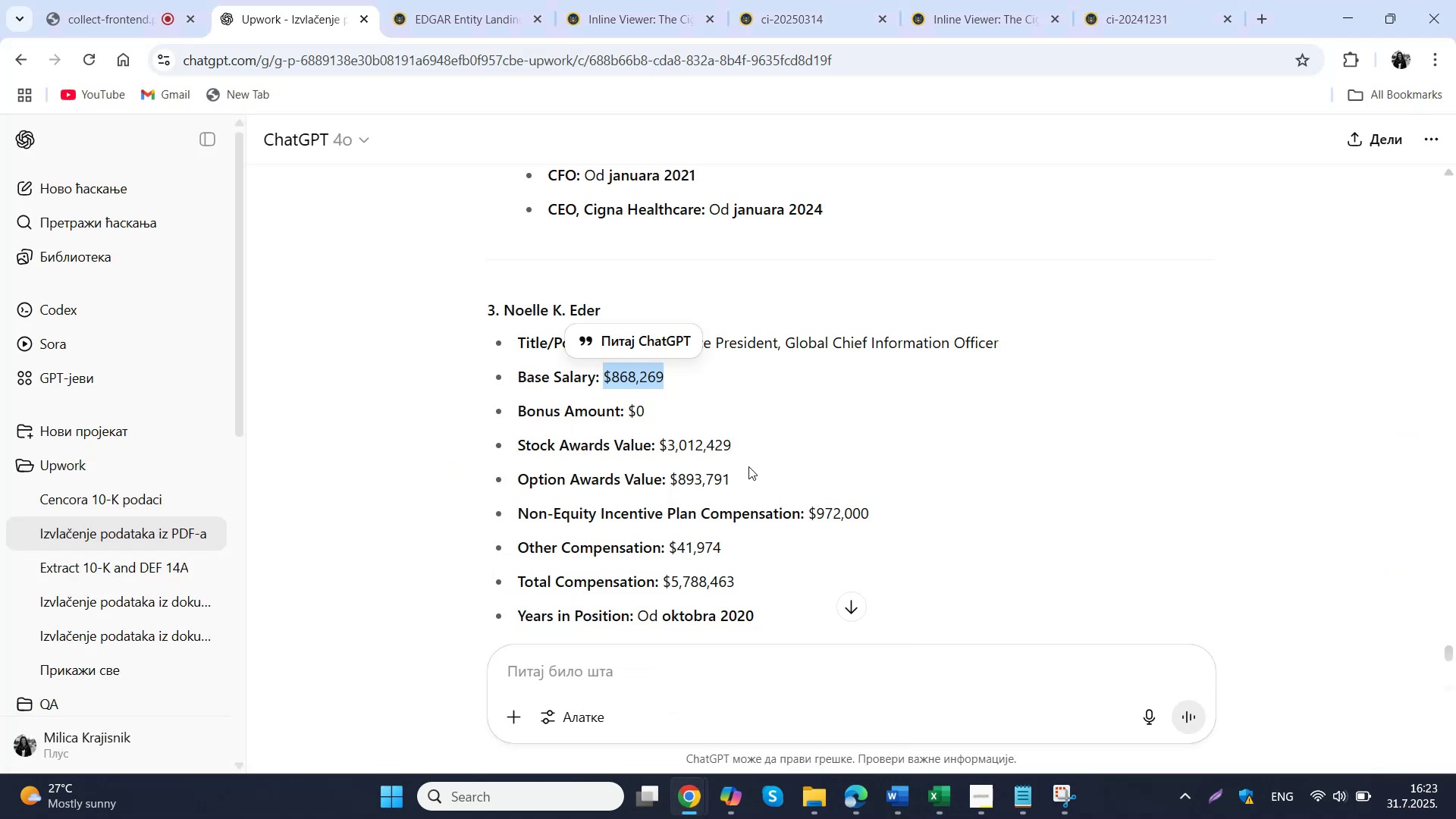 
left_click_drag(start_coordinate=[878, 517], to_coordinate=[811, 517])
 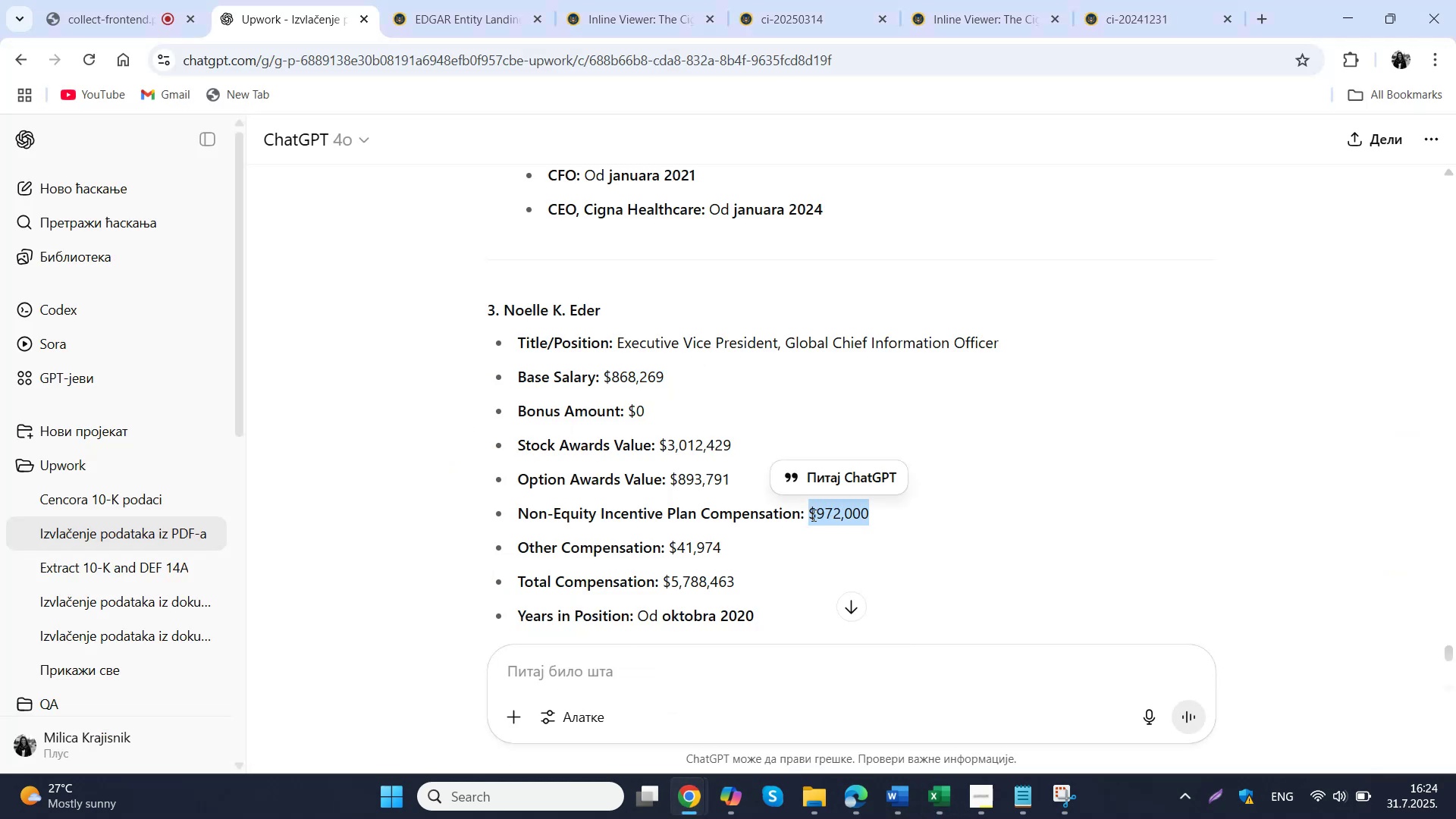 
key(Control+ControlLeft)
 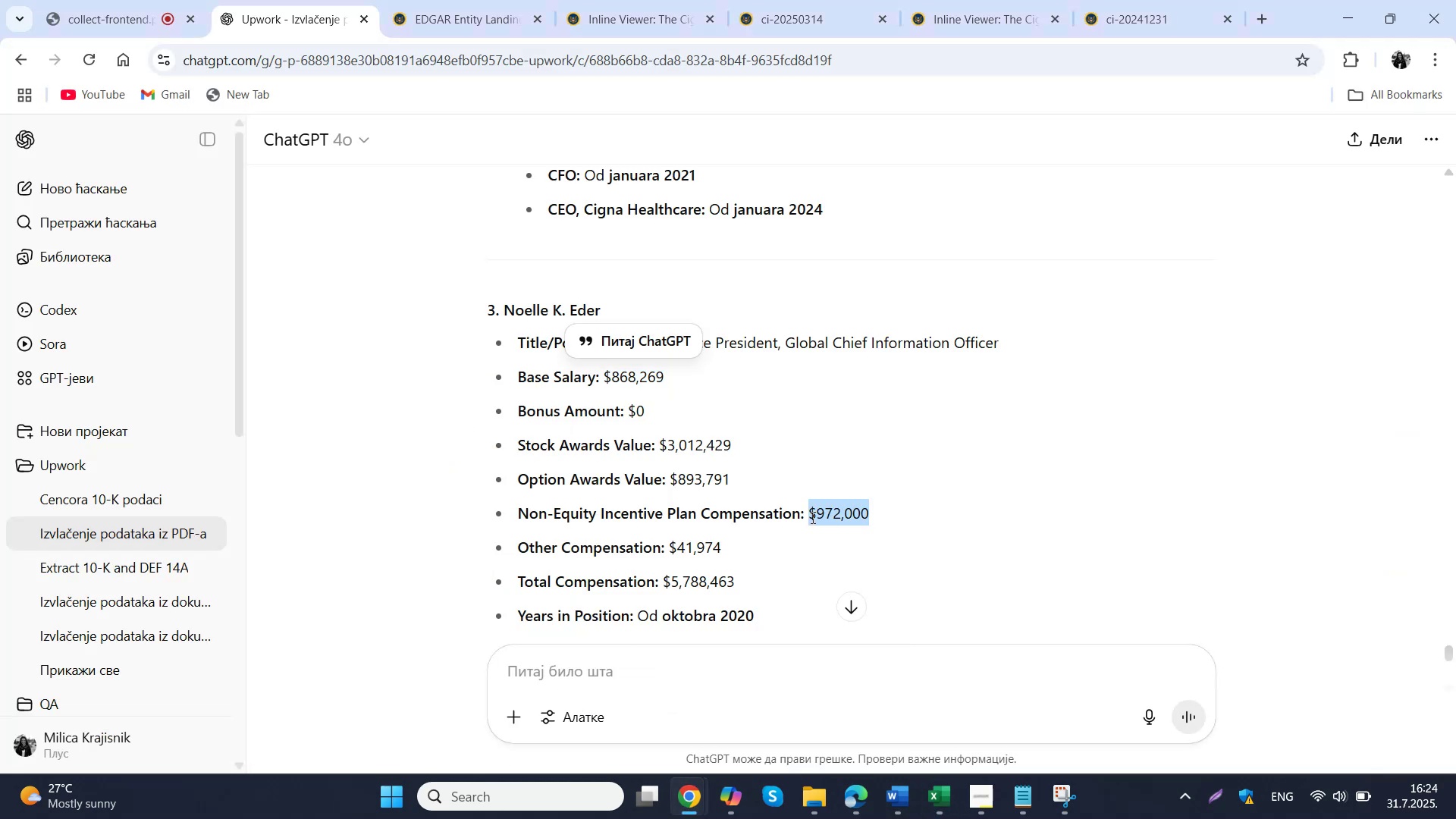 
key(Control+C)
 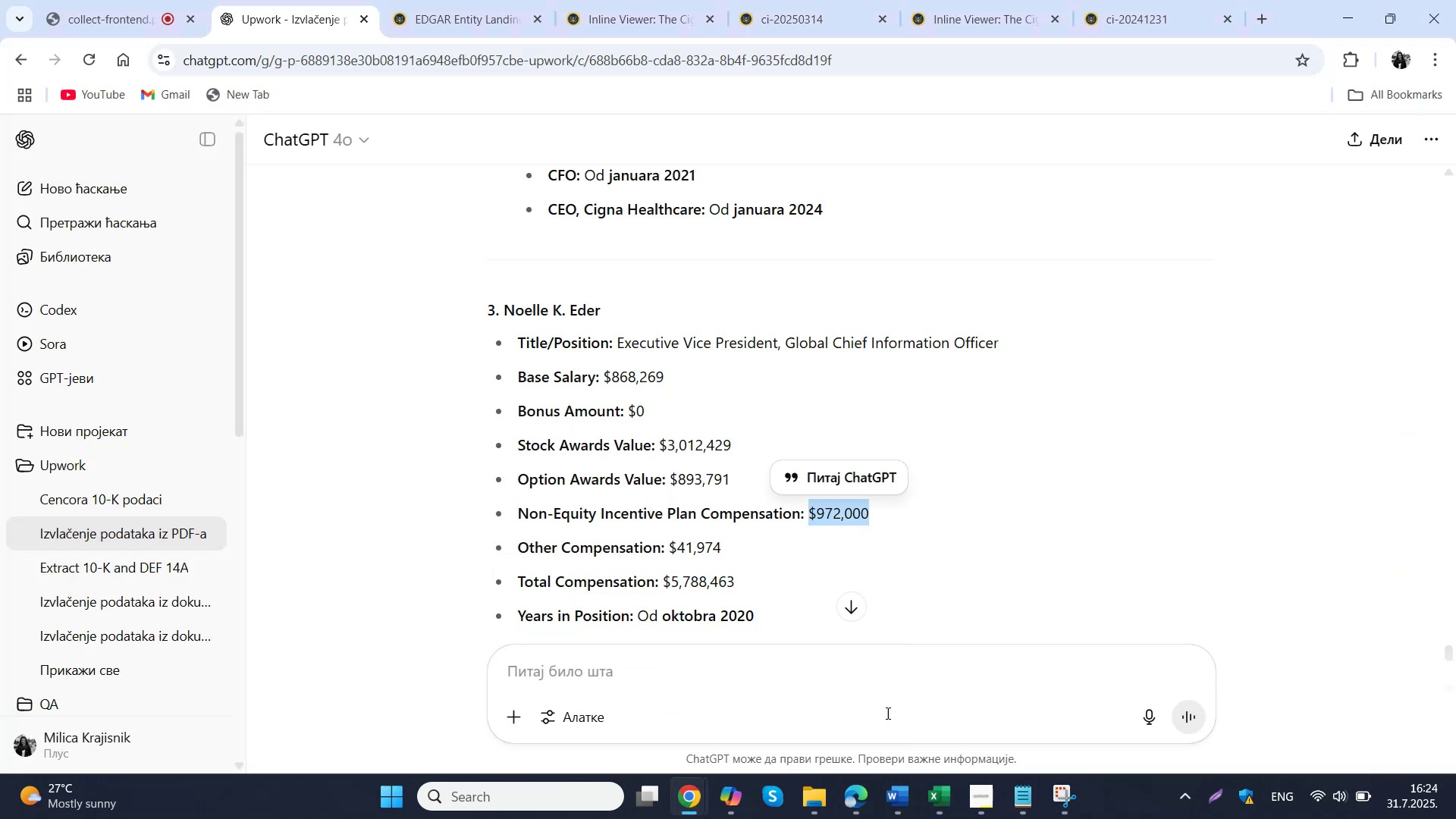 
left_click([928, 804])
 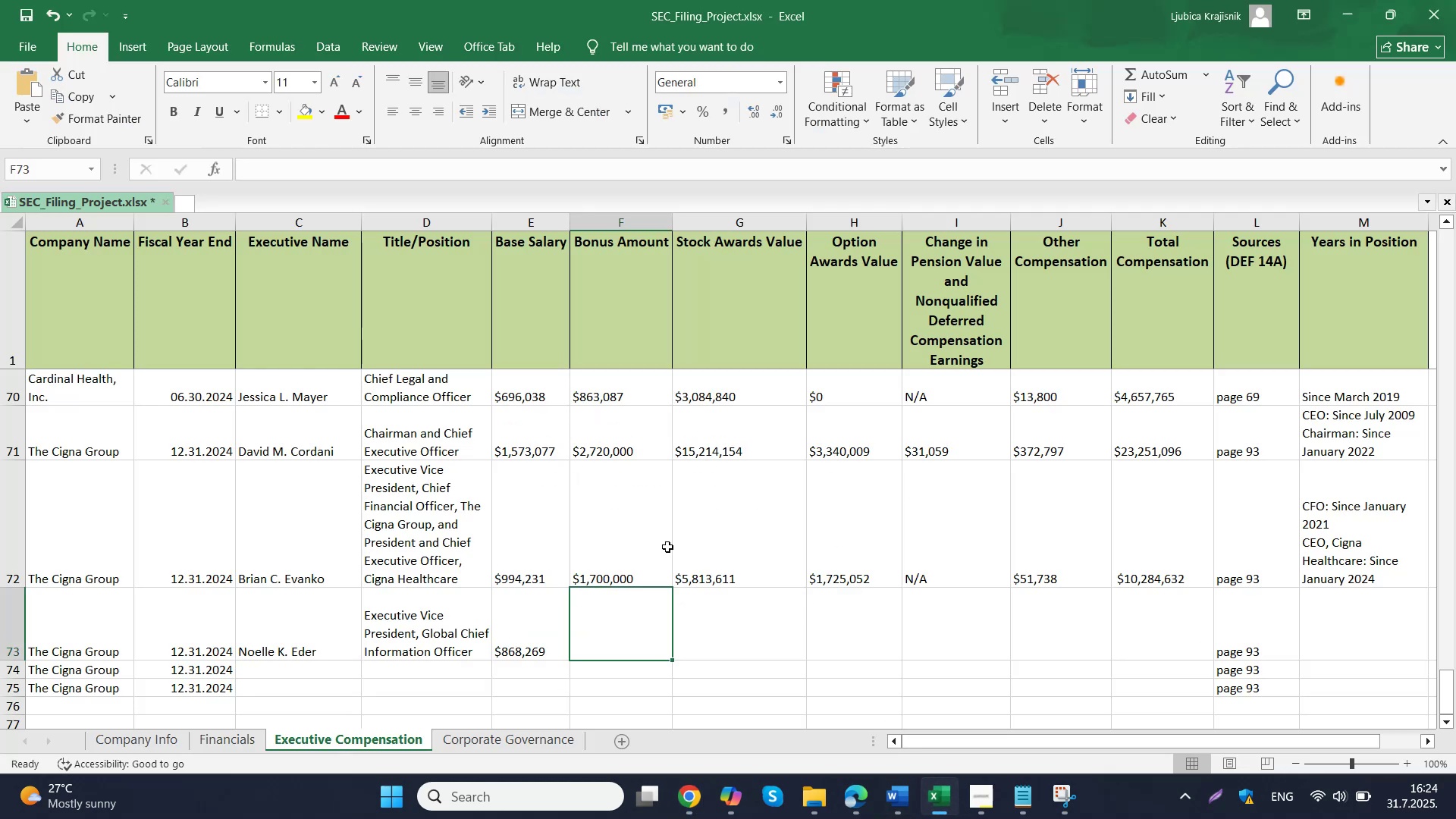 
double_click([632, 623])
 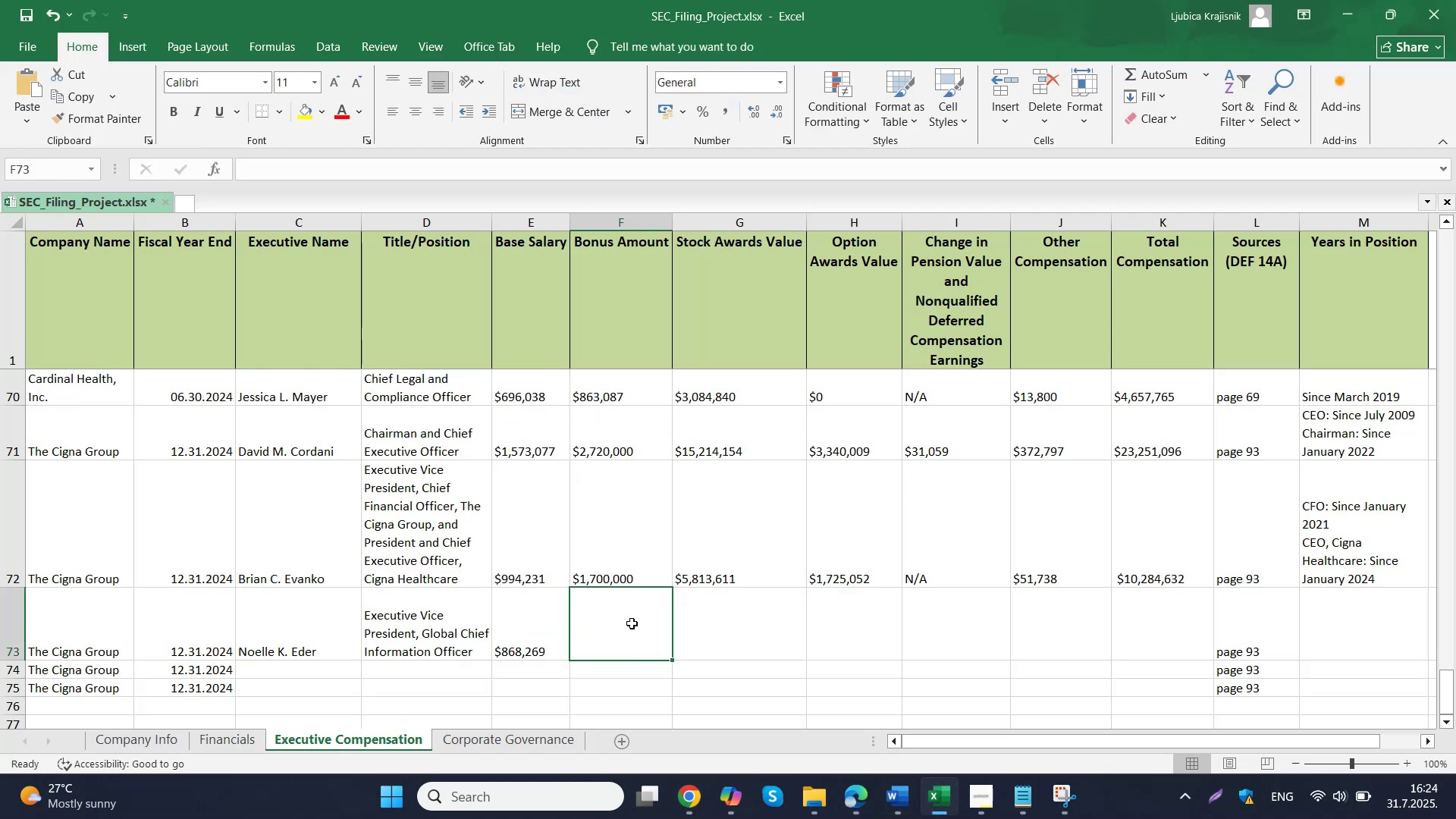 
key(Control+ControlLeft)
 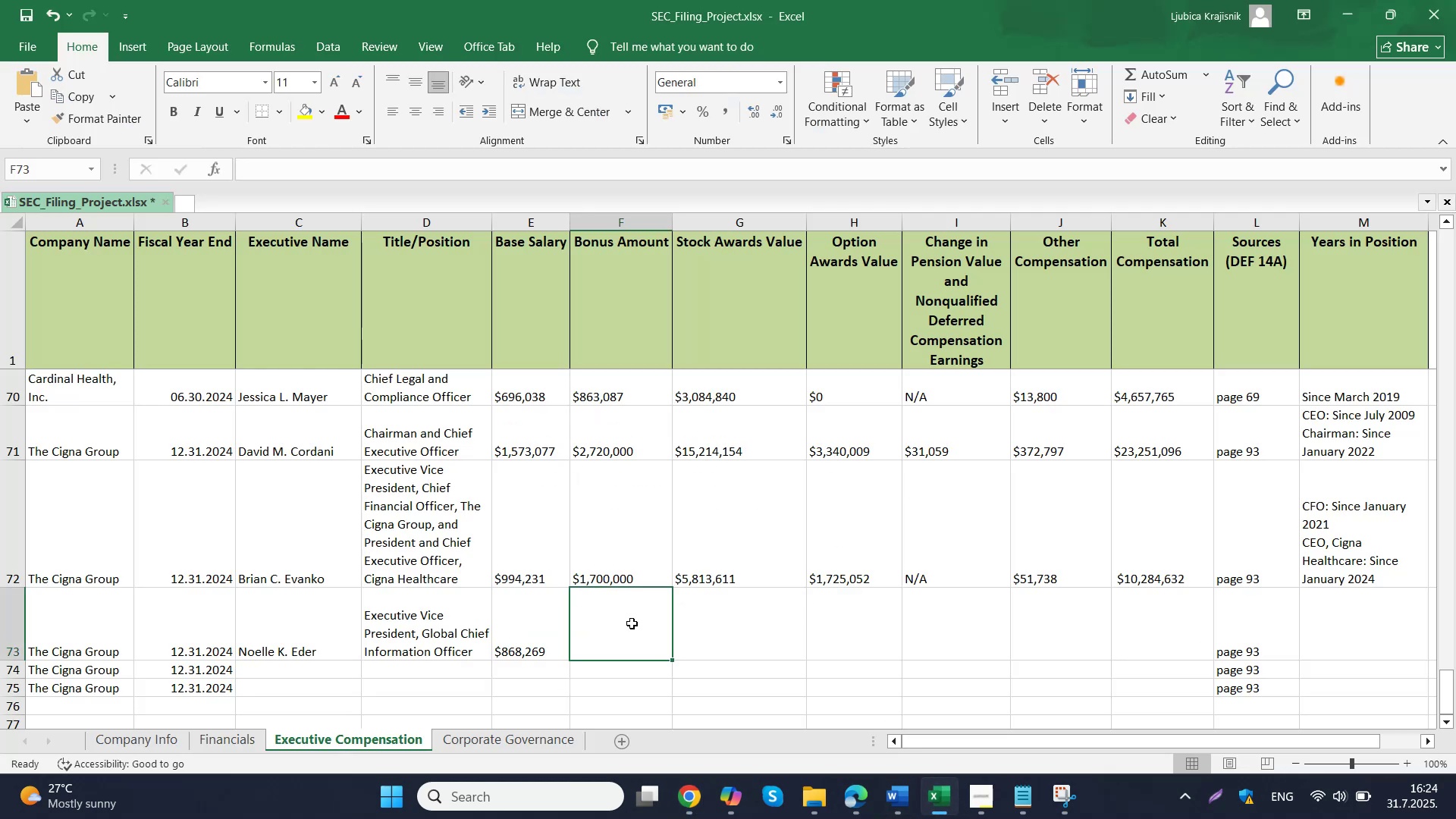 
key(Control+V)
 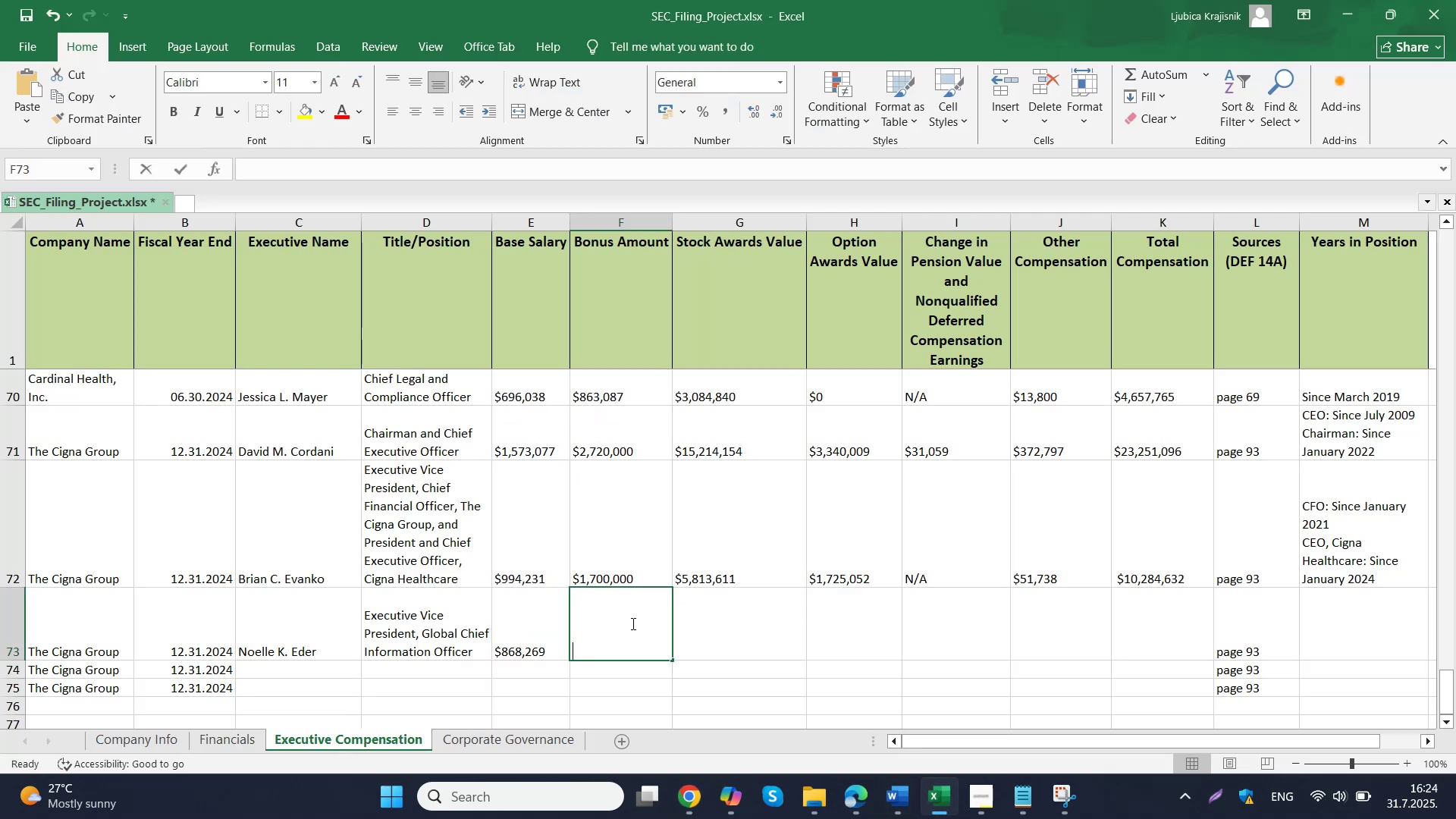 
triple_click([712, 626])
 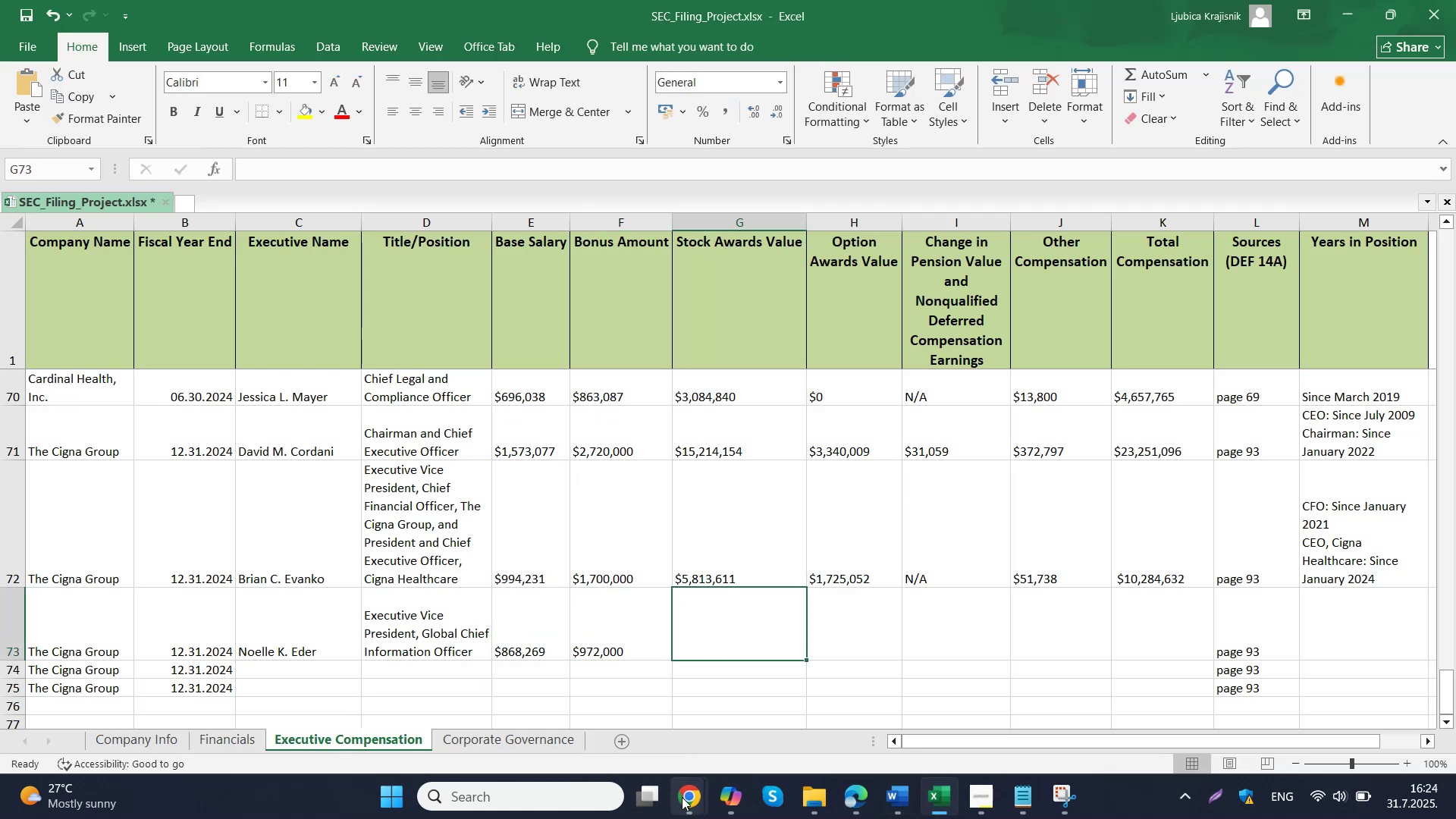 
left_click([636, 696])
 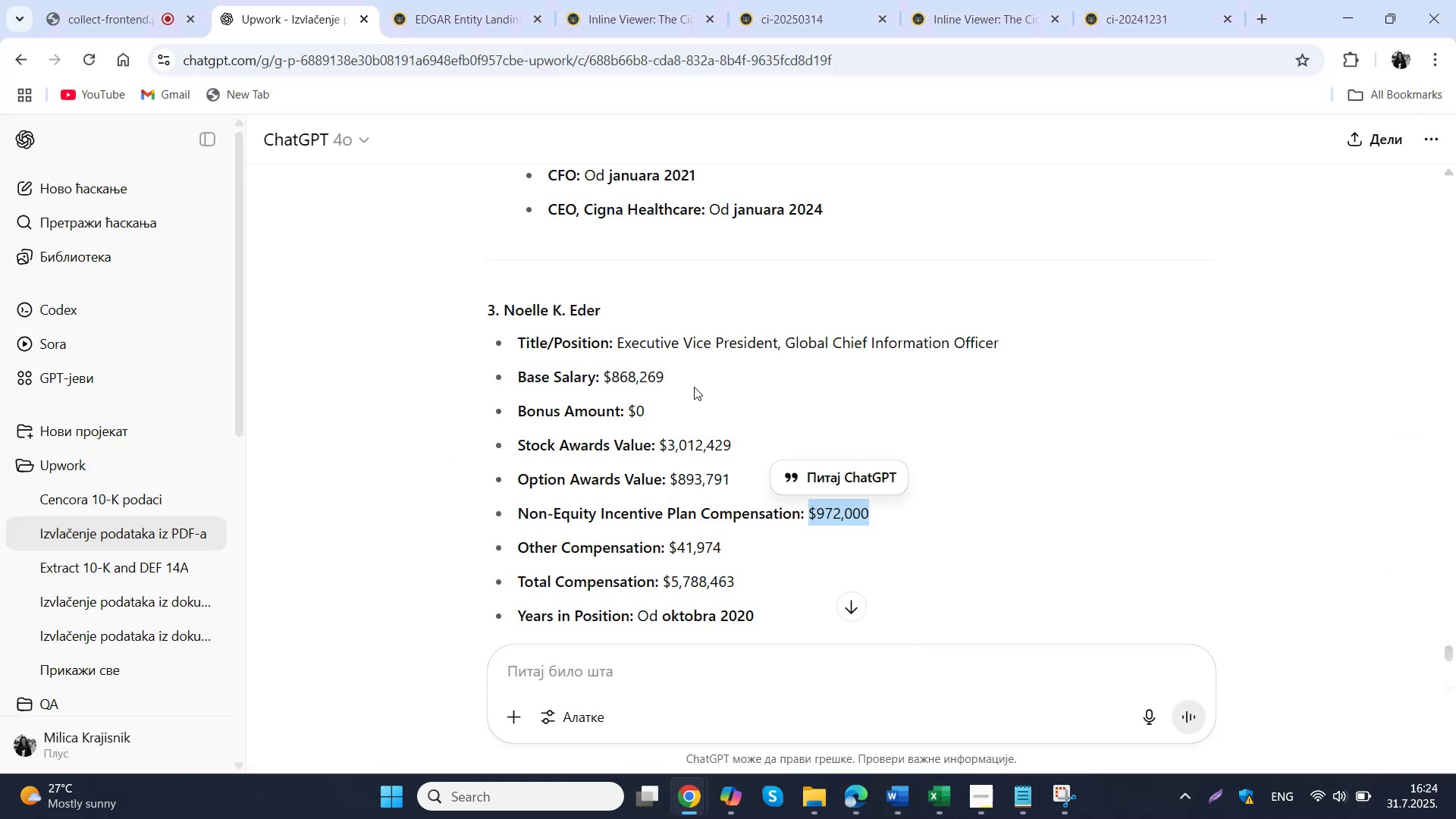 
left_click_drag(start_coordinate=[761, 450], to_coordinate=[659, 450])
 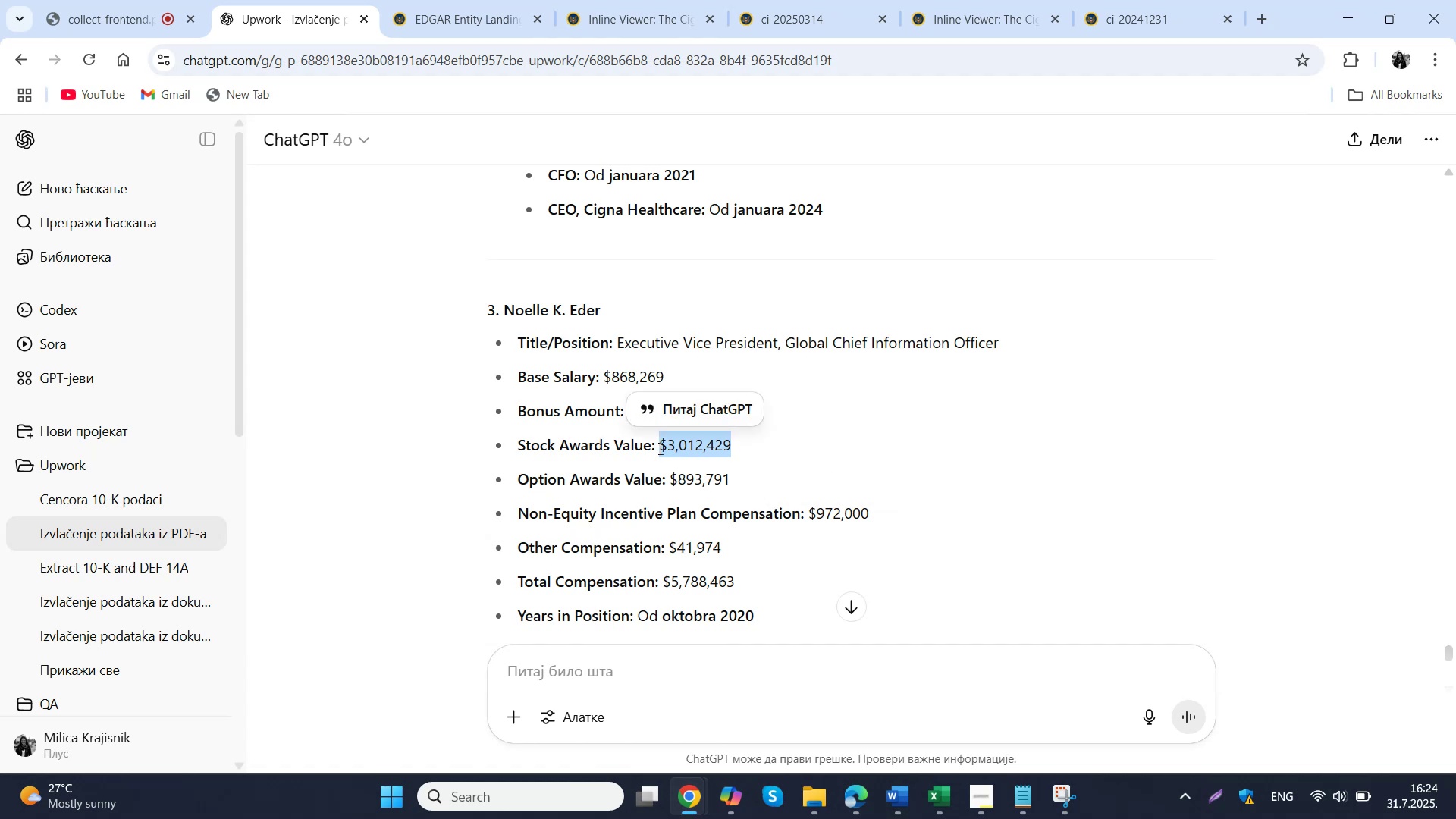 
key(Control+ControlLeft)
 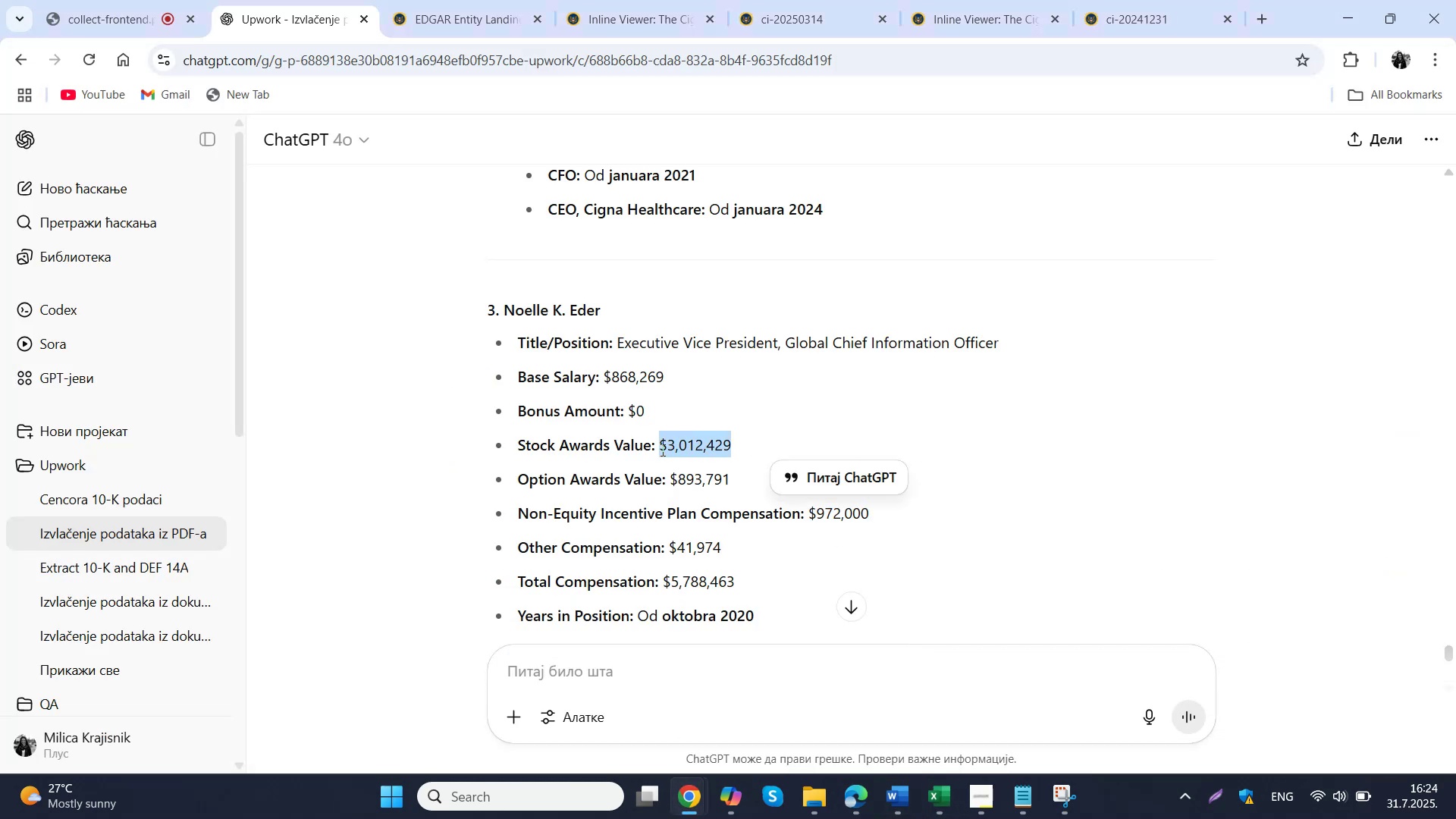 
key(Control+C)
 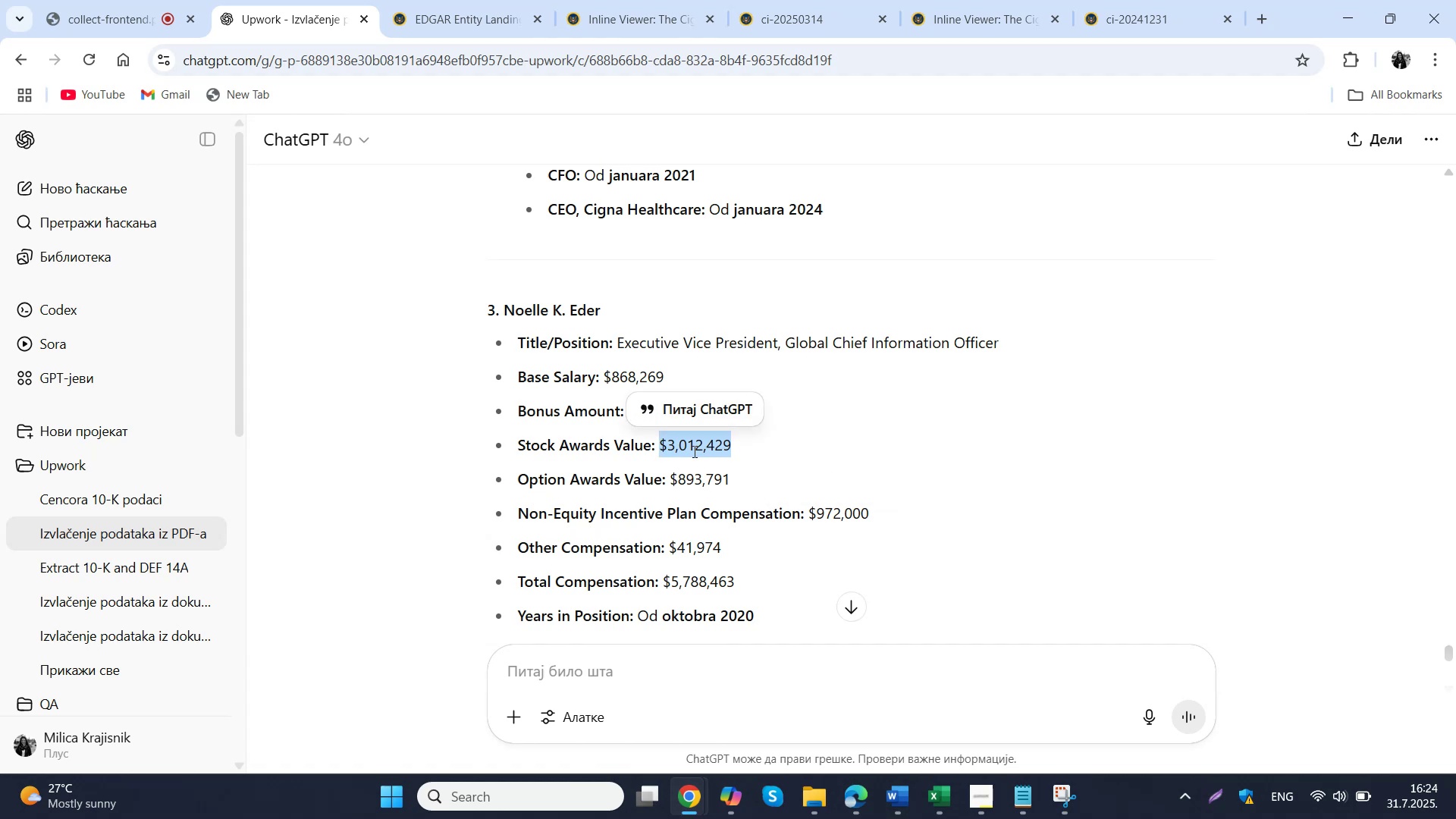 
left_click_drag(start_coordinate=[924, 762], to_coordinate=[933, 779])
 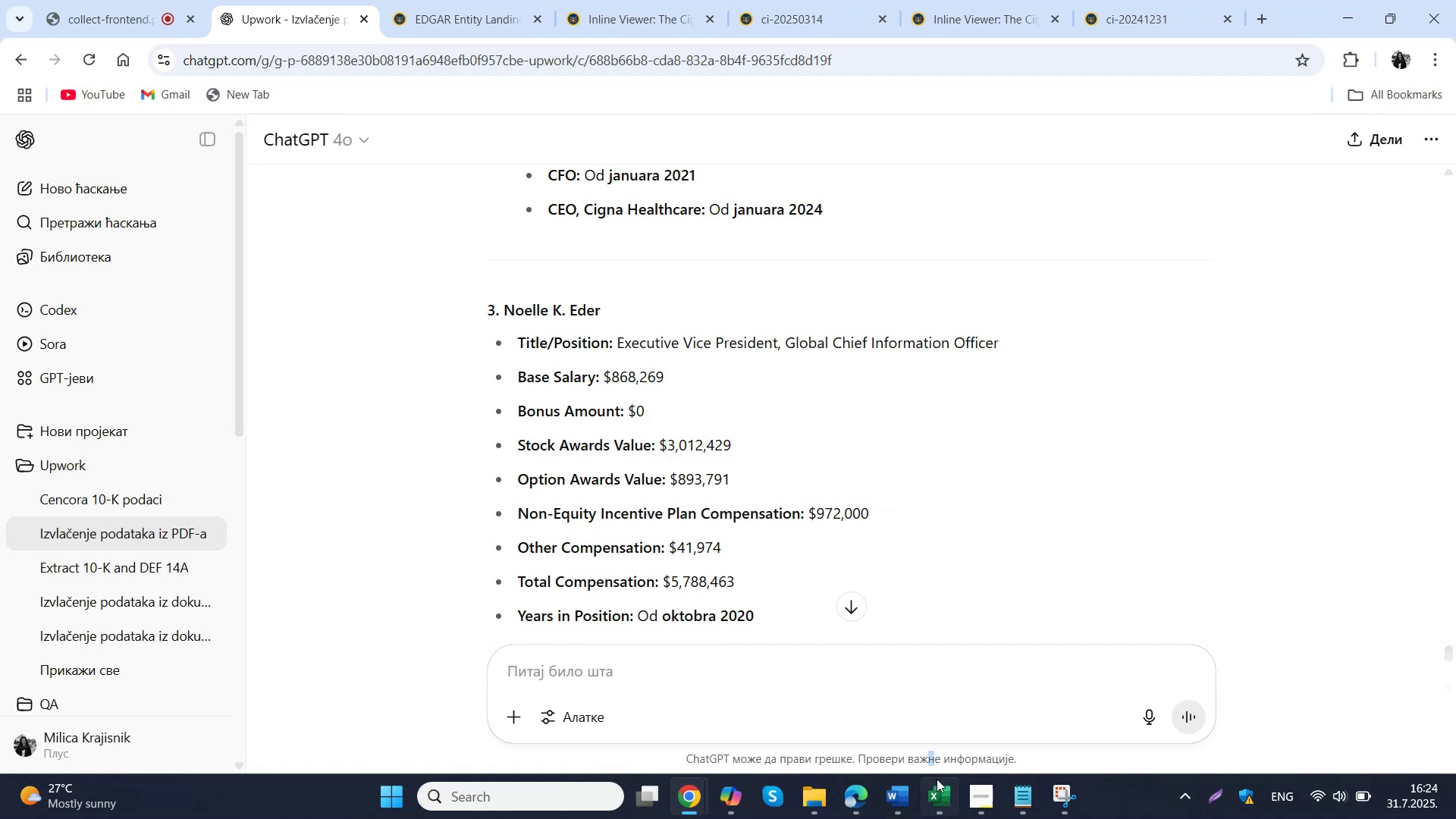 
left_click([949, 811])
 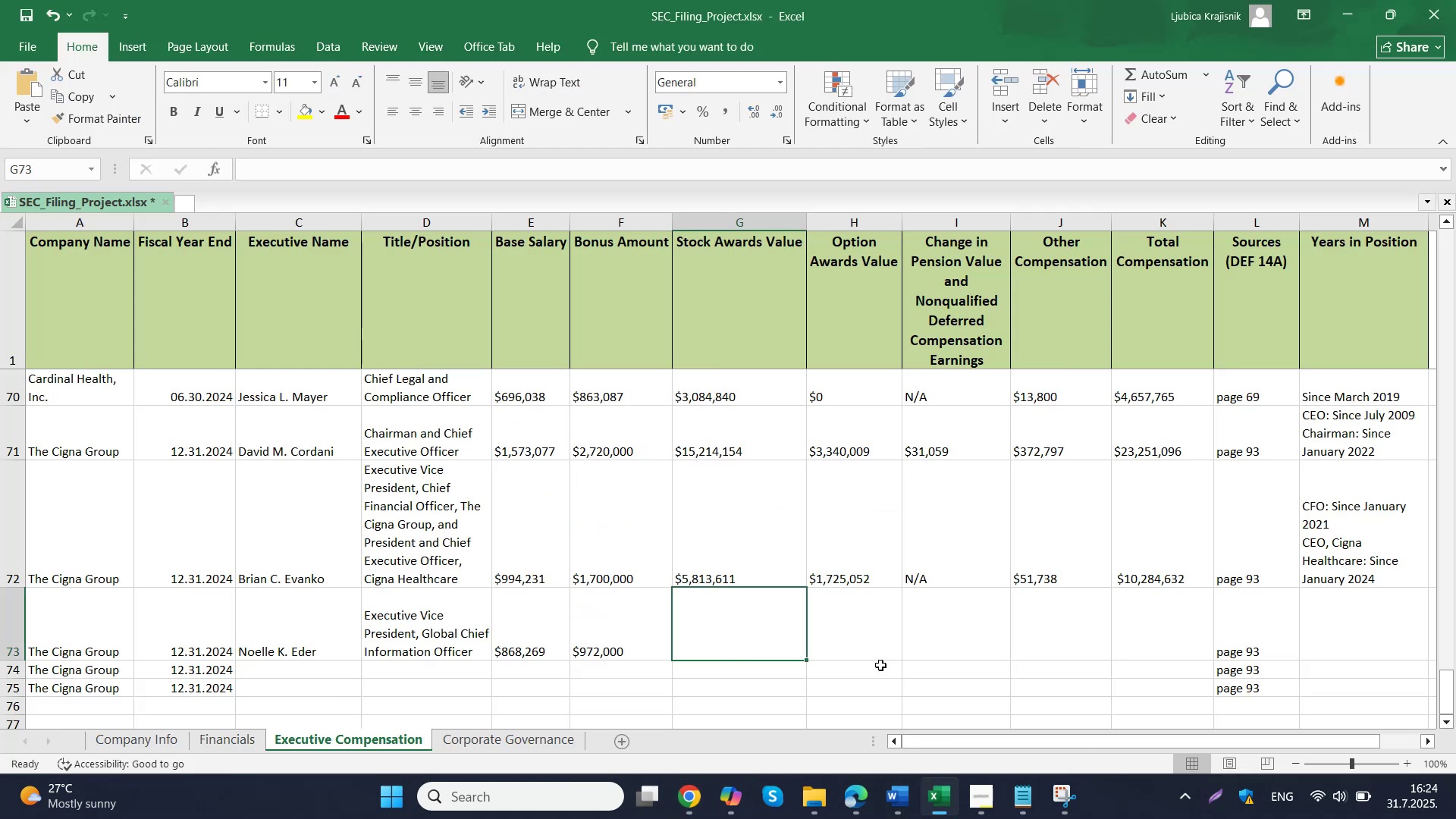 
double_click([738, 627])
 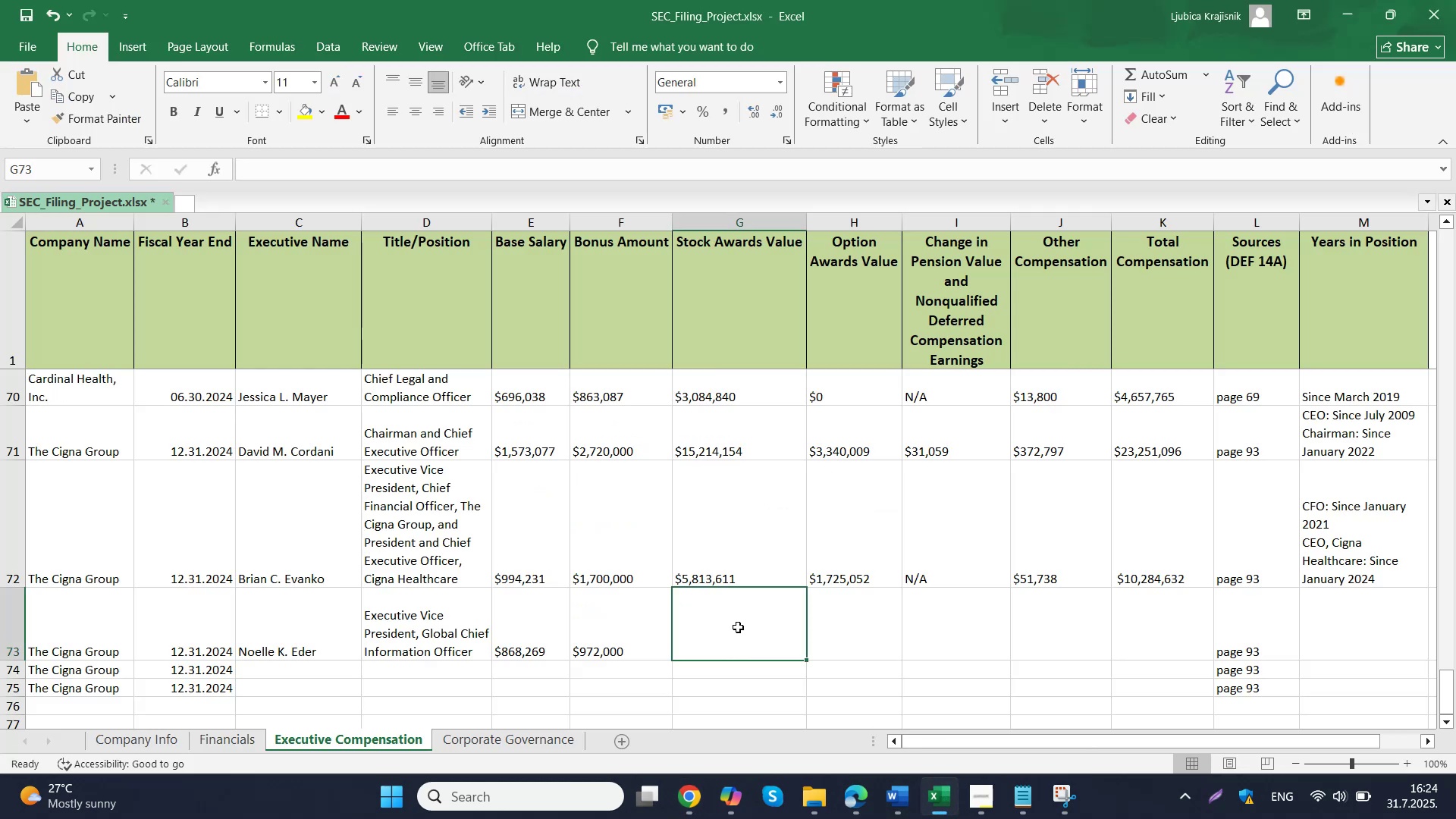 
key(Control+ControlLeft)
 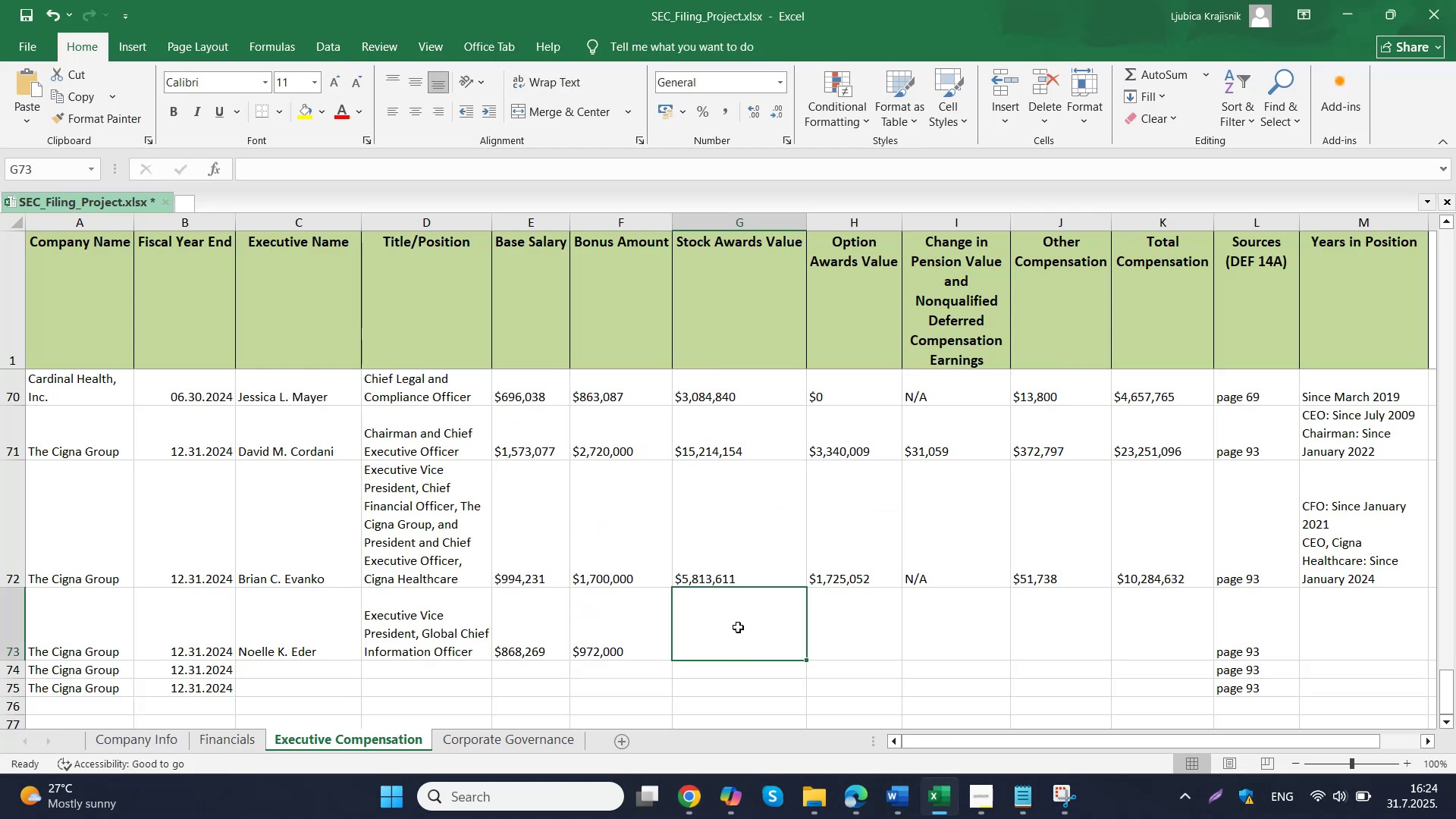 
key(Control+V)
 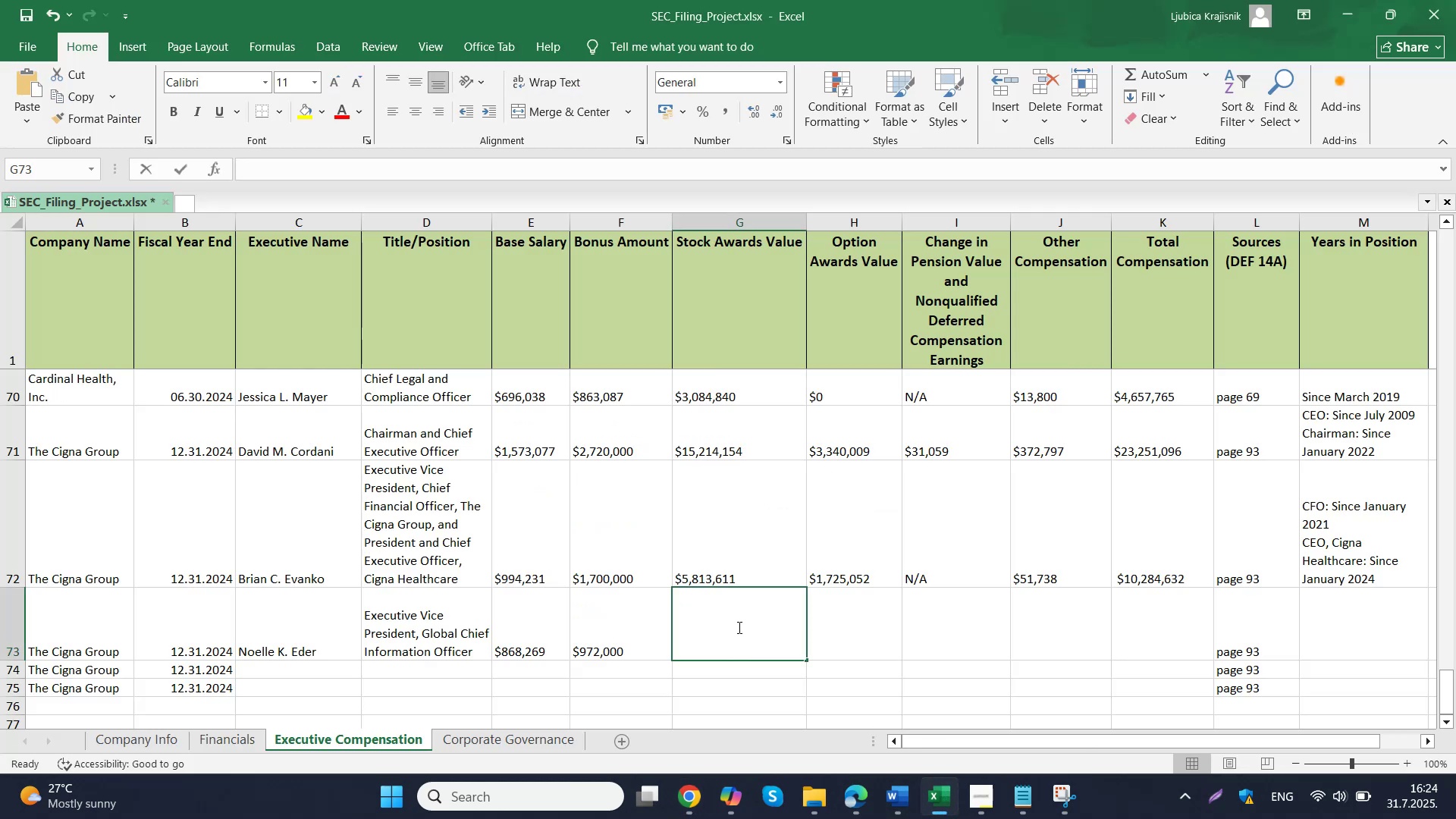 
triple_click([858, 628])
 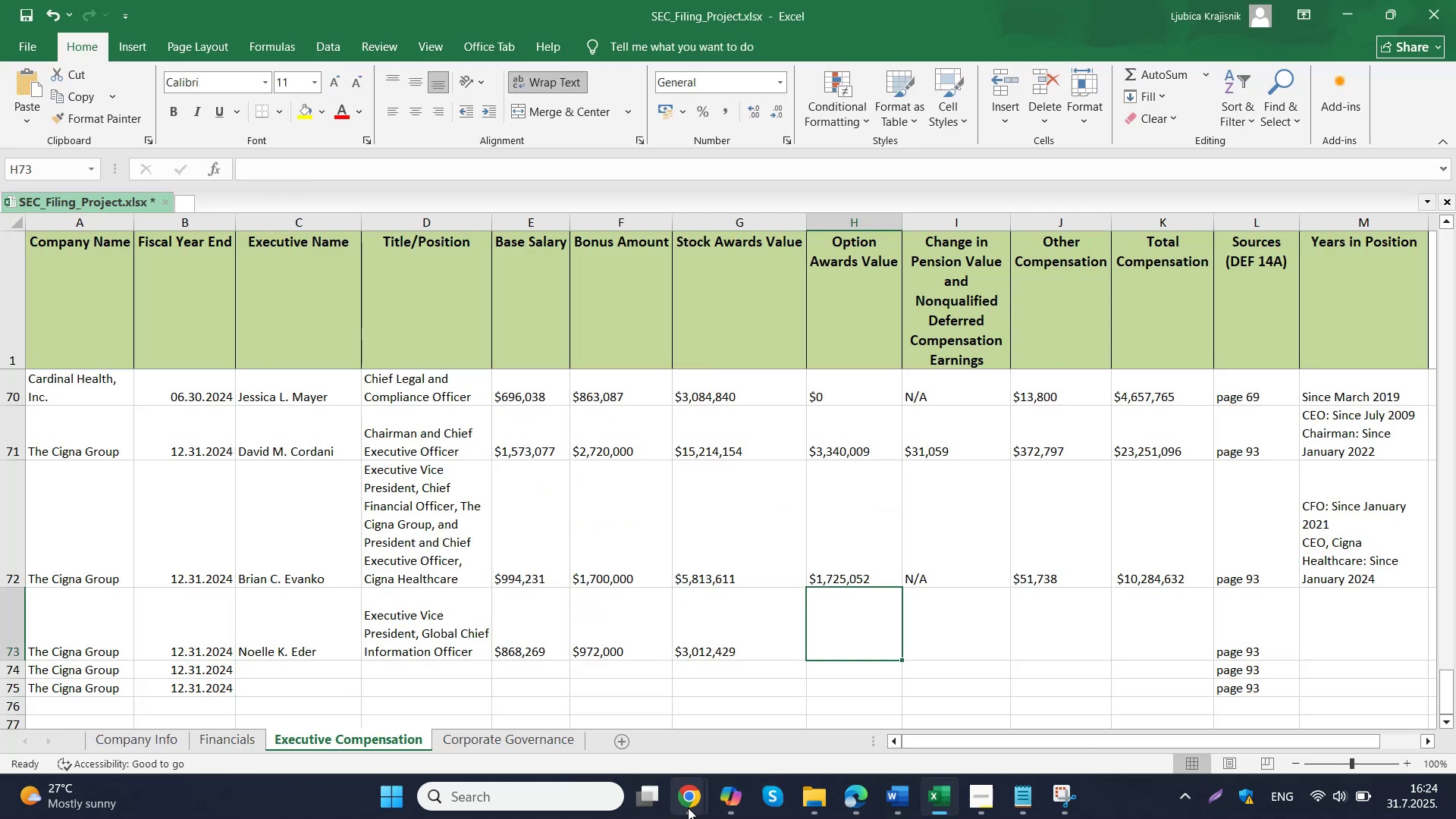 
left_click([633, 726])
 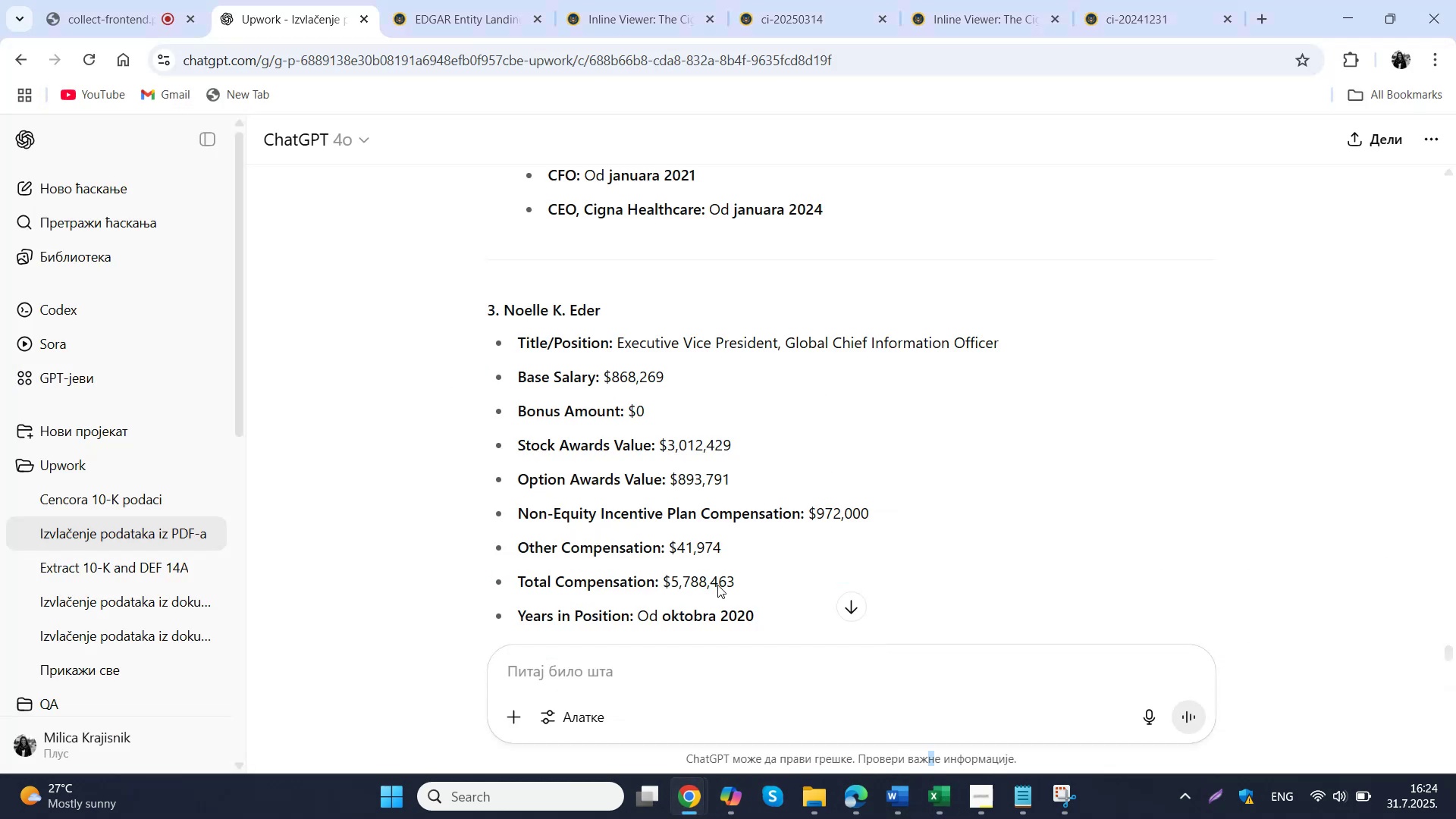 
left_click_drag(start_coordinate=[778, 491], to_coordinate=[668, 482])
 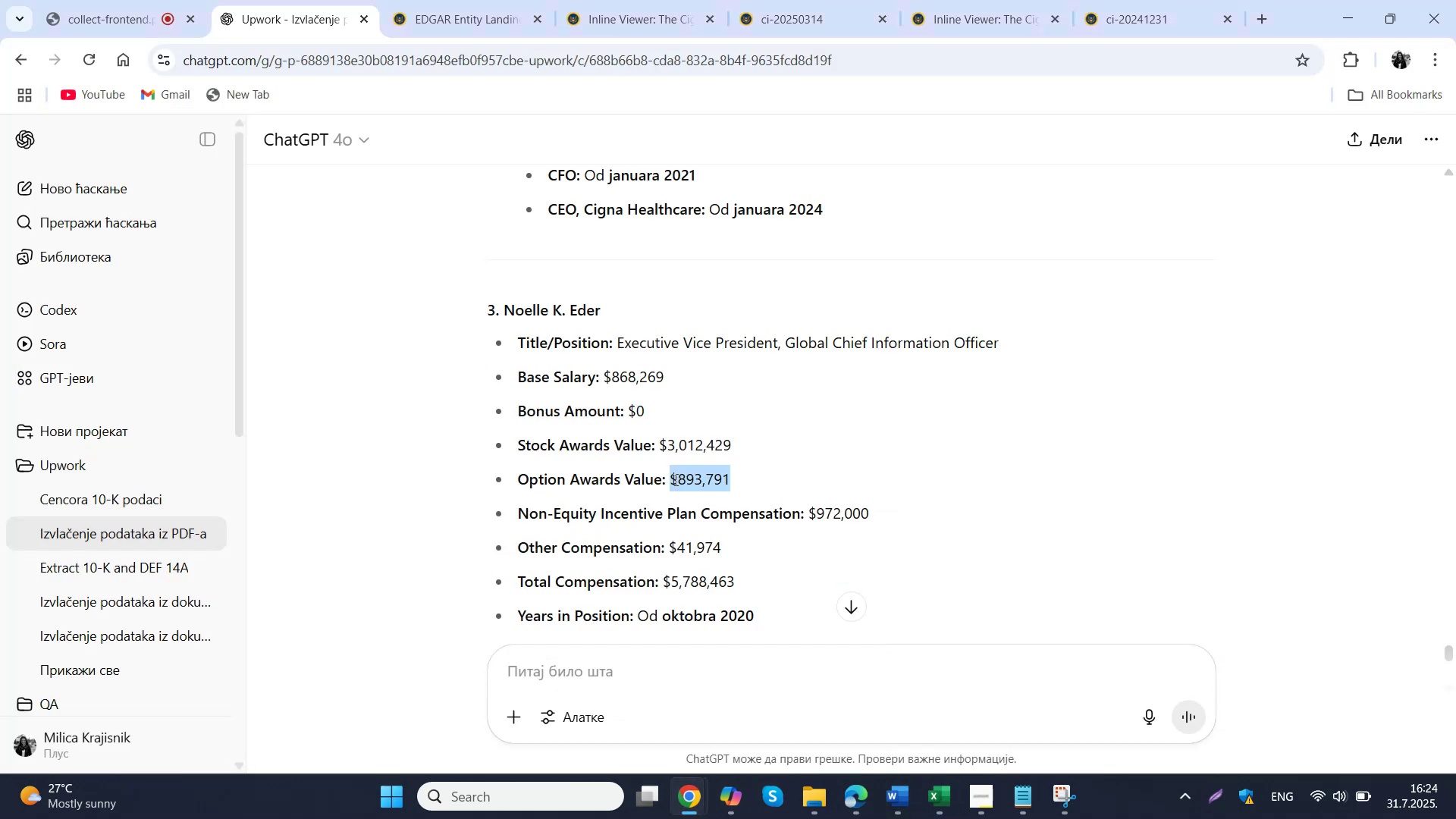 
key(Control+ControlLeft)
 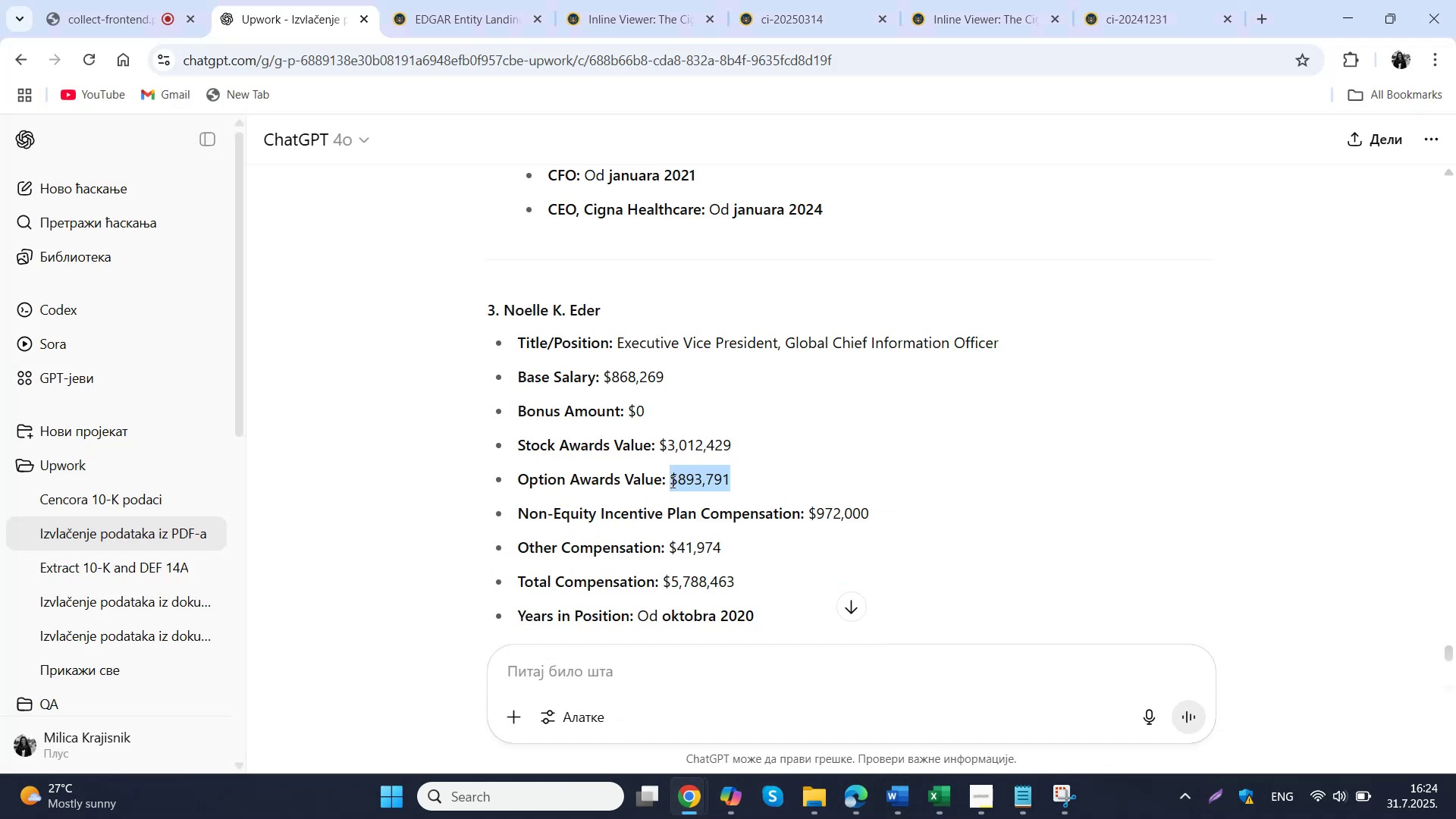 
key(Control+C)
 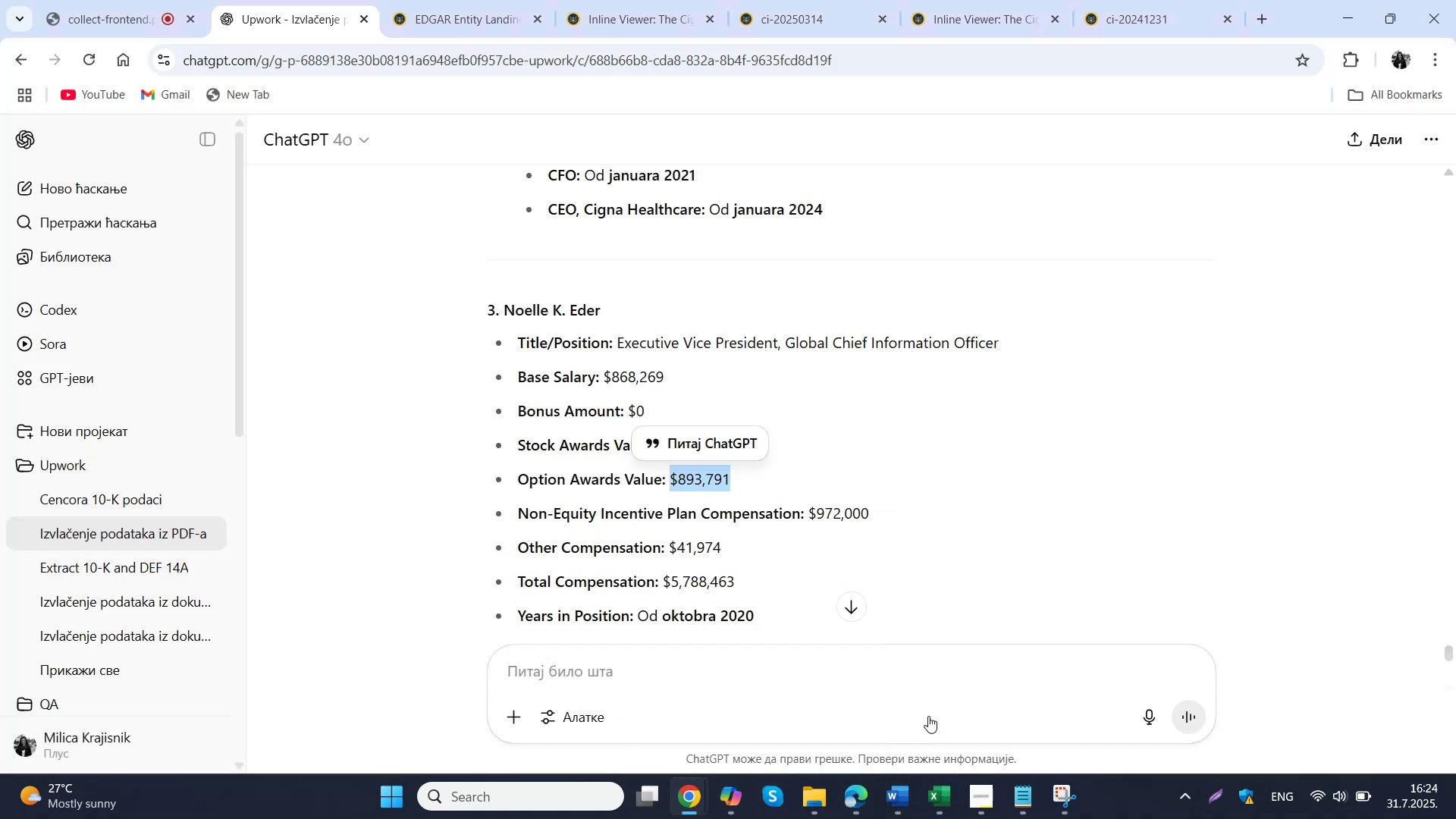 
left_click([933, 792])
 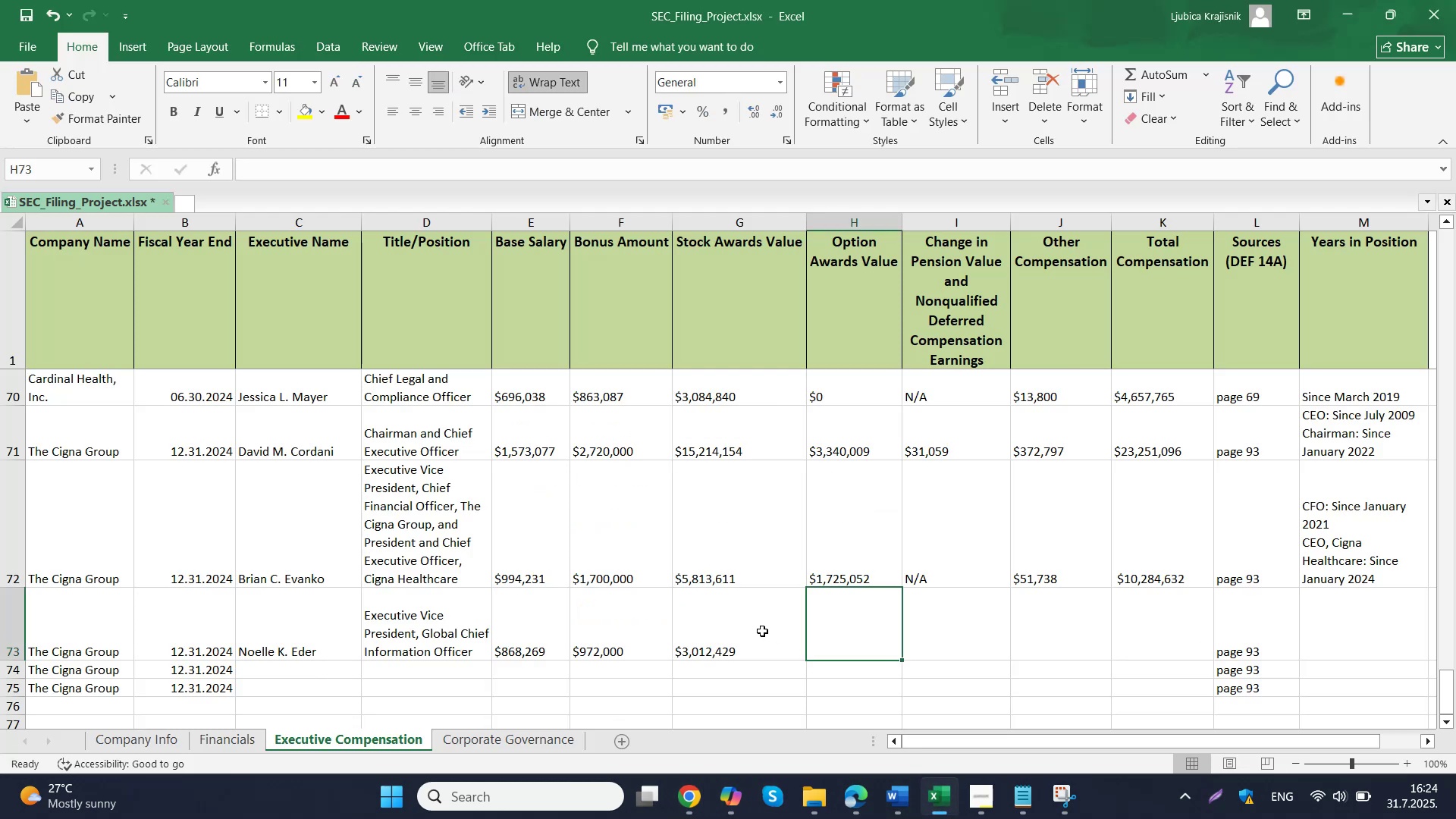 
double_click([869, 631])
 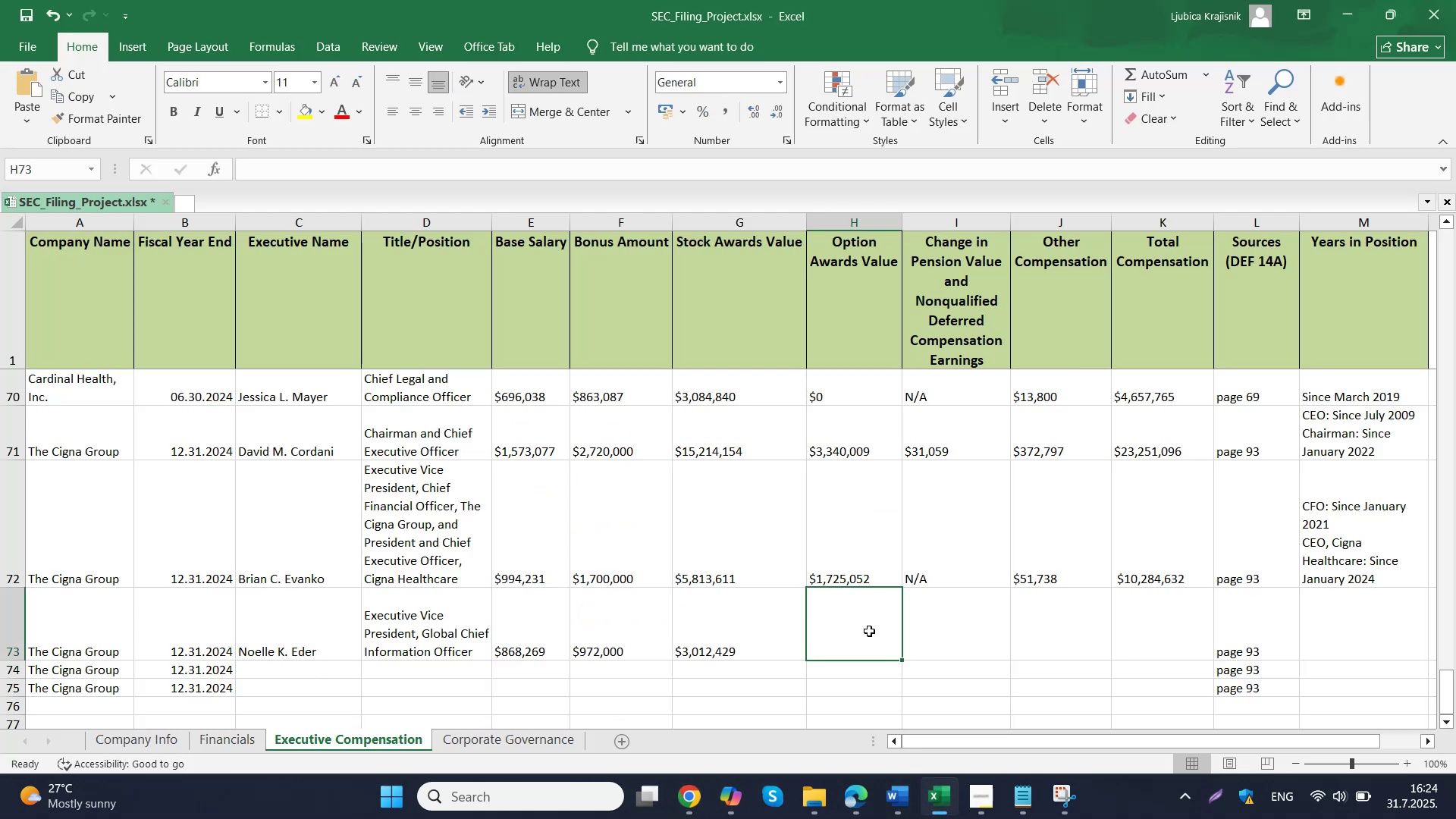 
key(Control+ControlLeft)
 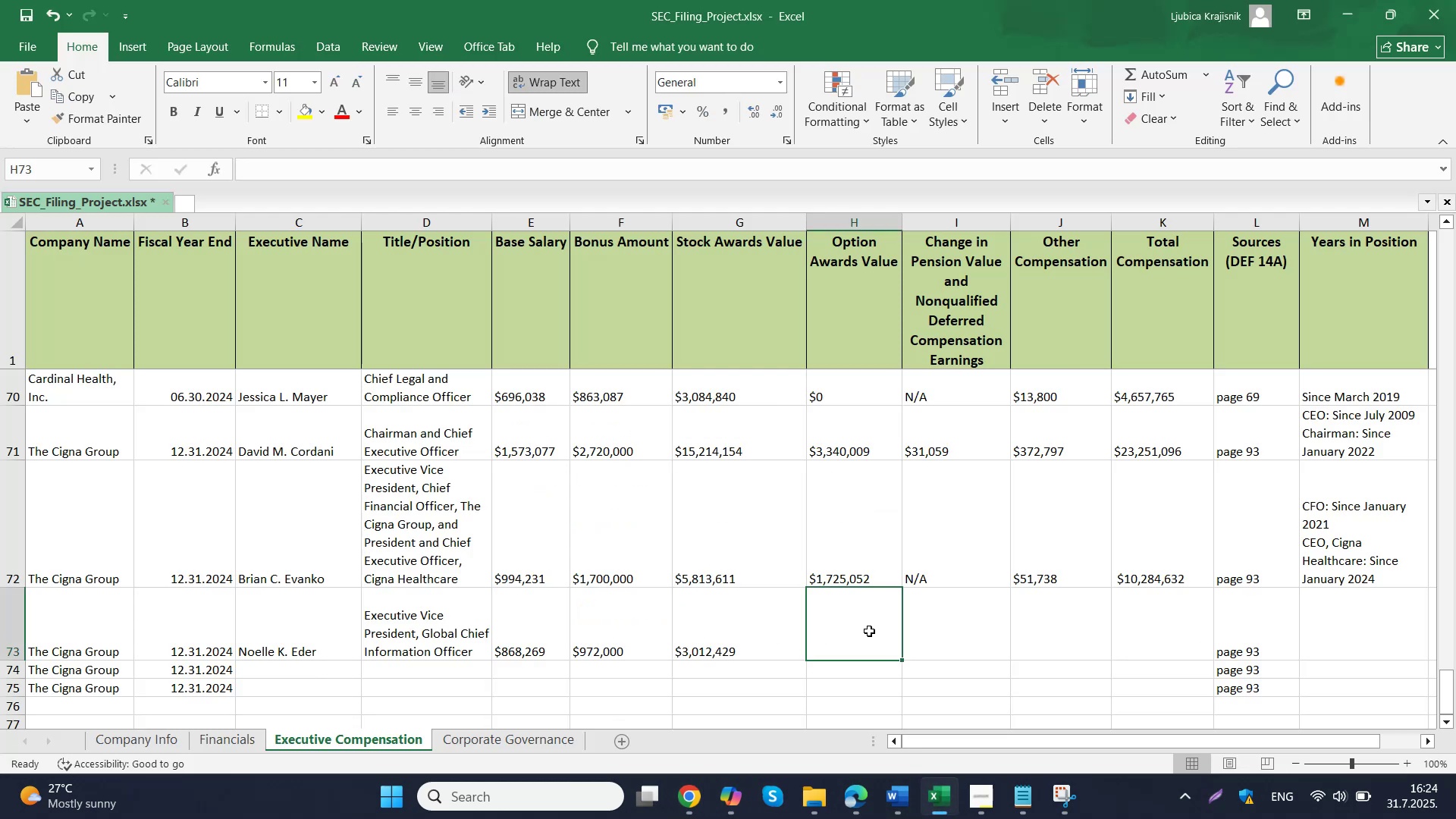 
key(Control+V)
 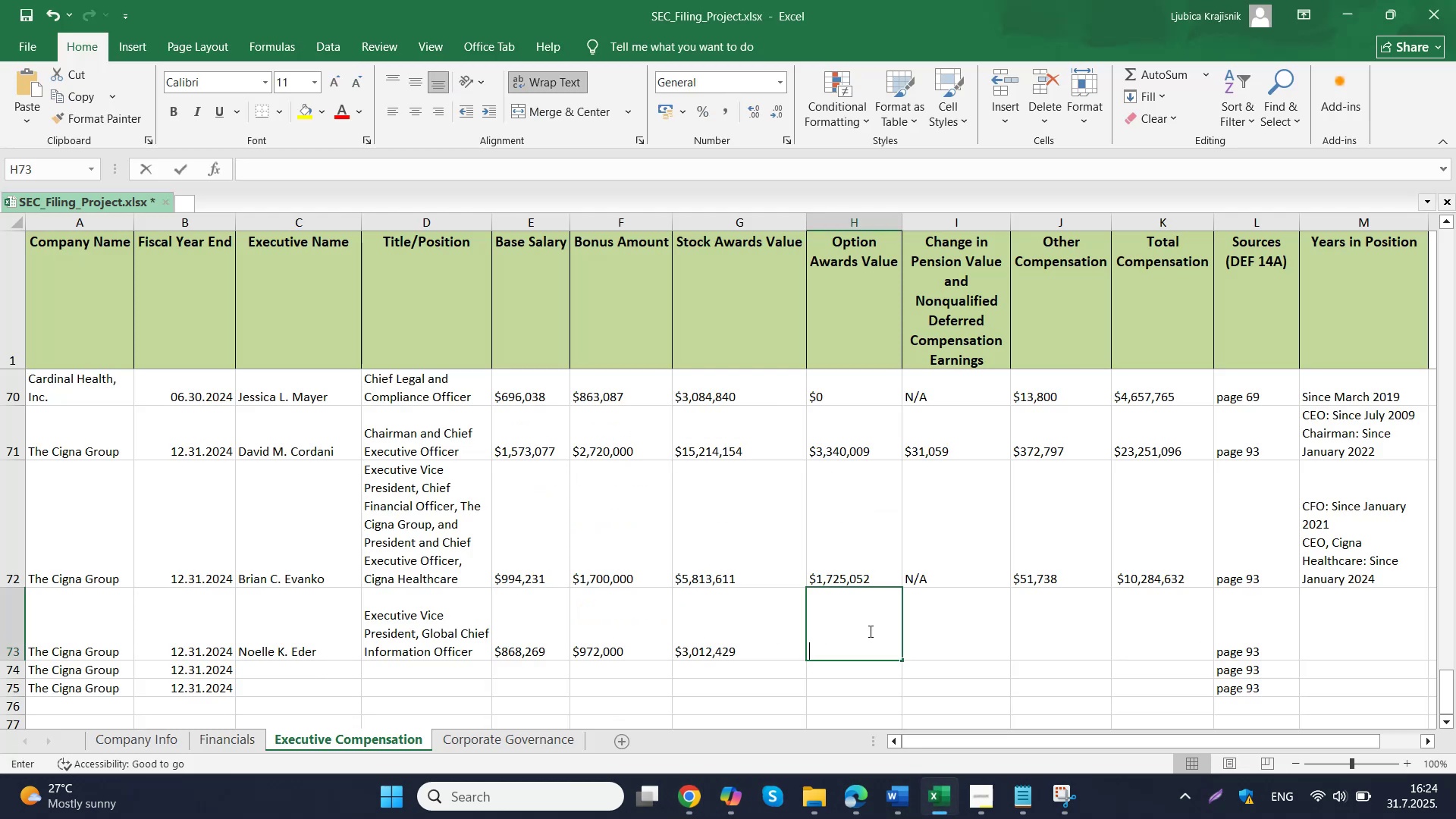 
triple_click([949, 628])
 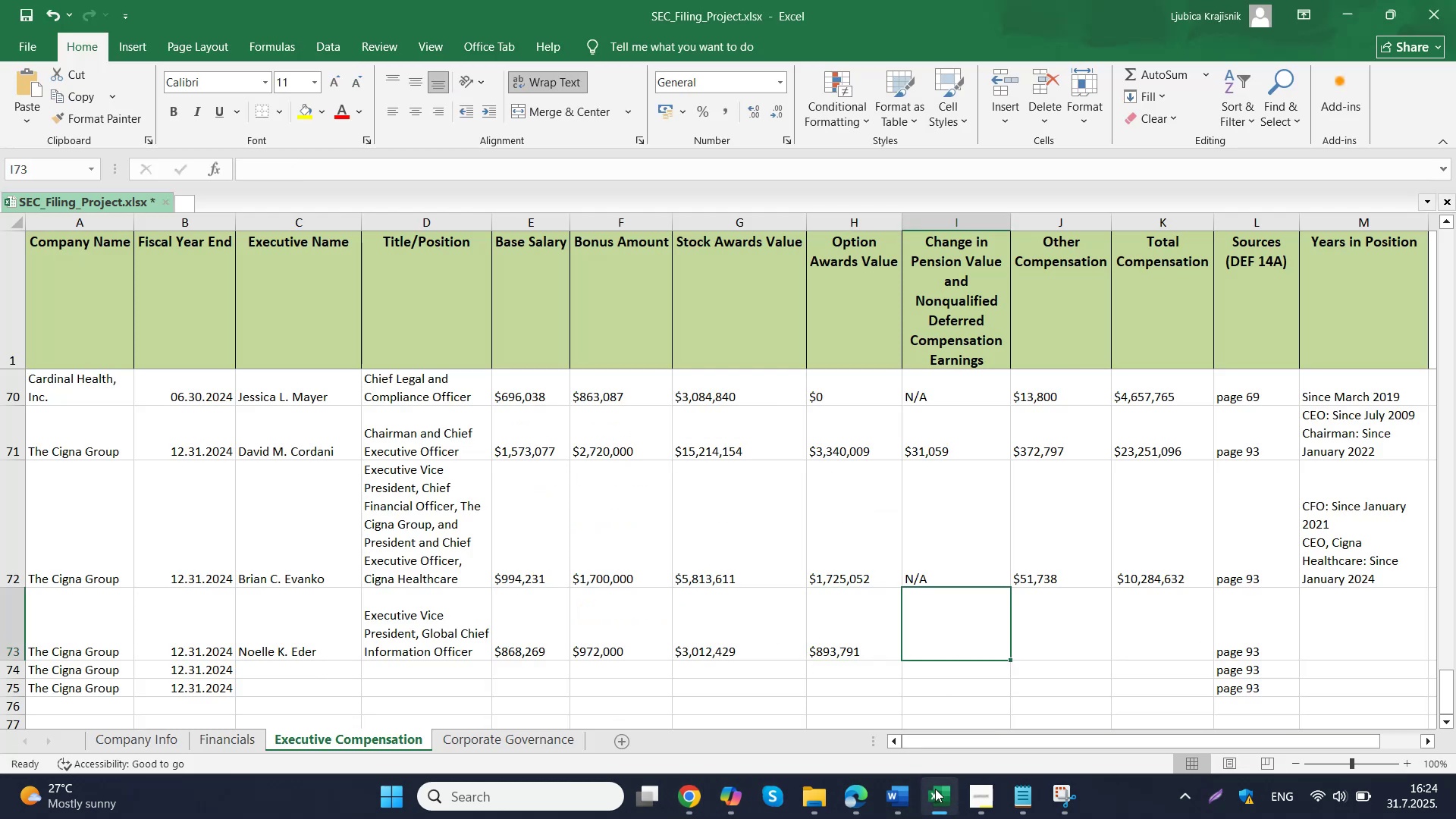 
left_click([857, 806])
 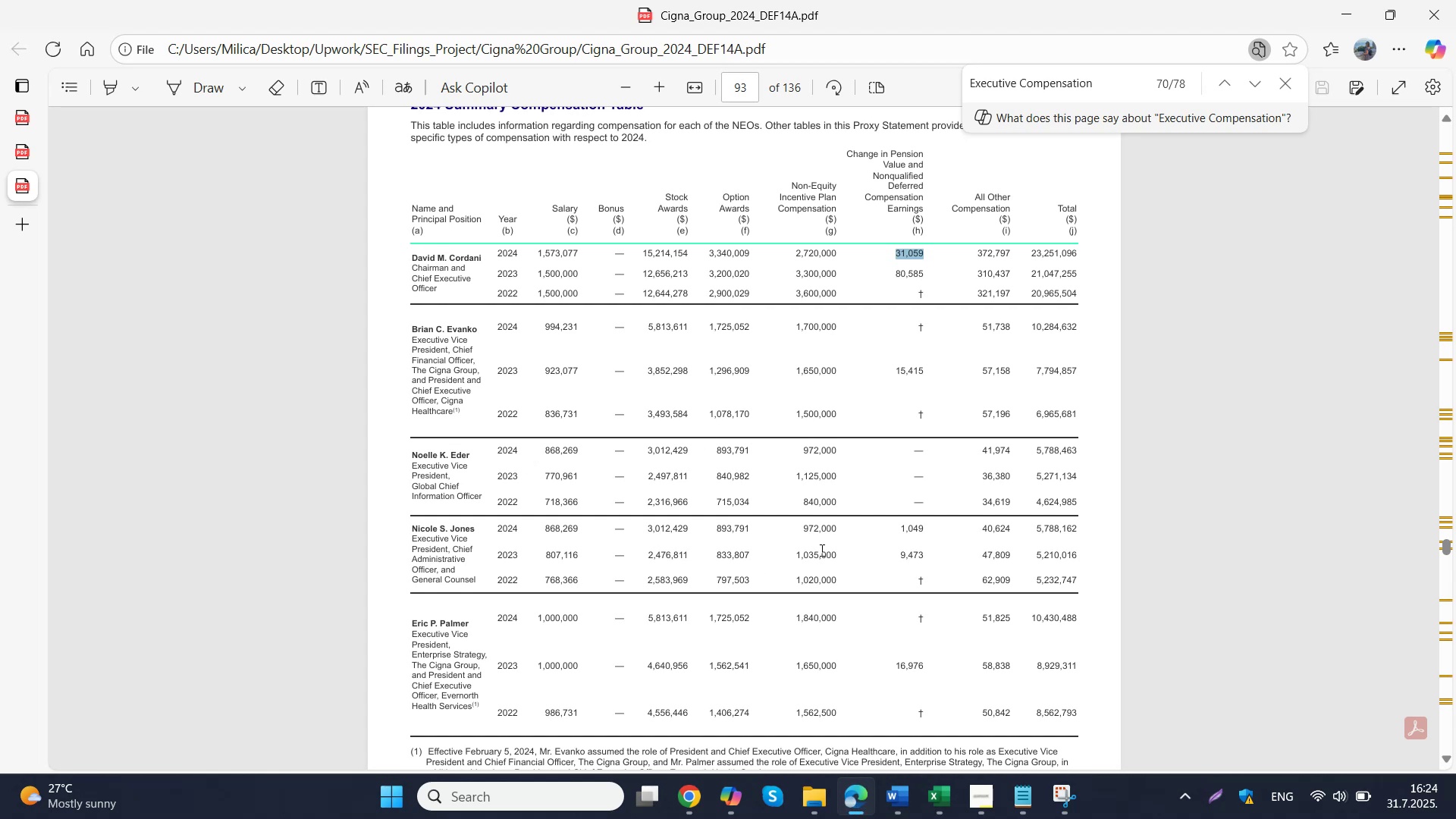 
wait(7.02)
 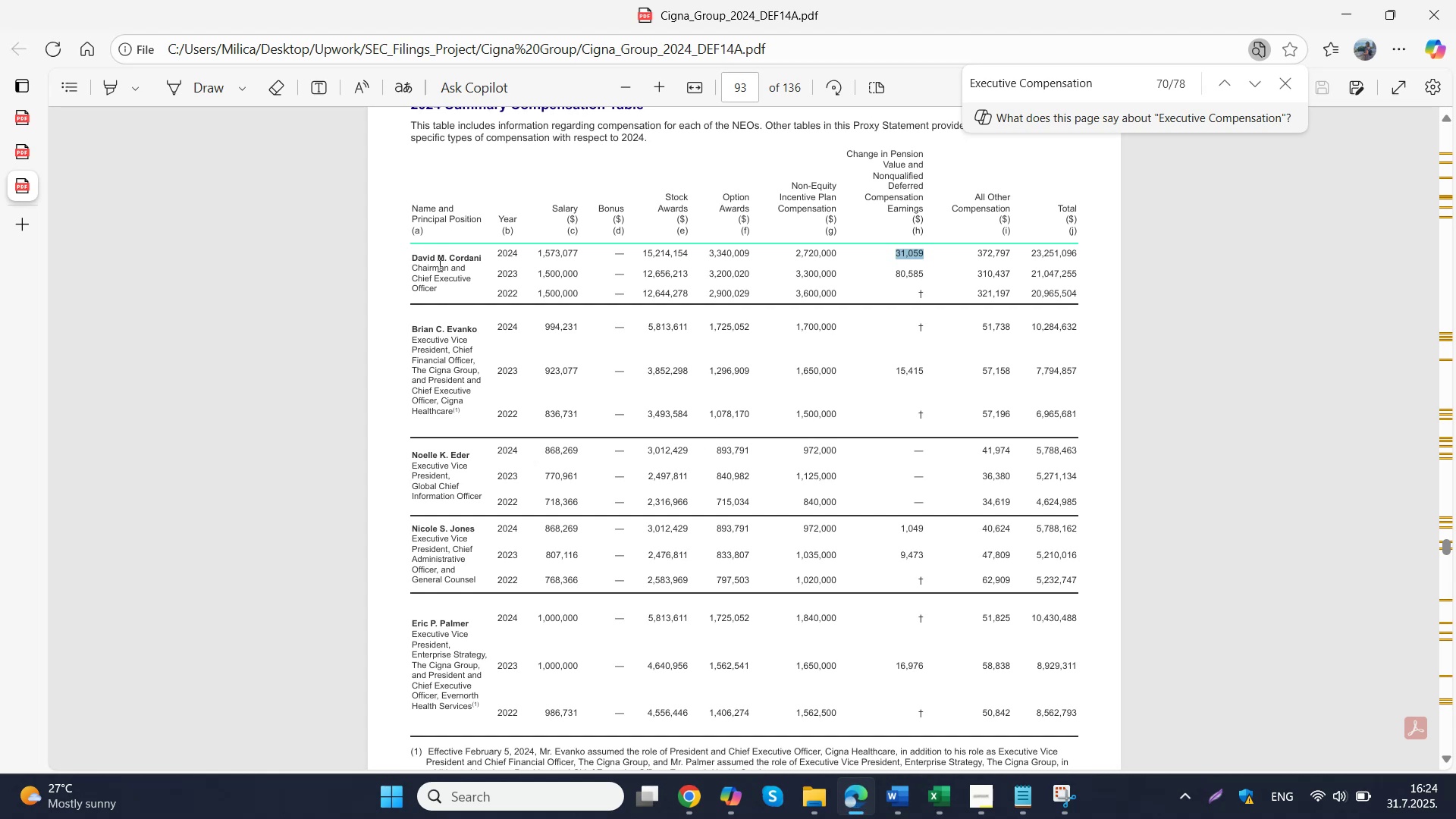 
left_click([943, 808])
 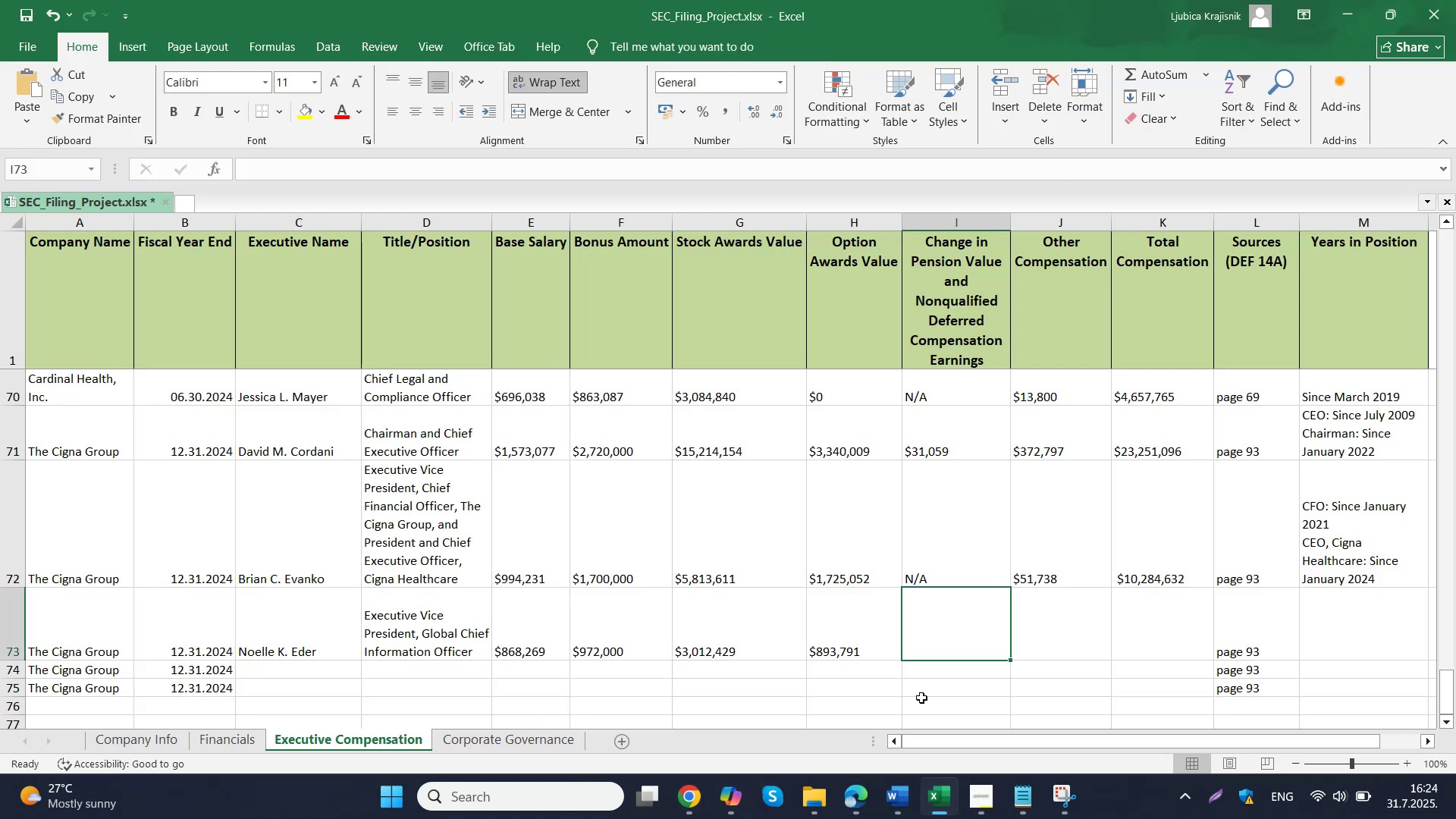 
key(N)
 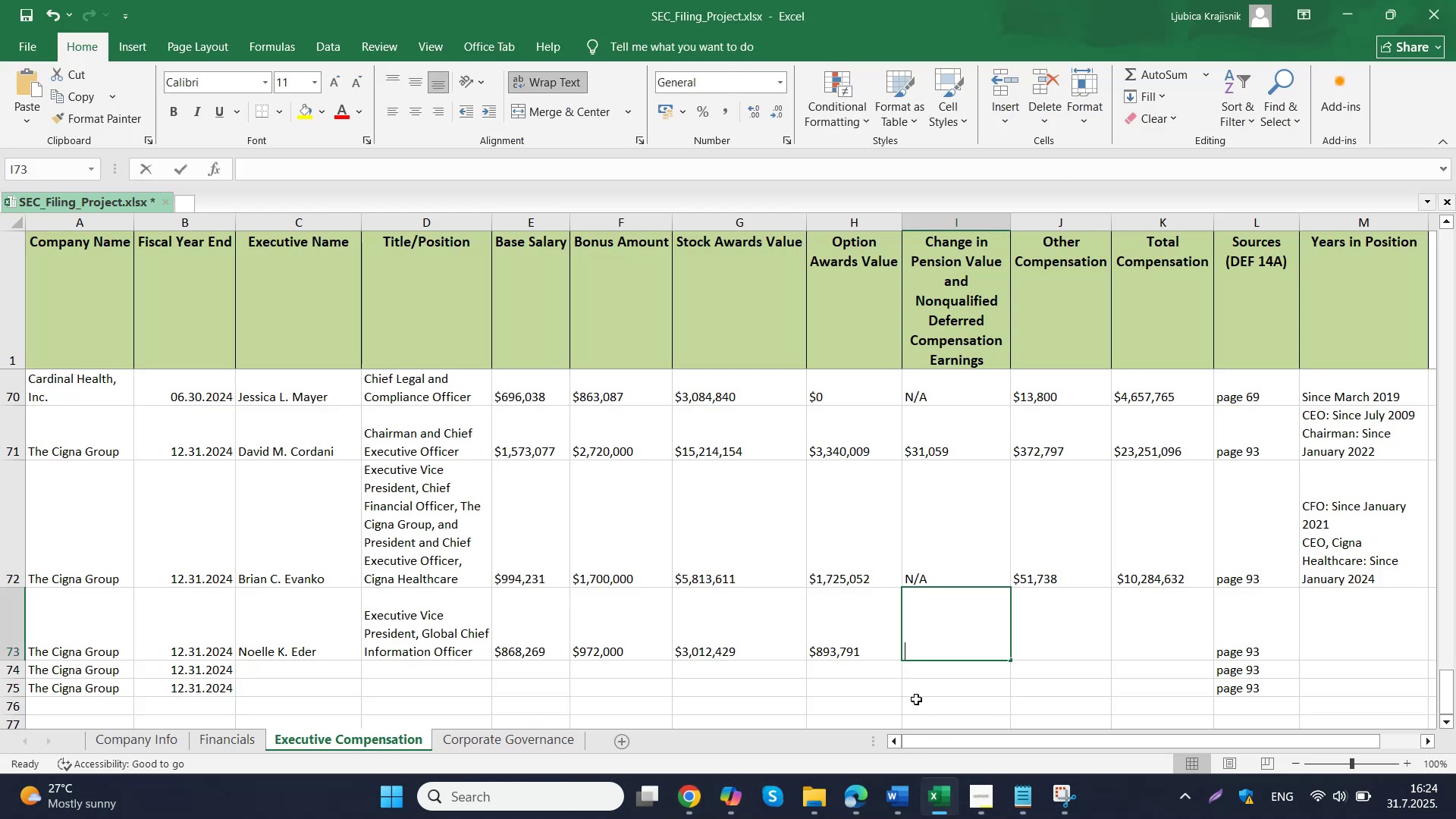 
key(Tab)
 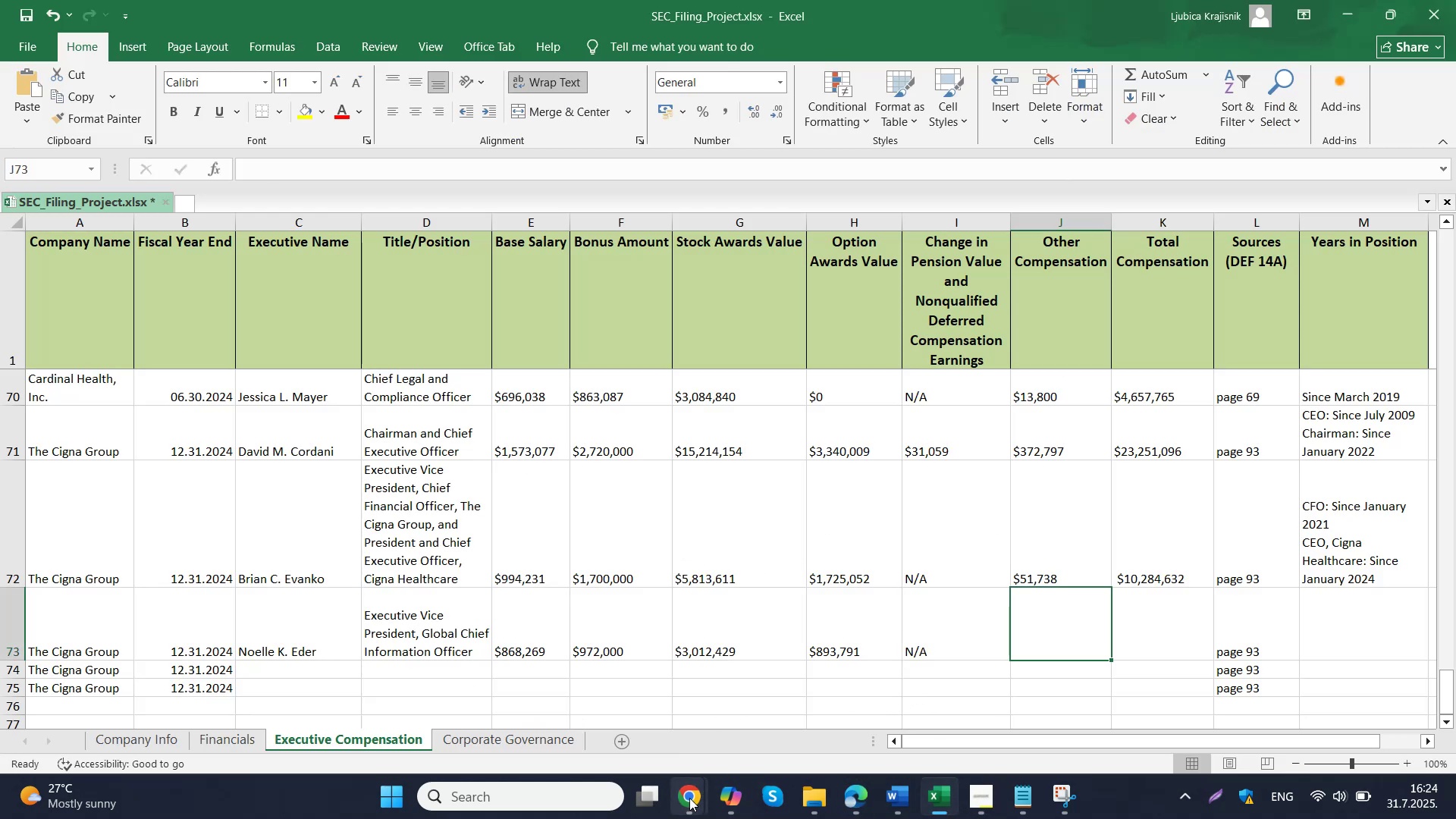 
left_click([604, 689])
 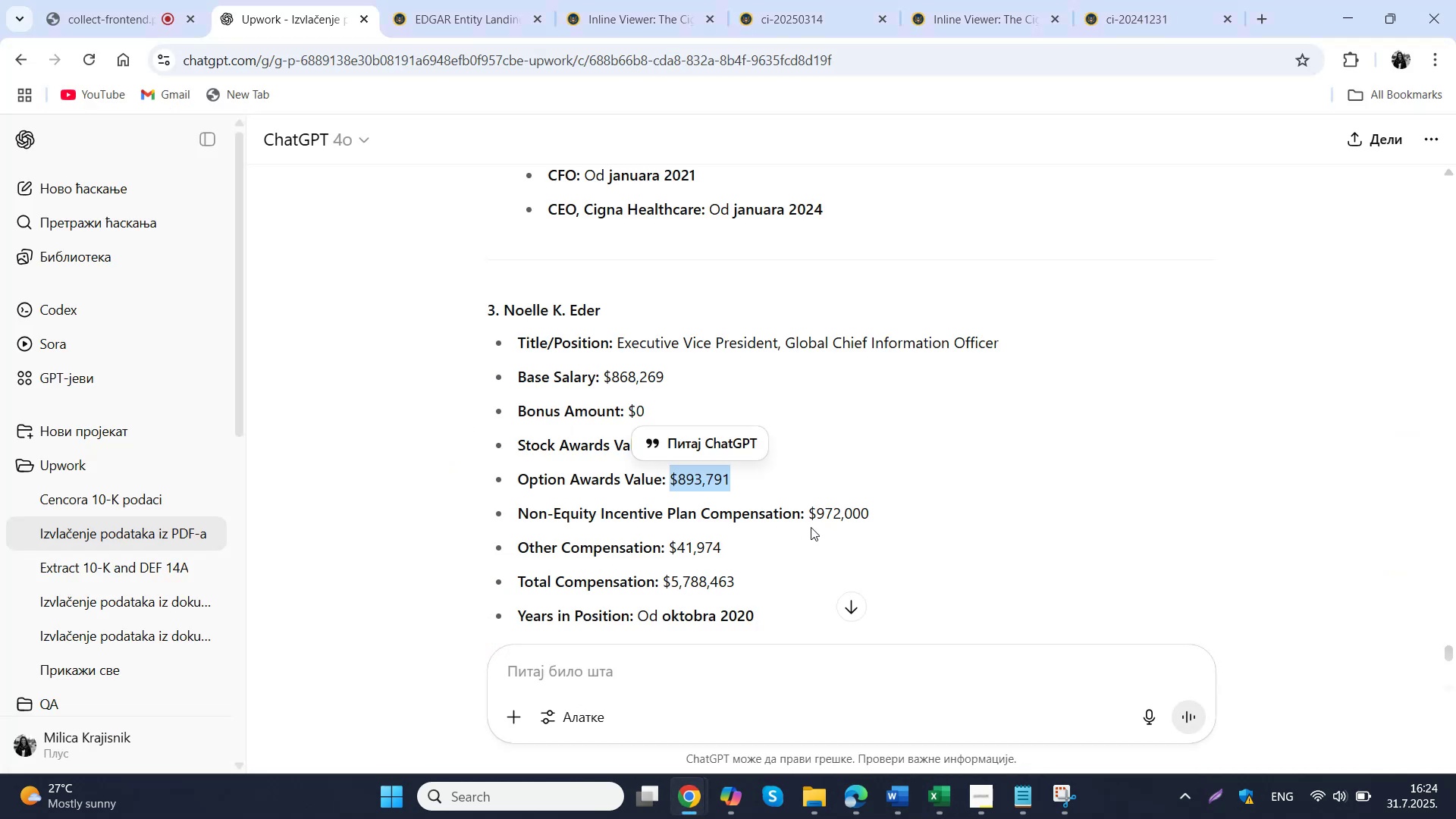 
left_click_drag(start_coordinate=[795, 555], to_coordinate=[670, 552])
 